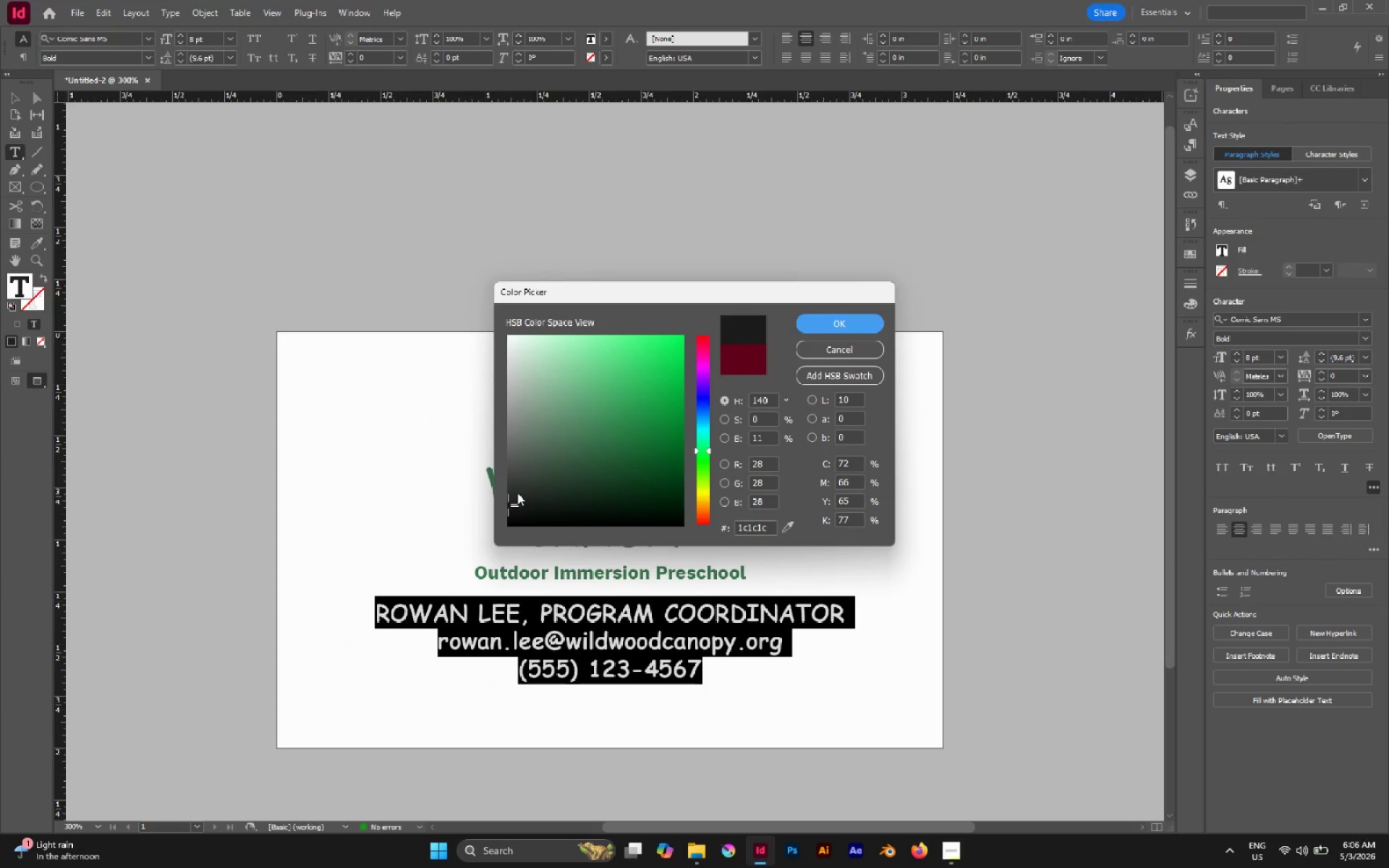 
left_click_drag(start_coordinate=[517, 493], to_coordinate=[511, 489])
 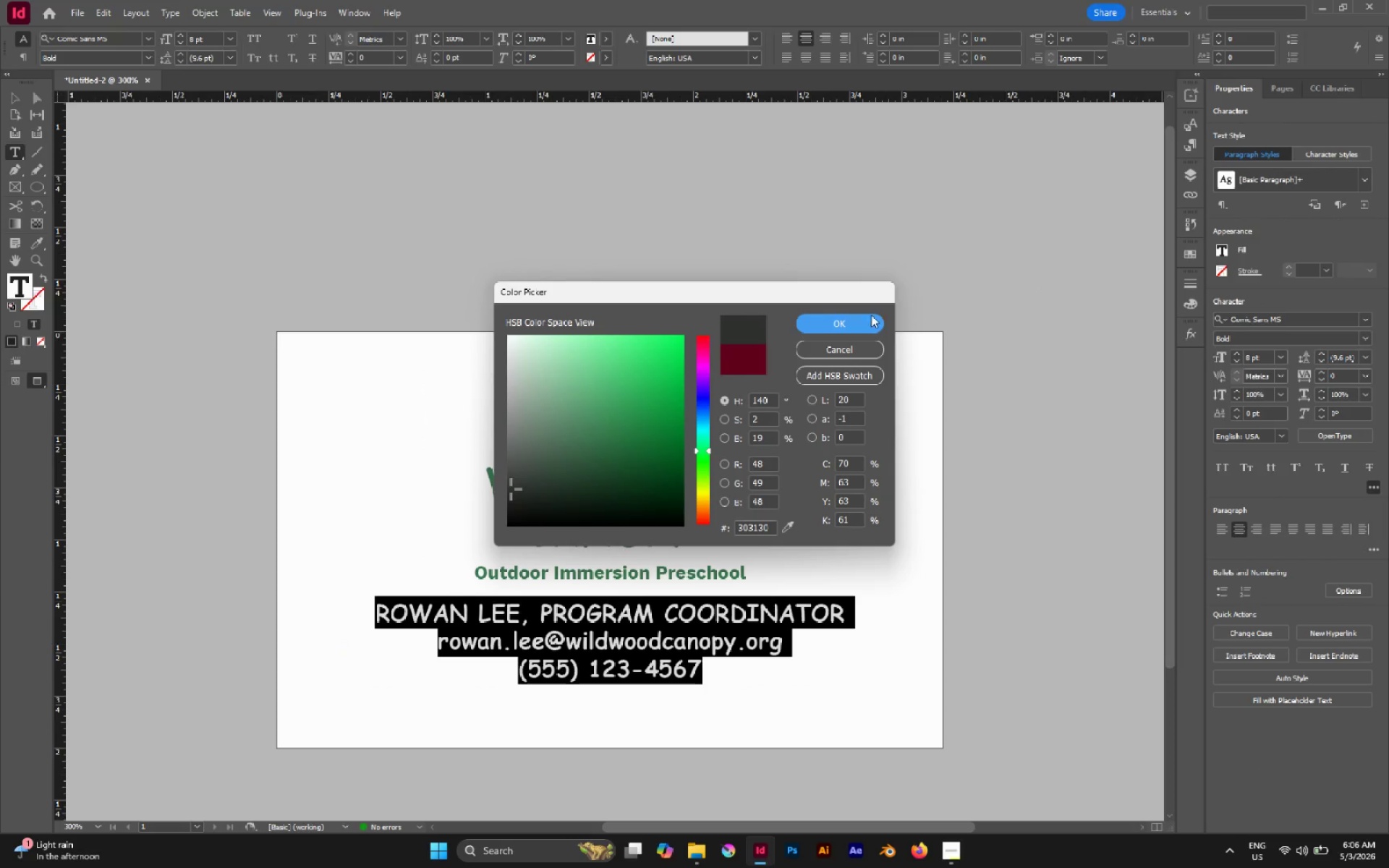 
left_click([862, 319])
 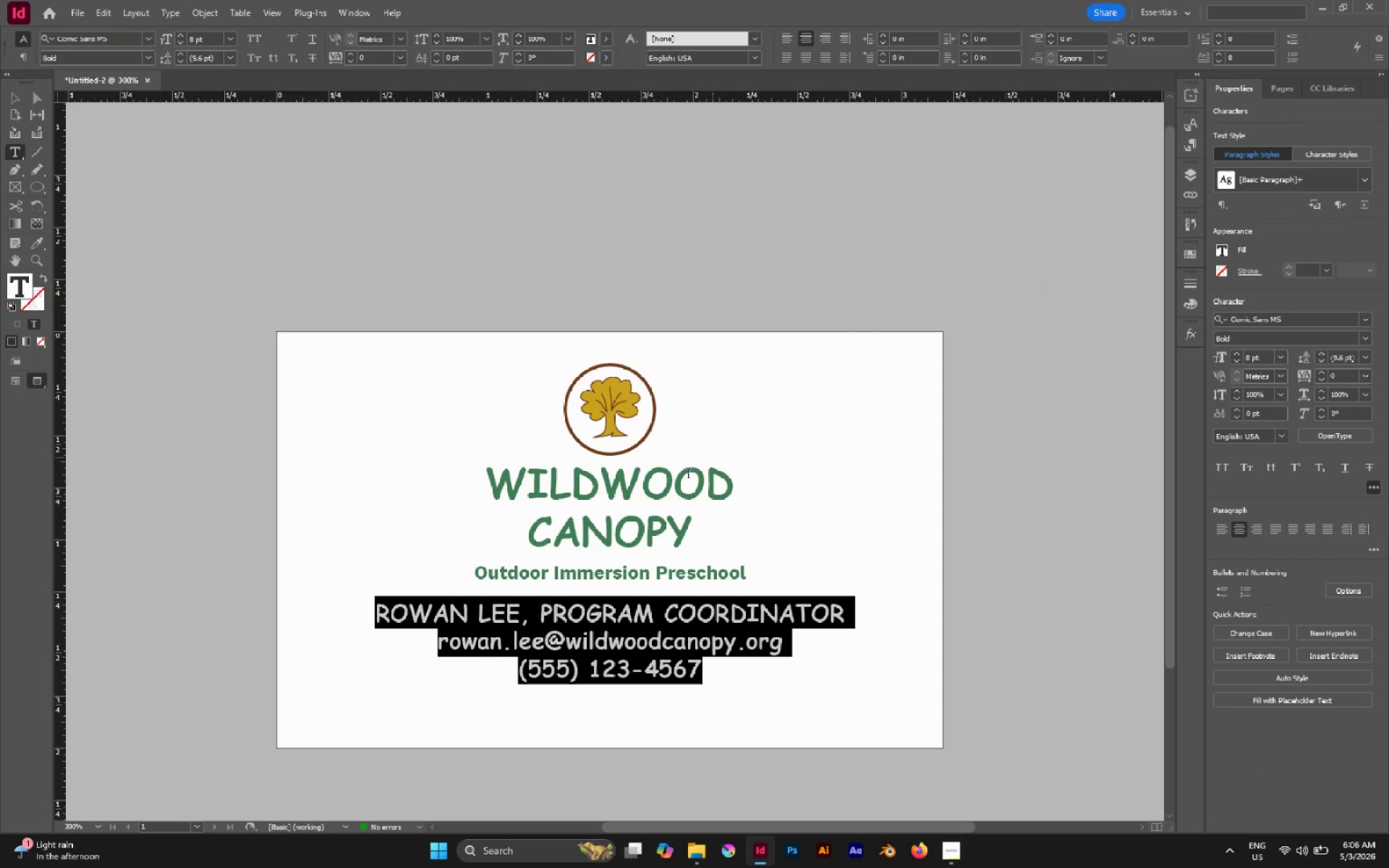 
left_click([668, 492])
 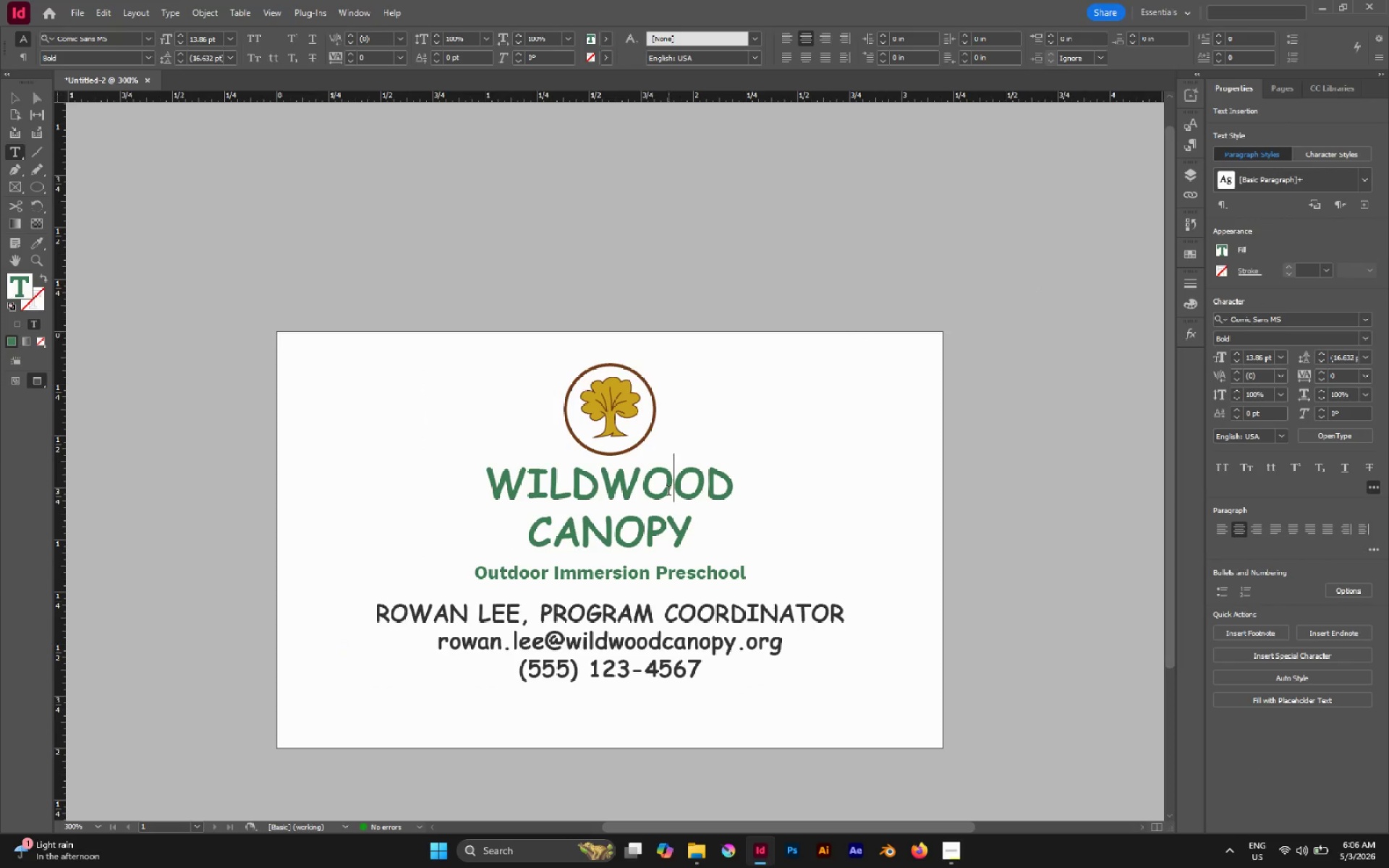 
key(Escape)
 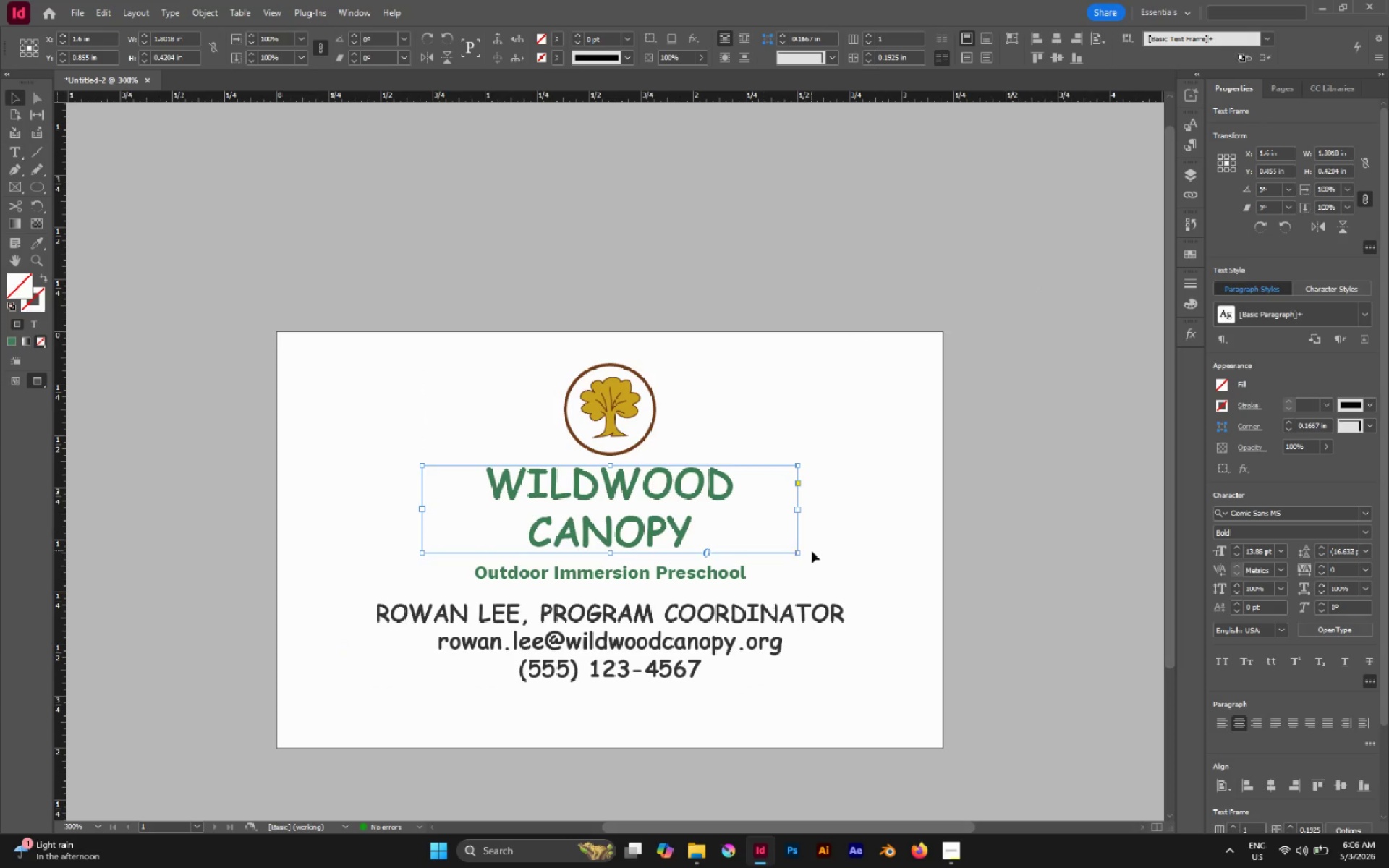 
key(V)
 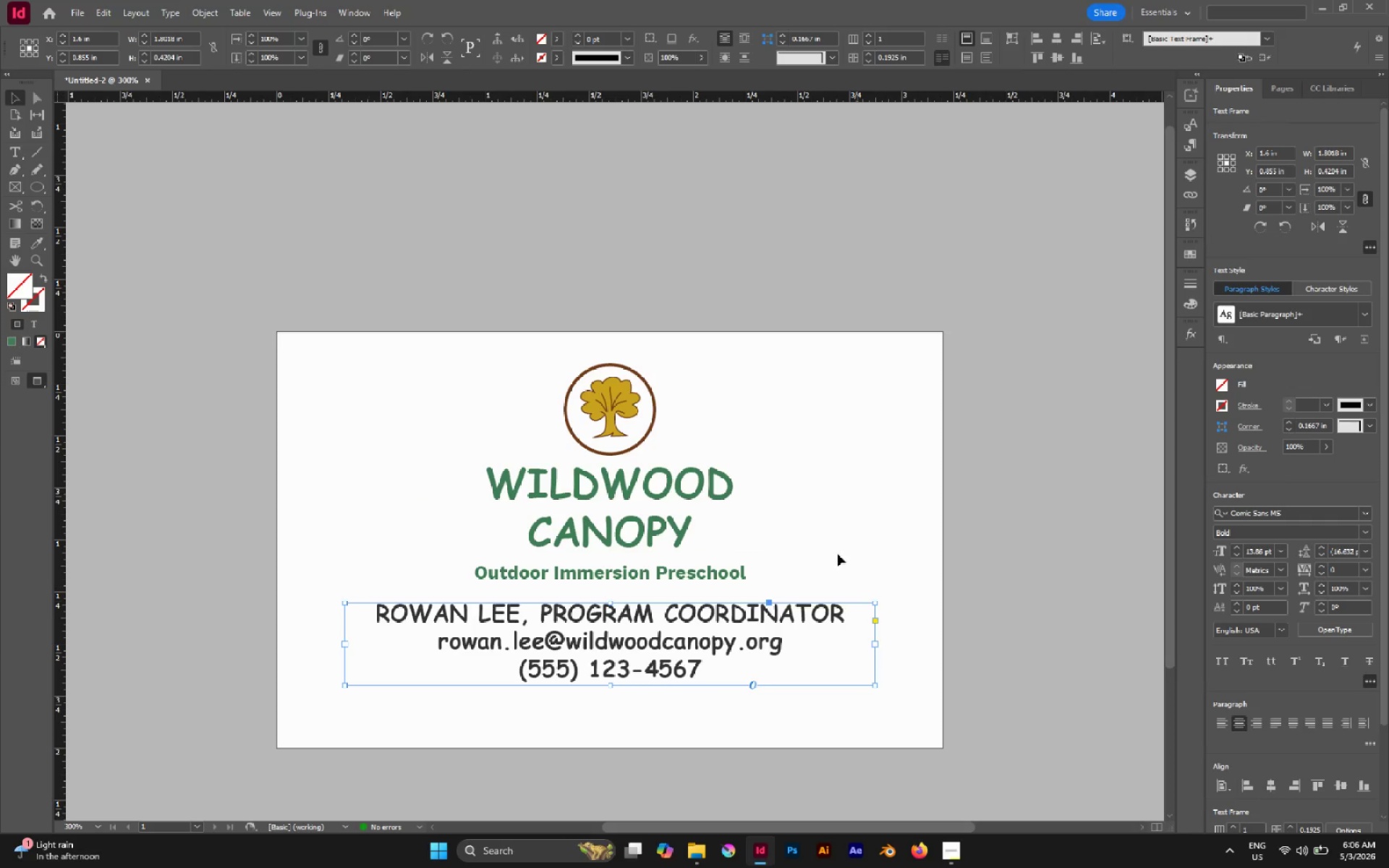 
left_click([820, 534])
 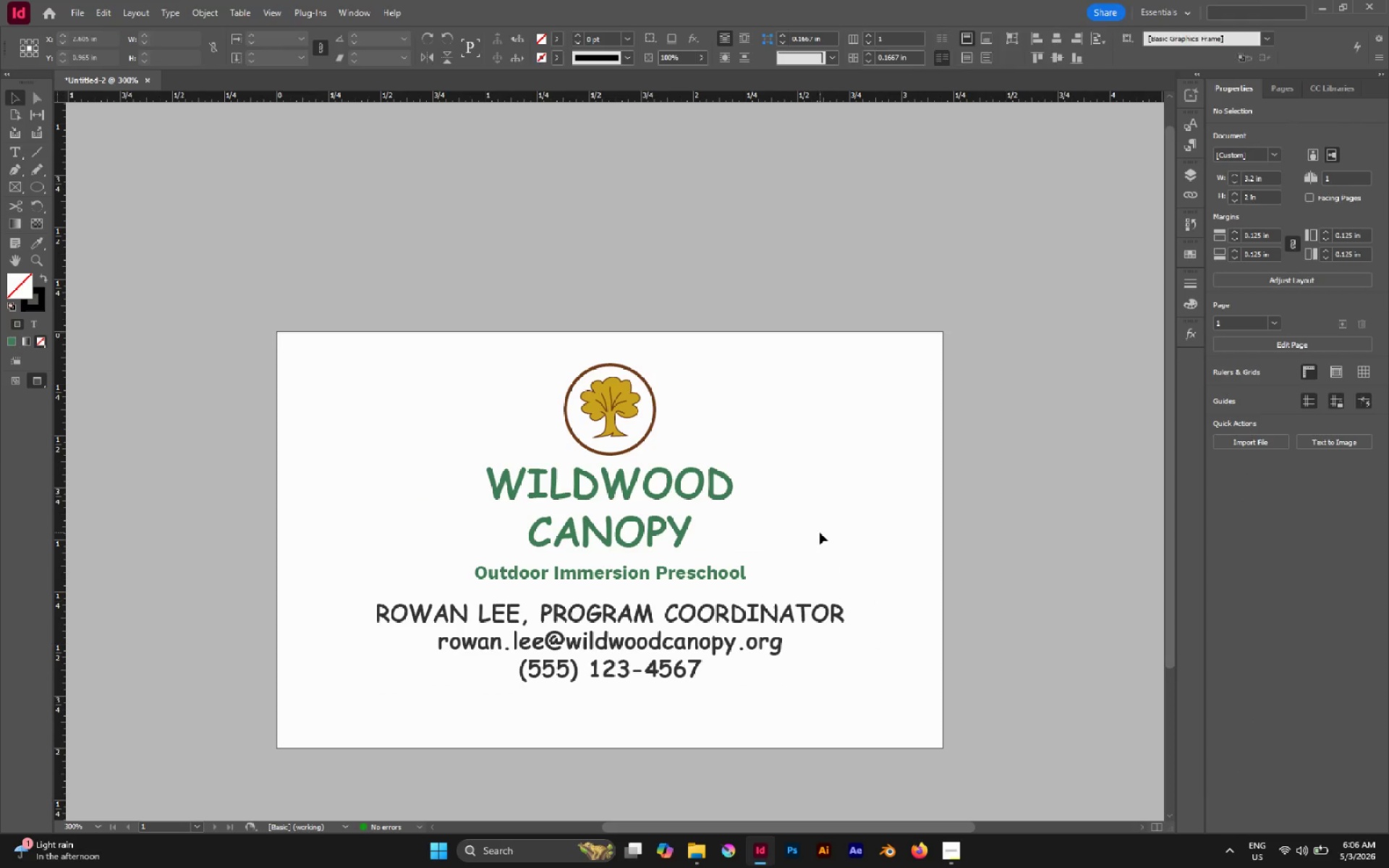 
hold_key(key=AltLeft, duration=0.81)
scroll: coordinate [820, 532], scroll_direction: down, amount: 1.0
 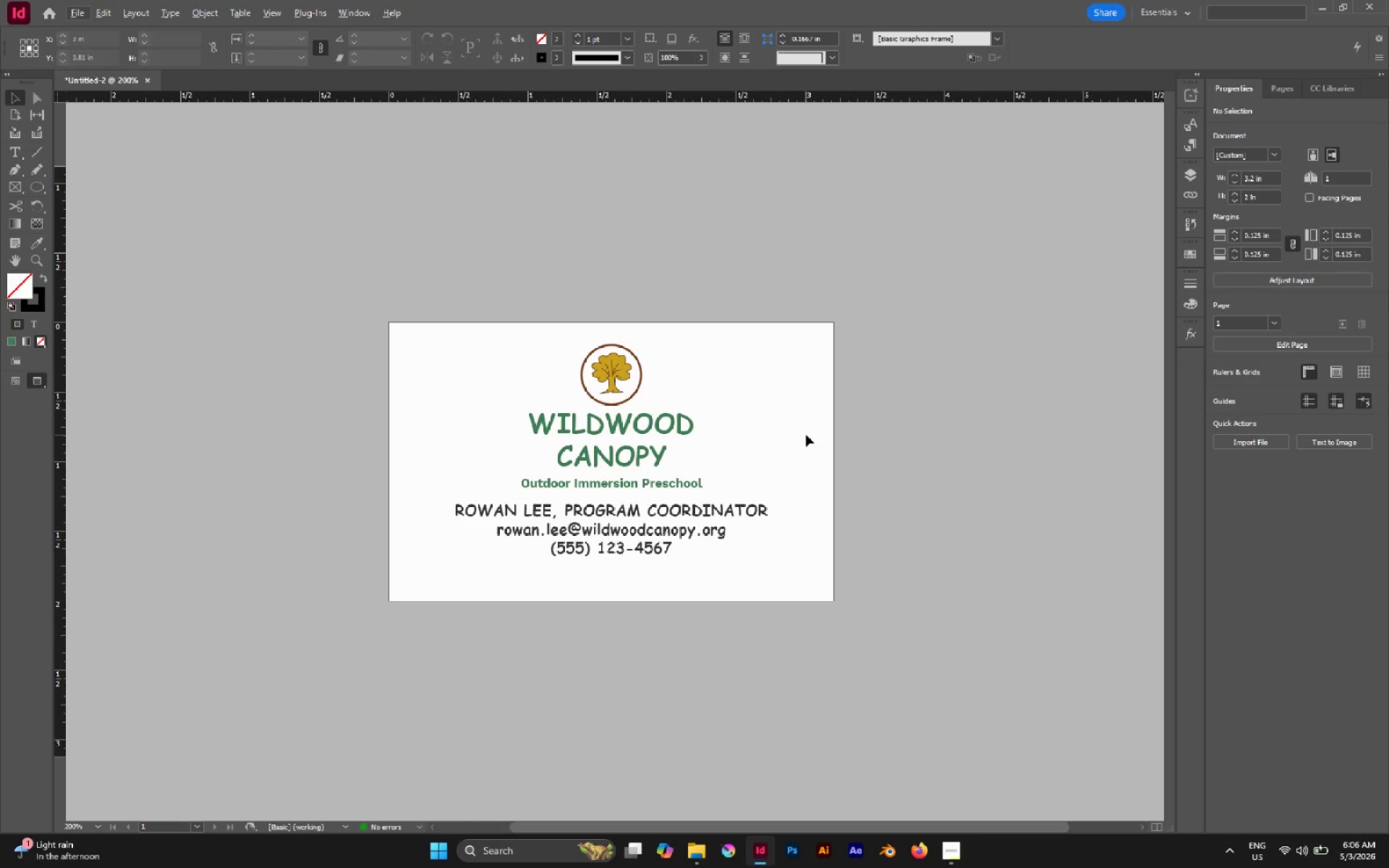 
key(W)
 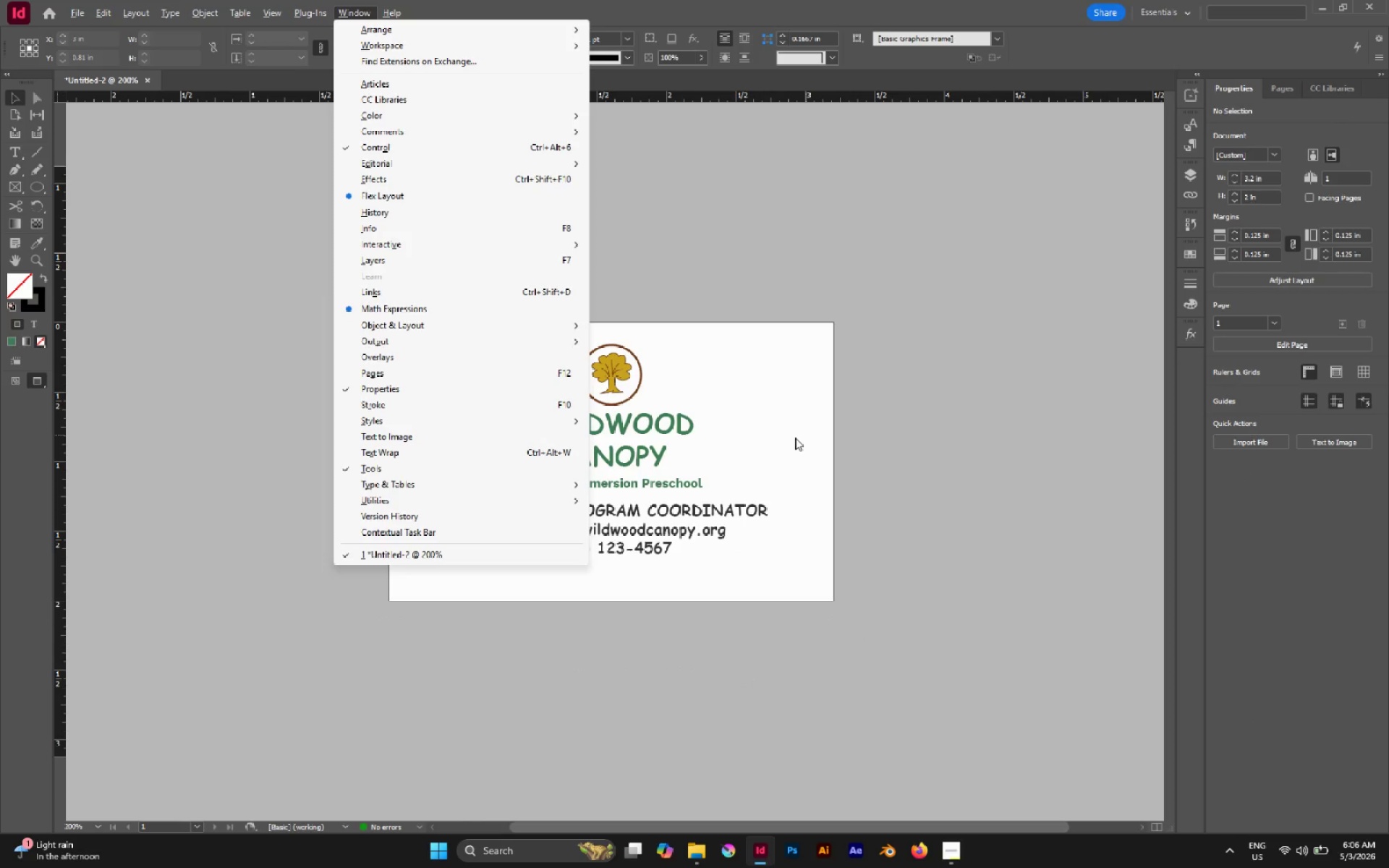 
left_click([794, 438])
 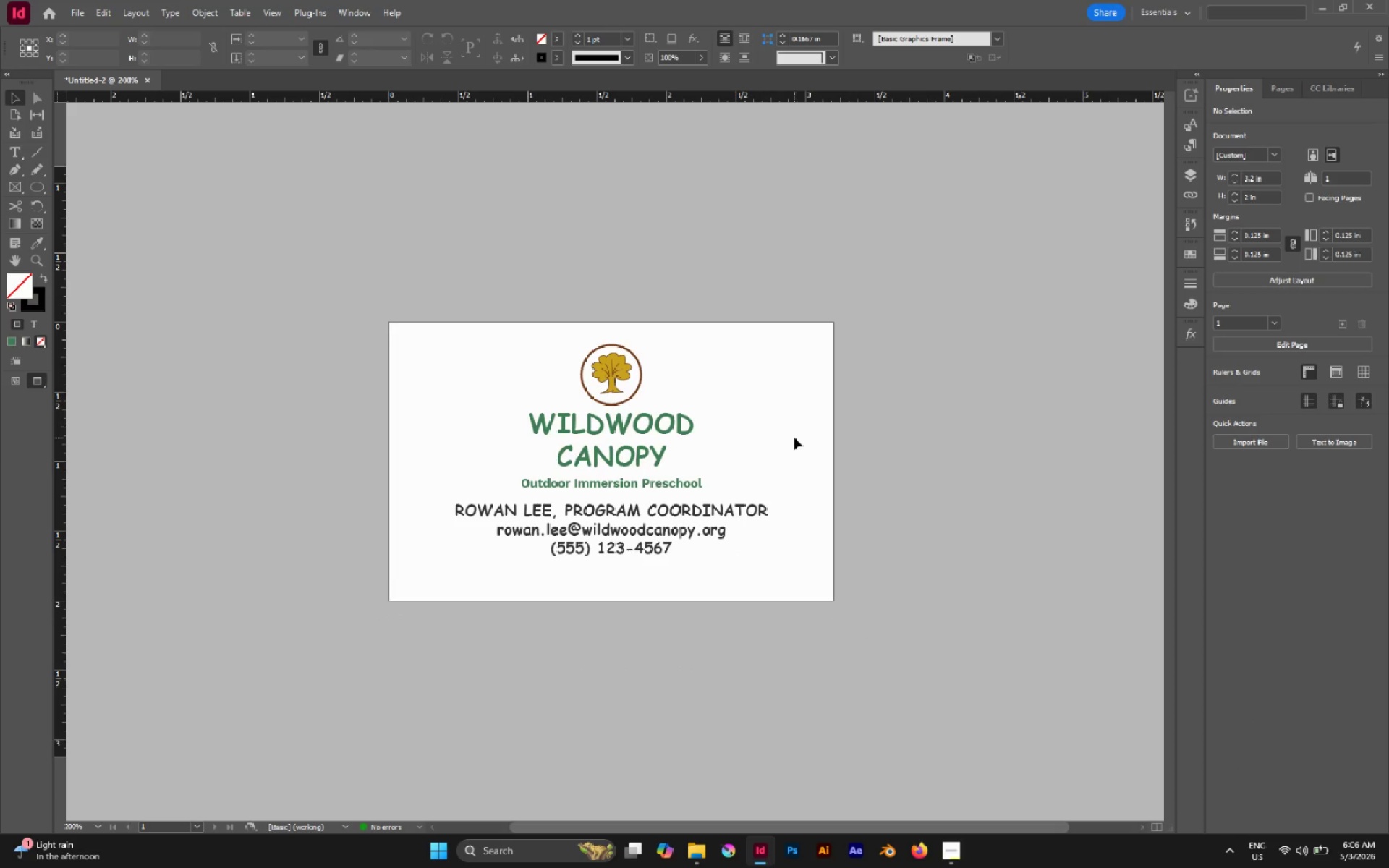 
key(W)
 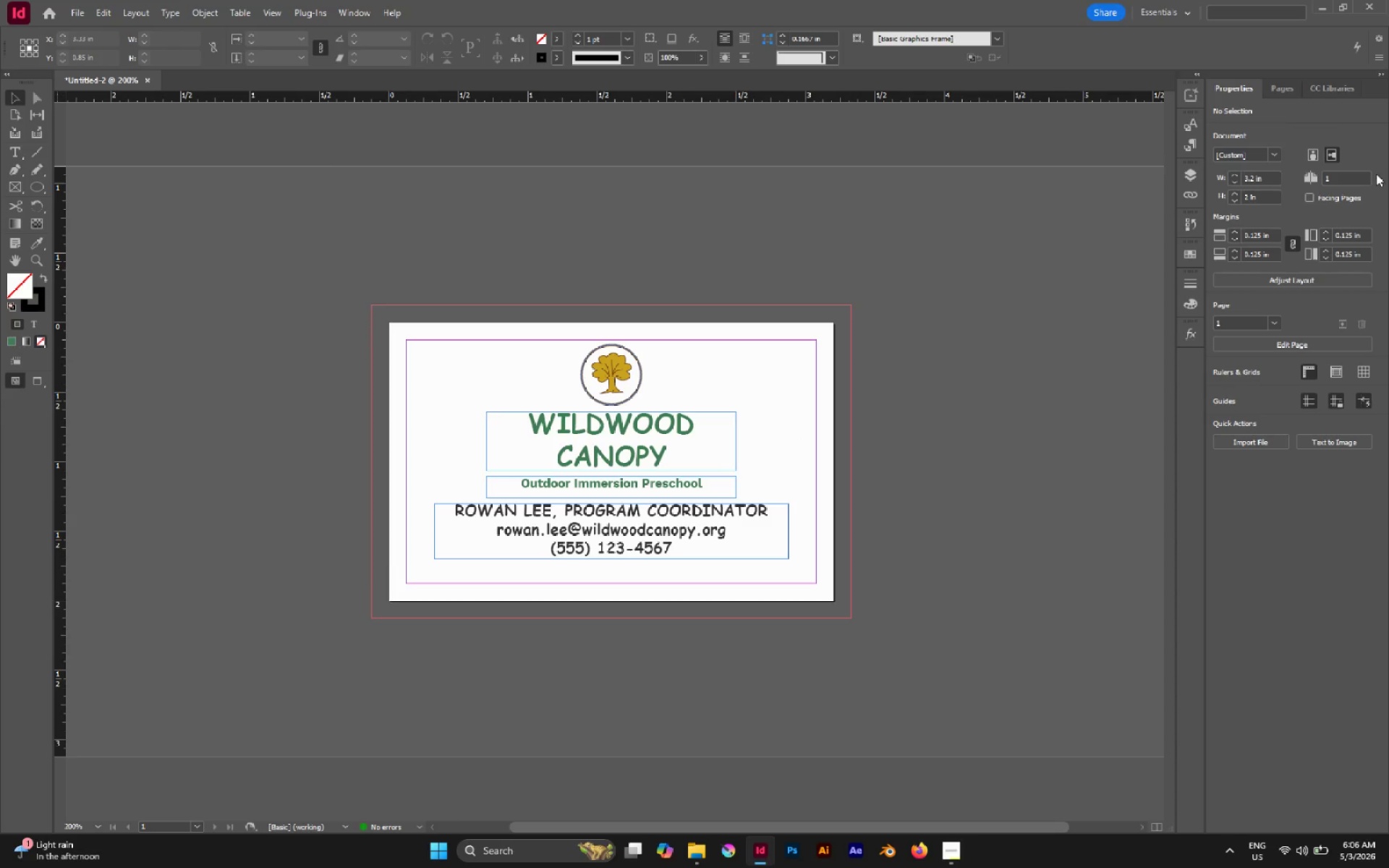 
left_click([1299, 97])
 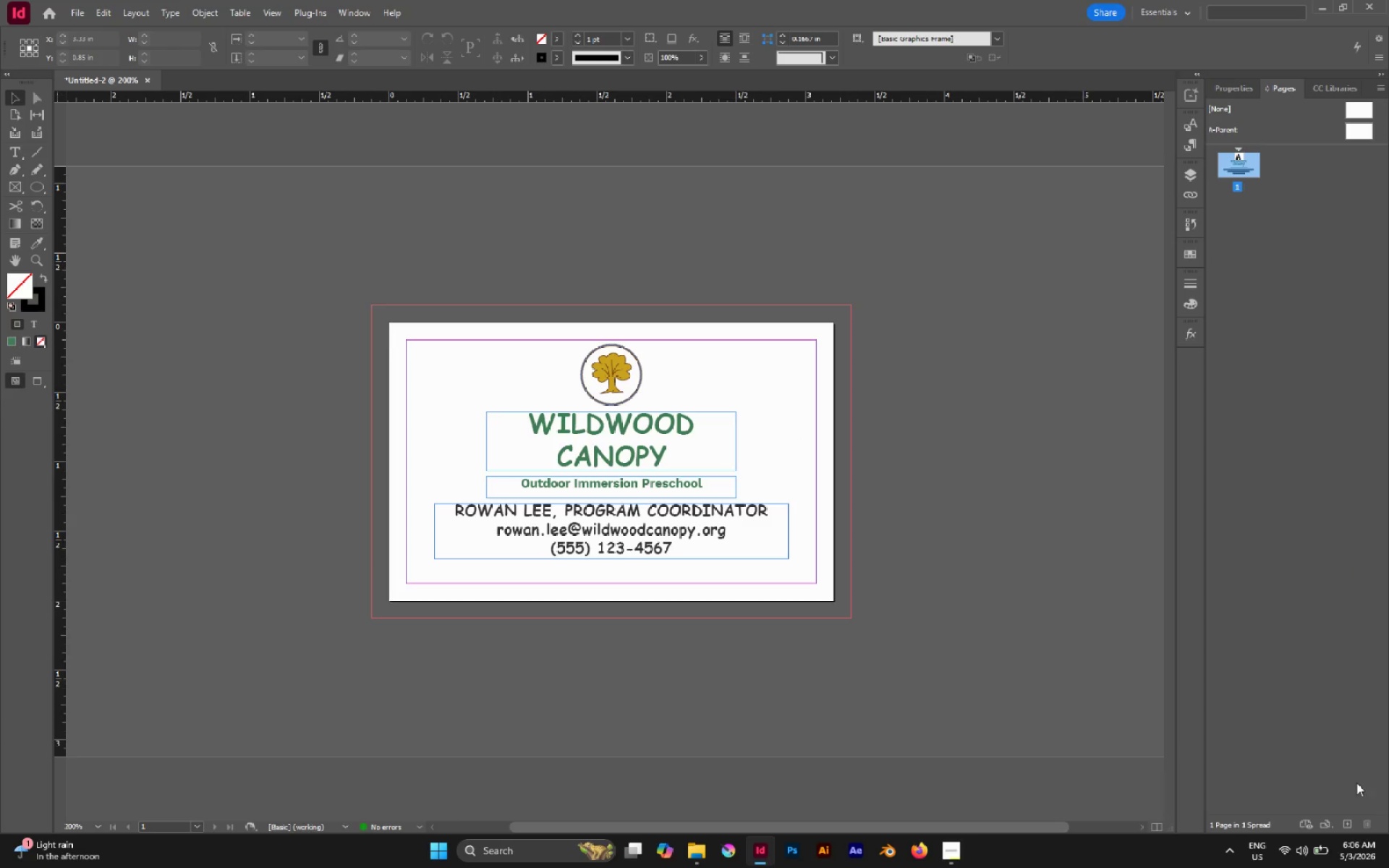 
left_click([1350, 822])
 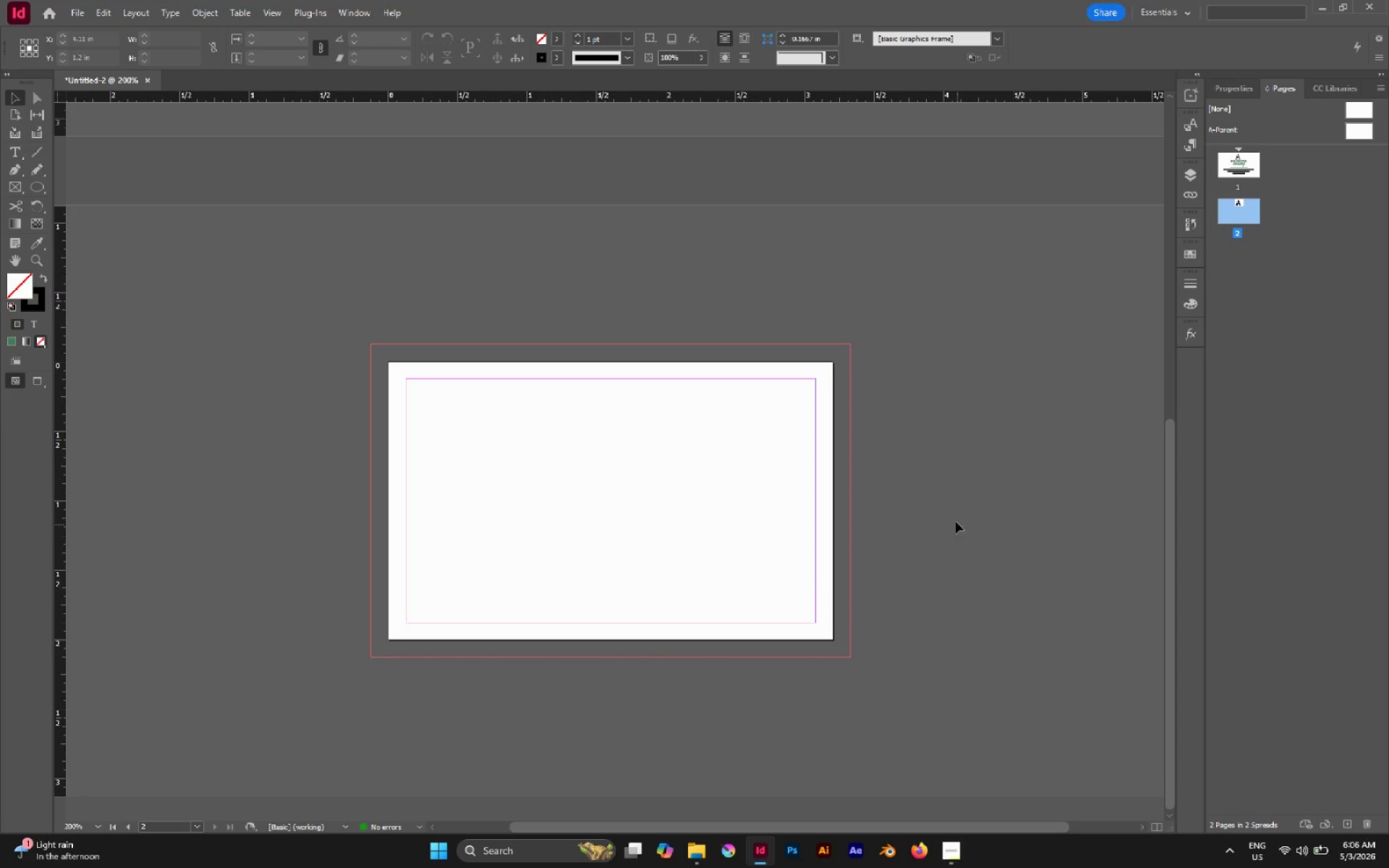 
hold_key(key=AltLeft, duration=0.61)
scroll: coordinate [951, 508], scroll_direction: down, amount: 2.0
 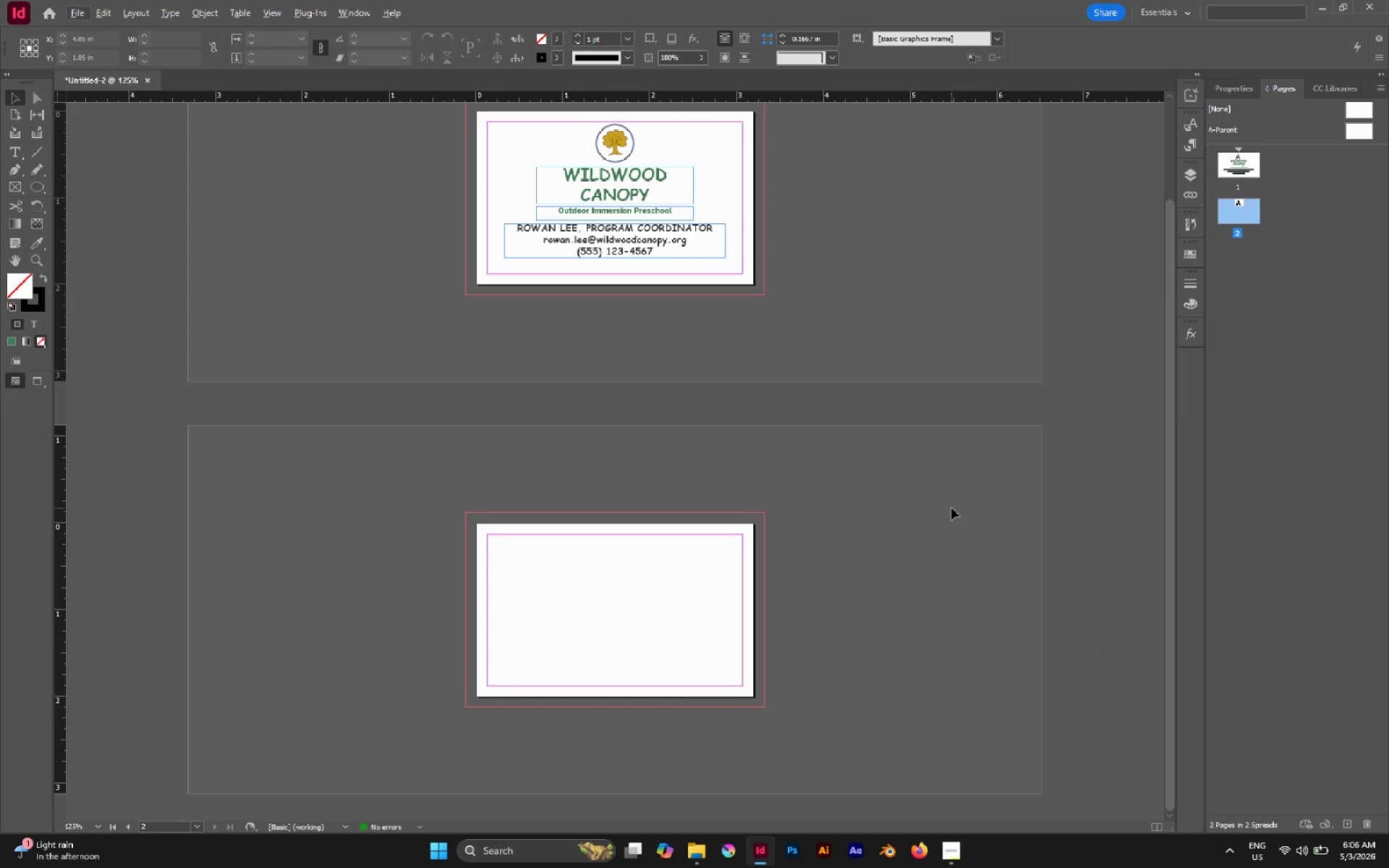 
wait(9.83)
 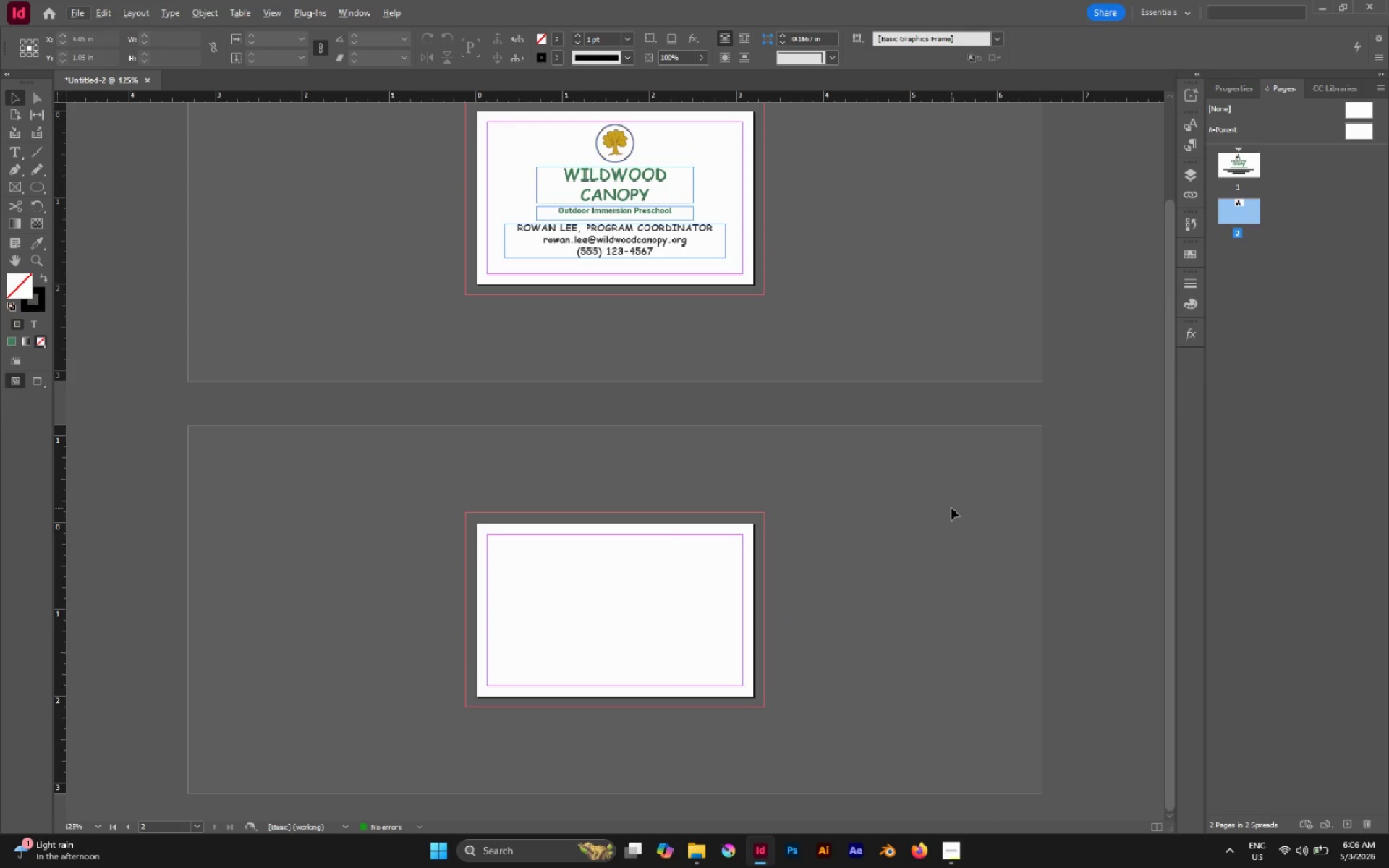 
key(Control+Shift+S)
 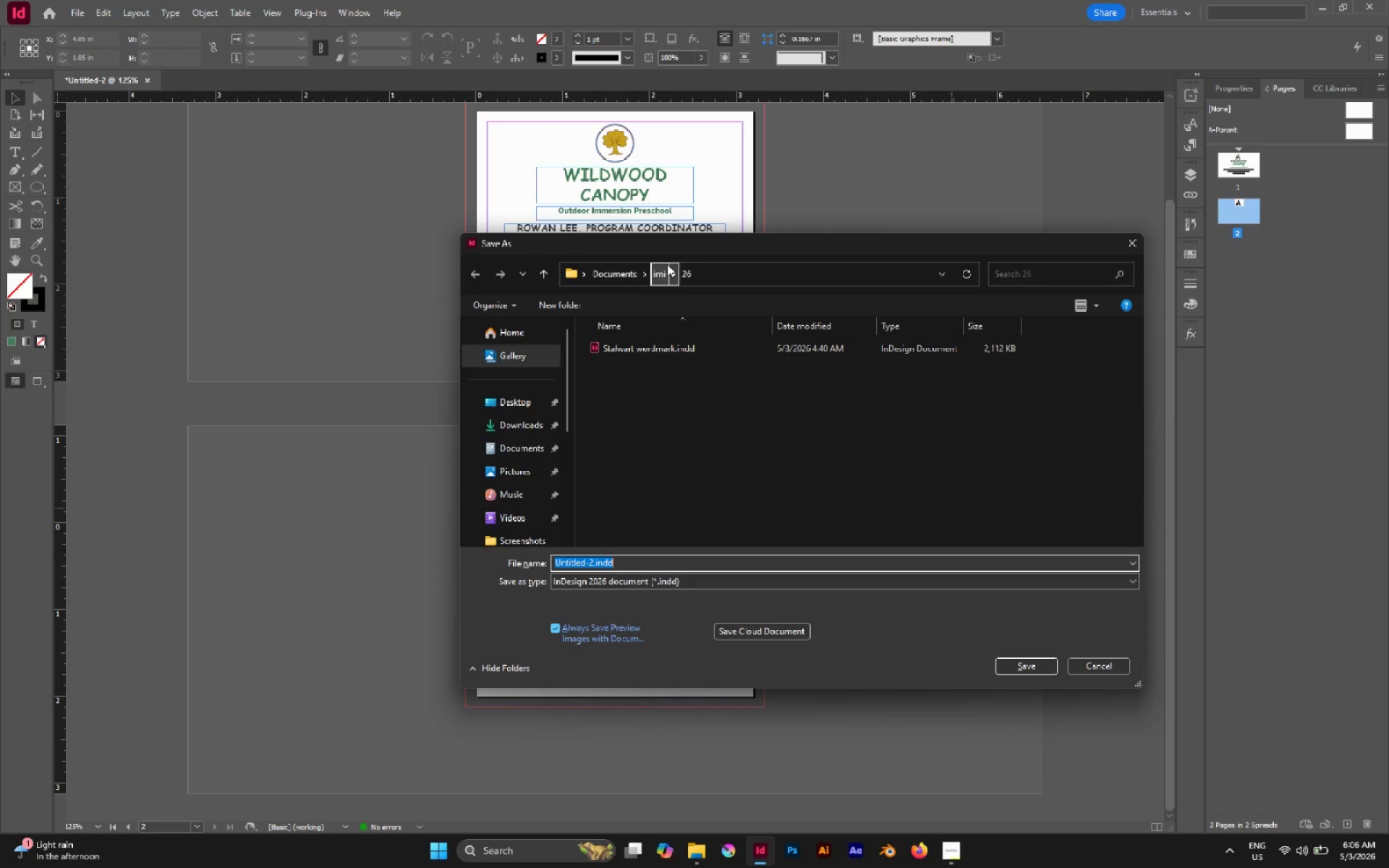 
left_click([662, 271])
 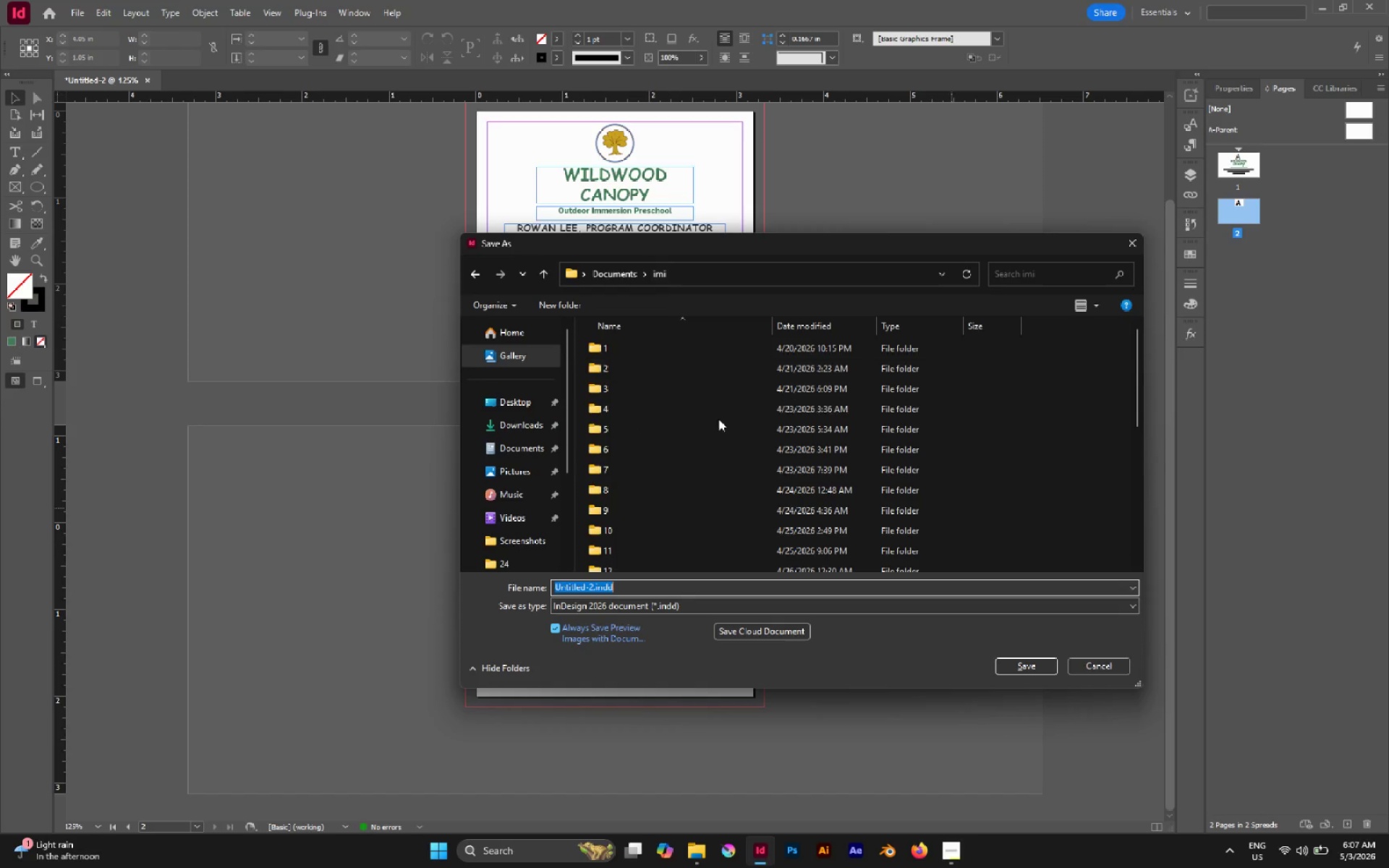 
scroll: coordinate [710, 459], scroll_direction: down, amount: 11.0
 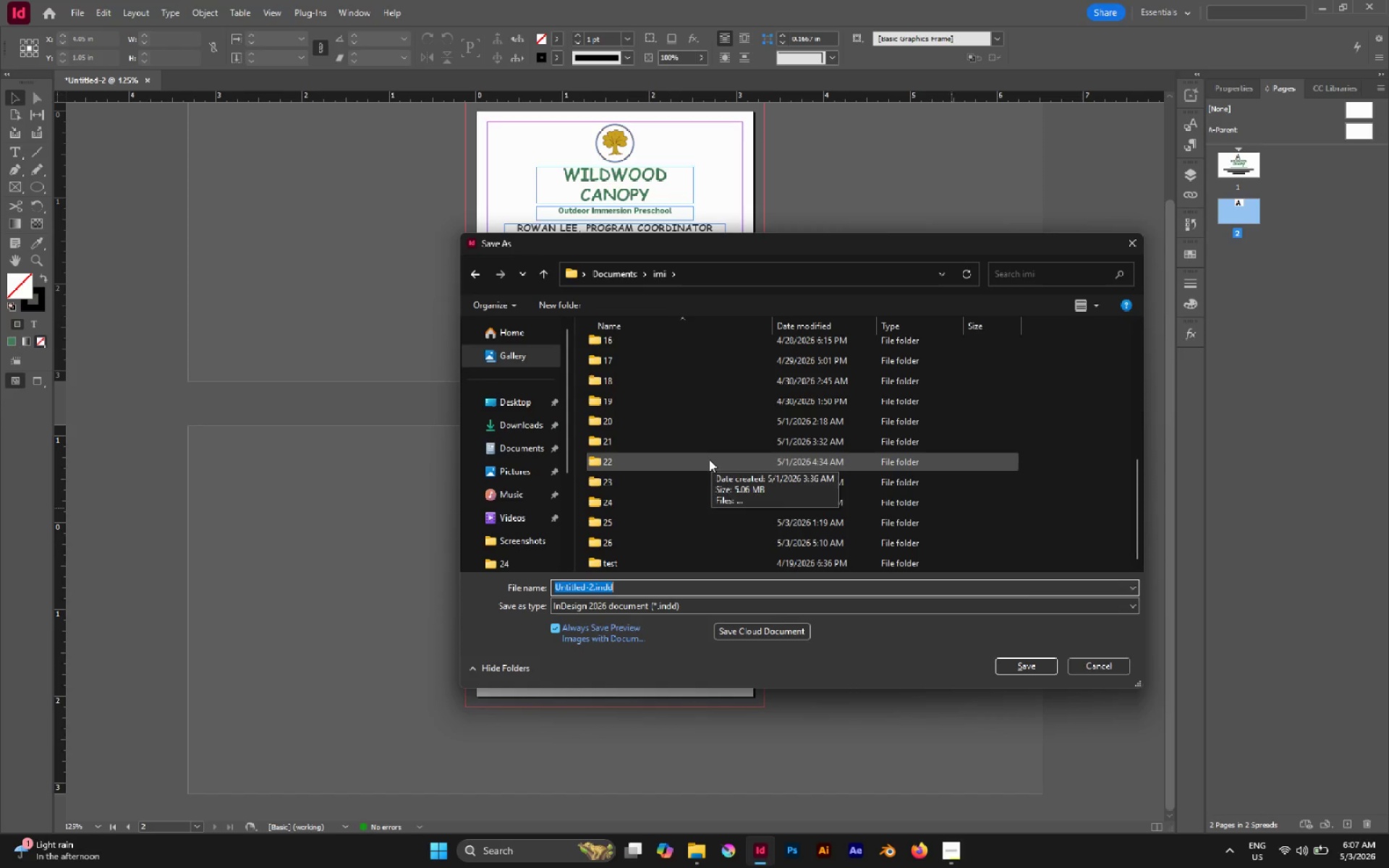 
key(Control+Shift+N)
 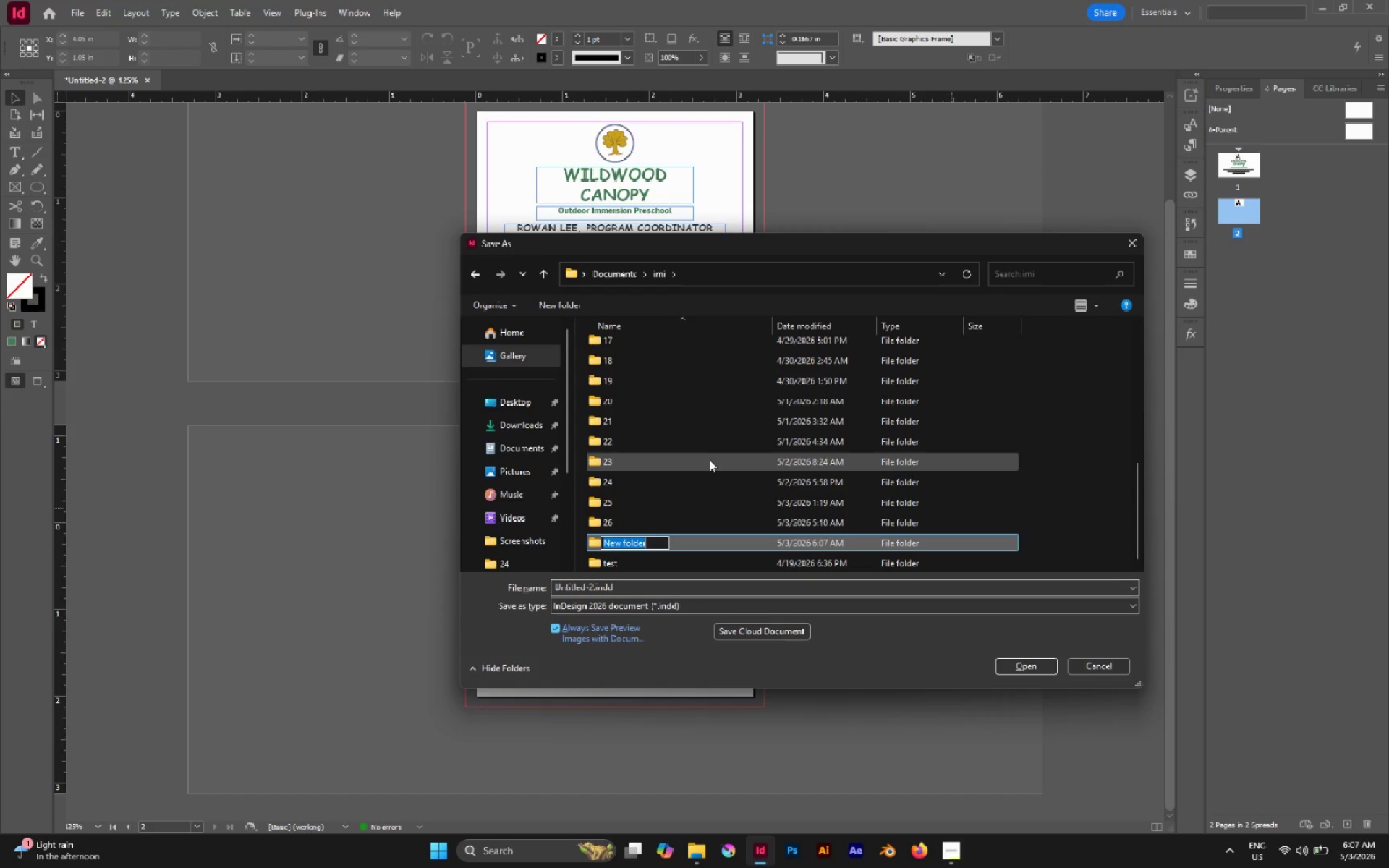 
type(27)
 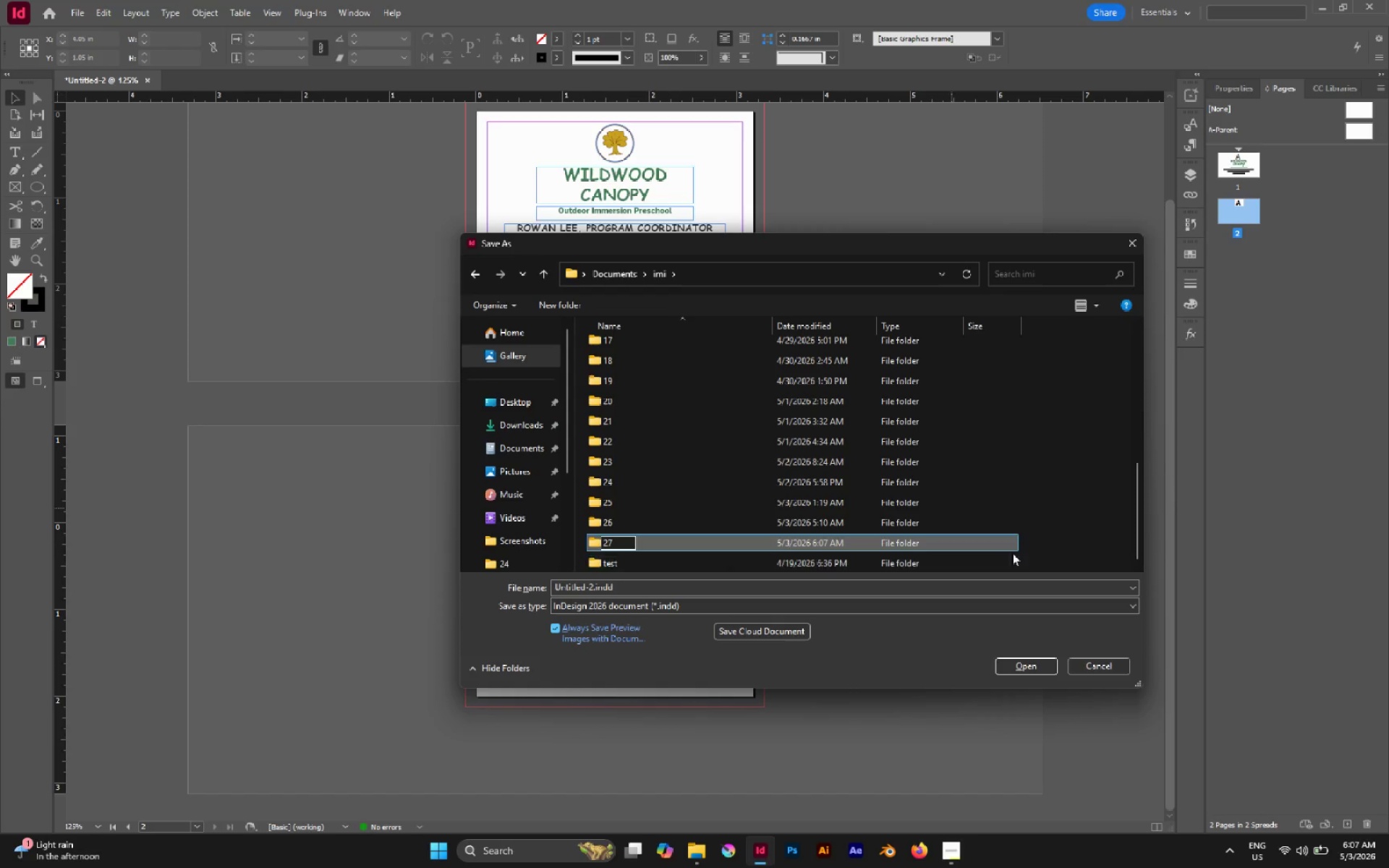 
left_click([1108, 537])
 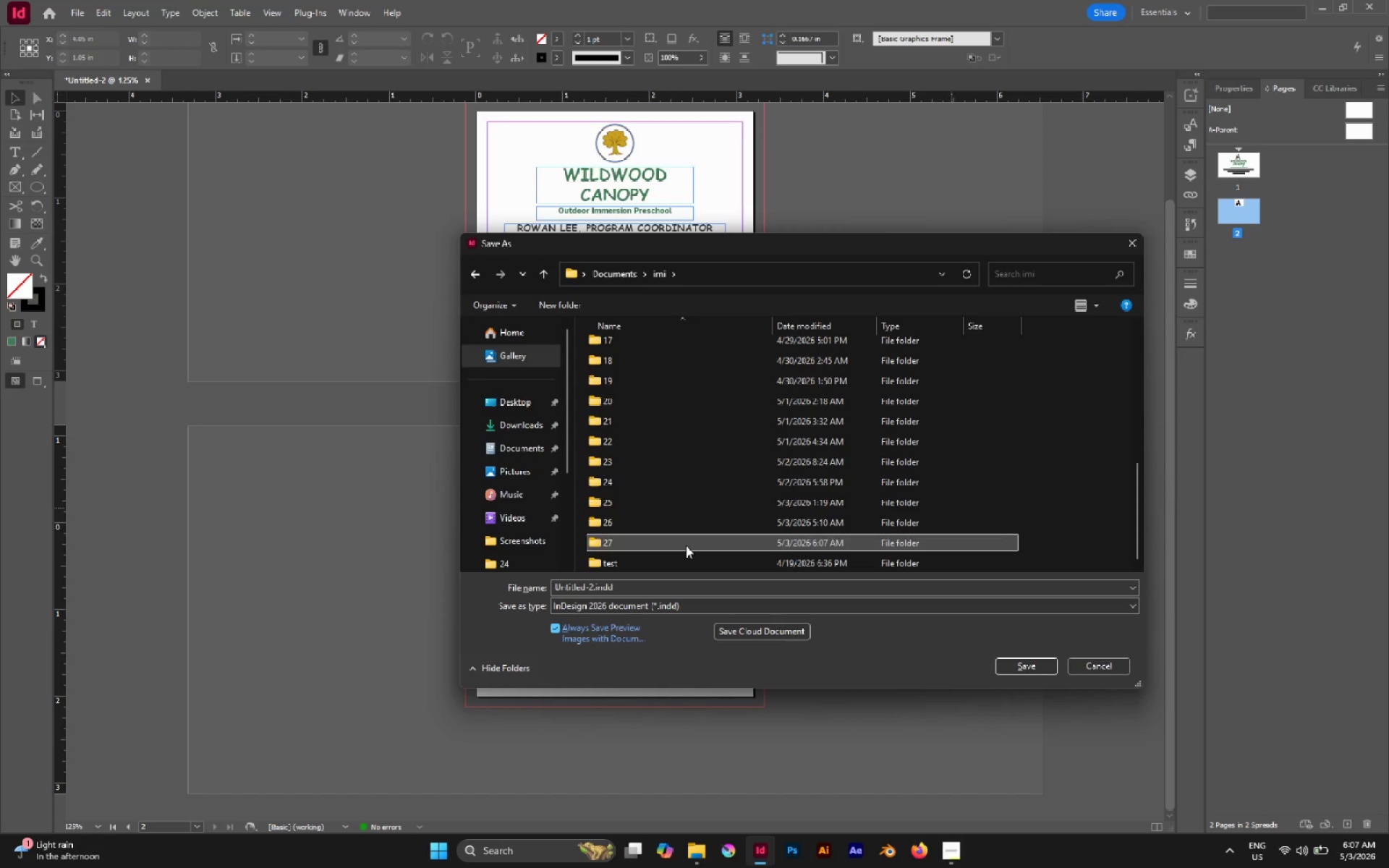 
double_click([686, 545])
 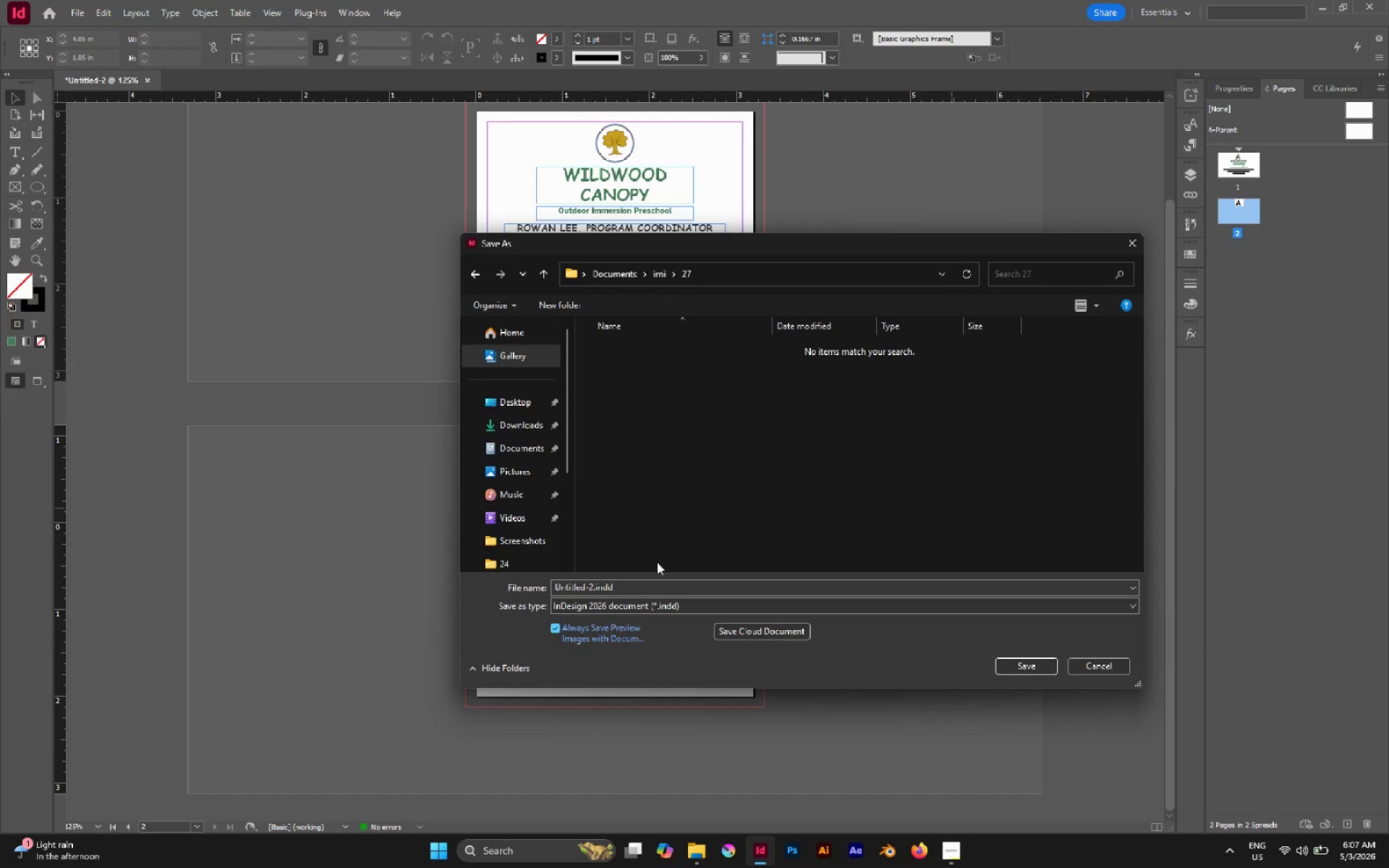 
left_click([646, 584])
 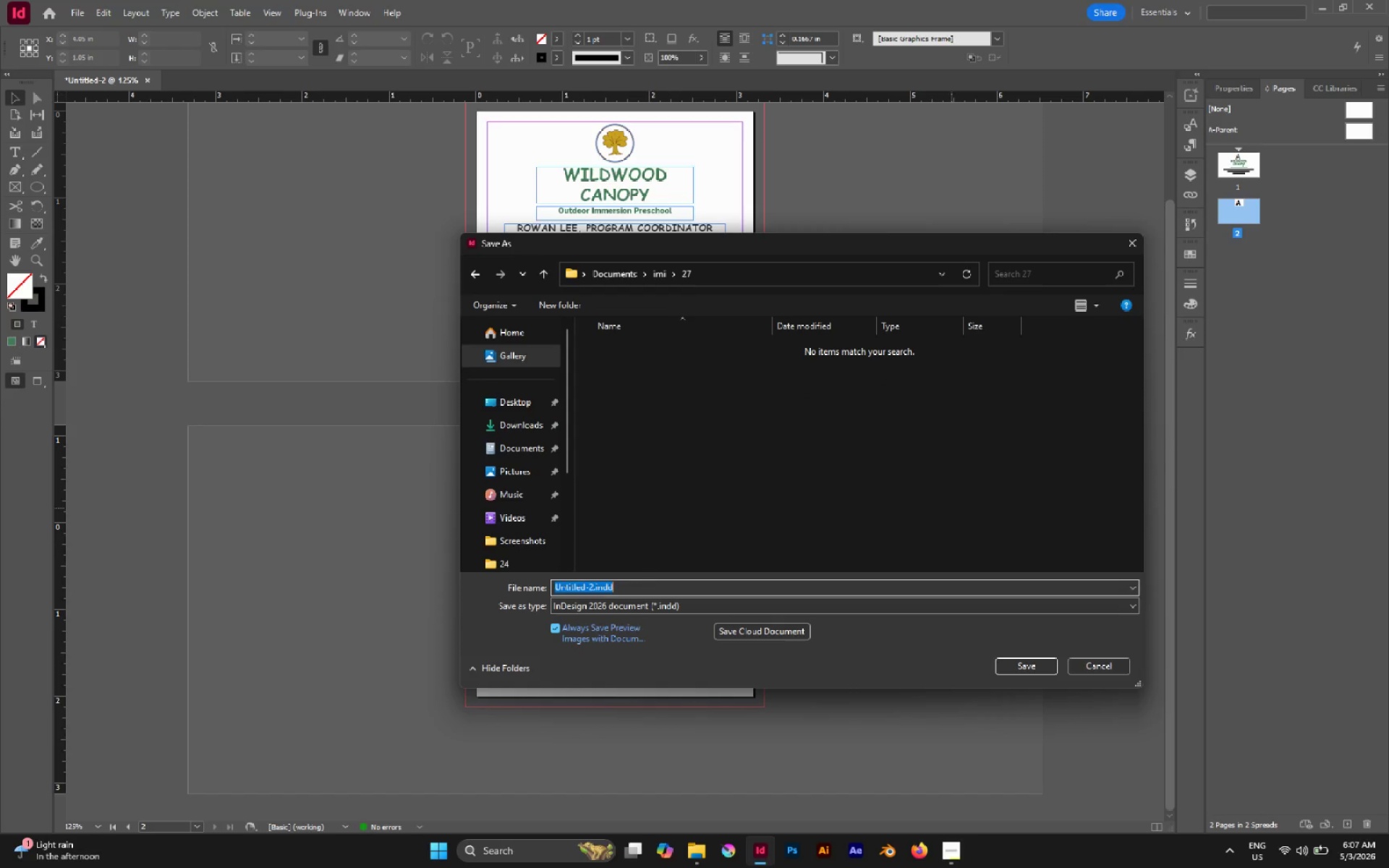 
type(WILDWOOD CANOPY)
 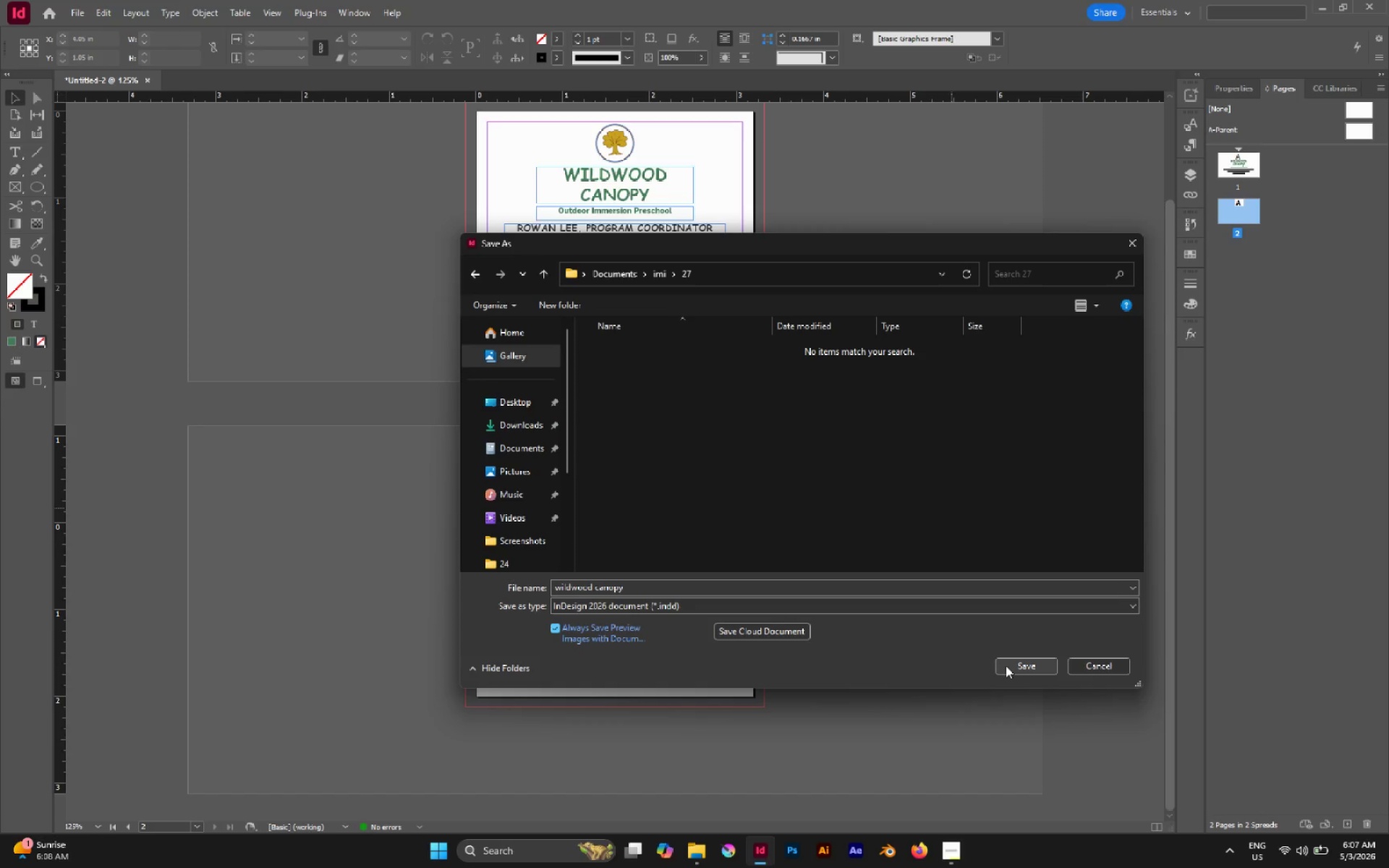 
wait(19.17)
 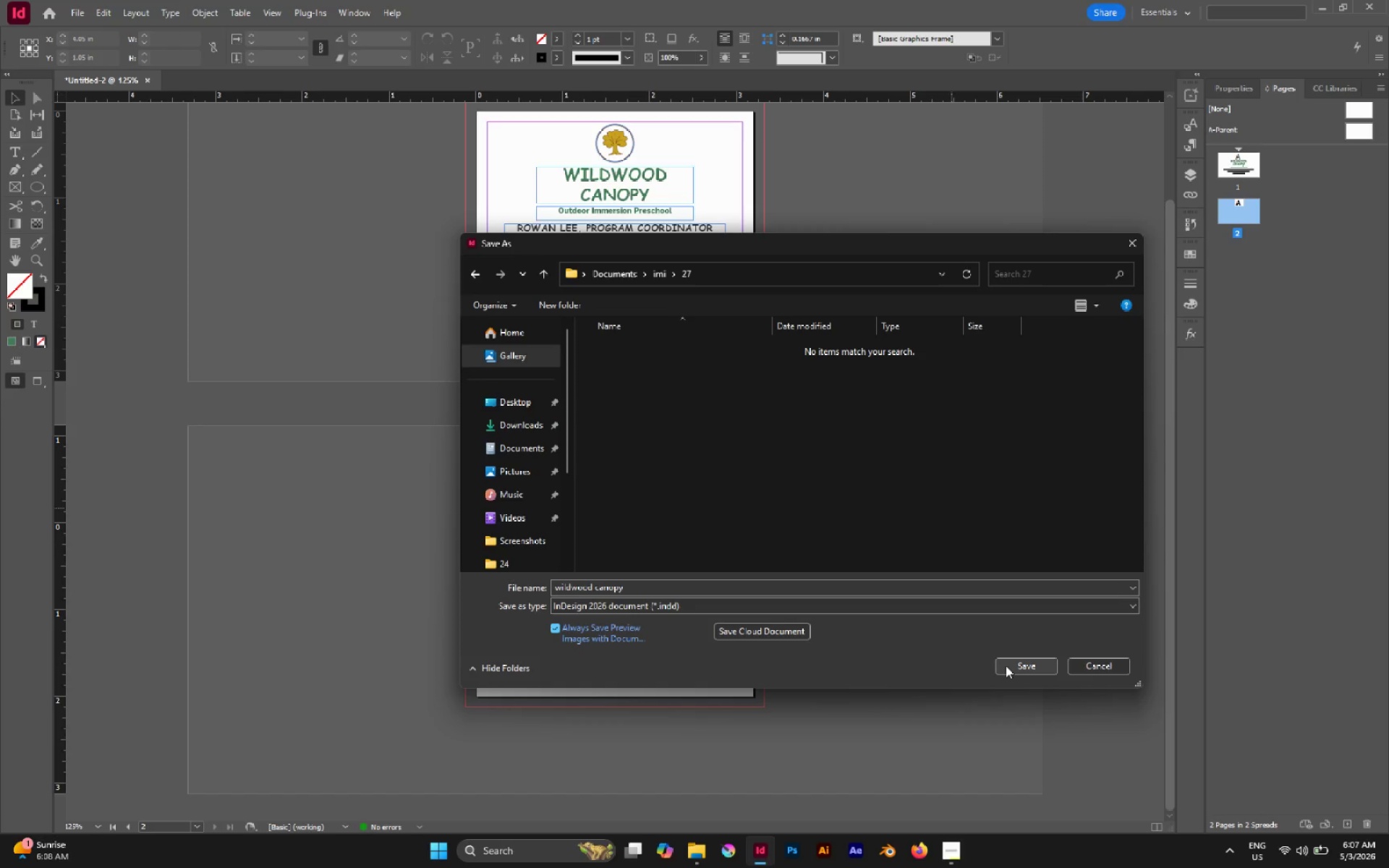 
left_click([1006, 665])
 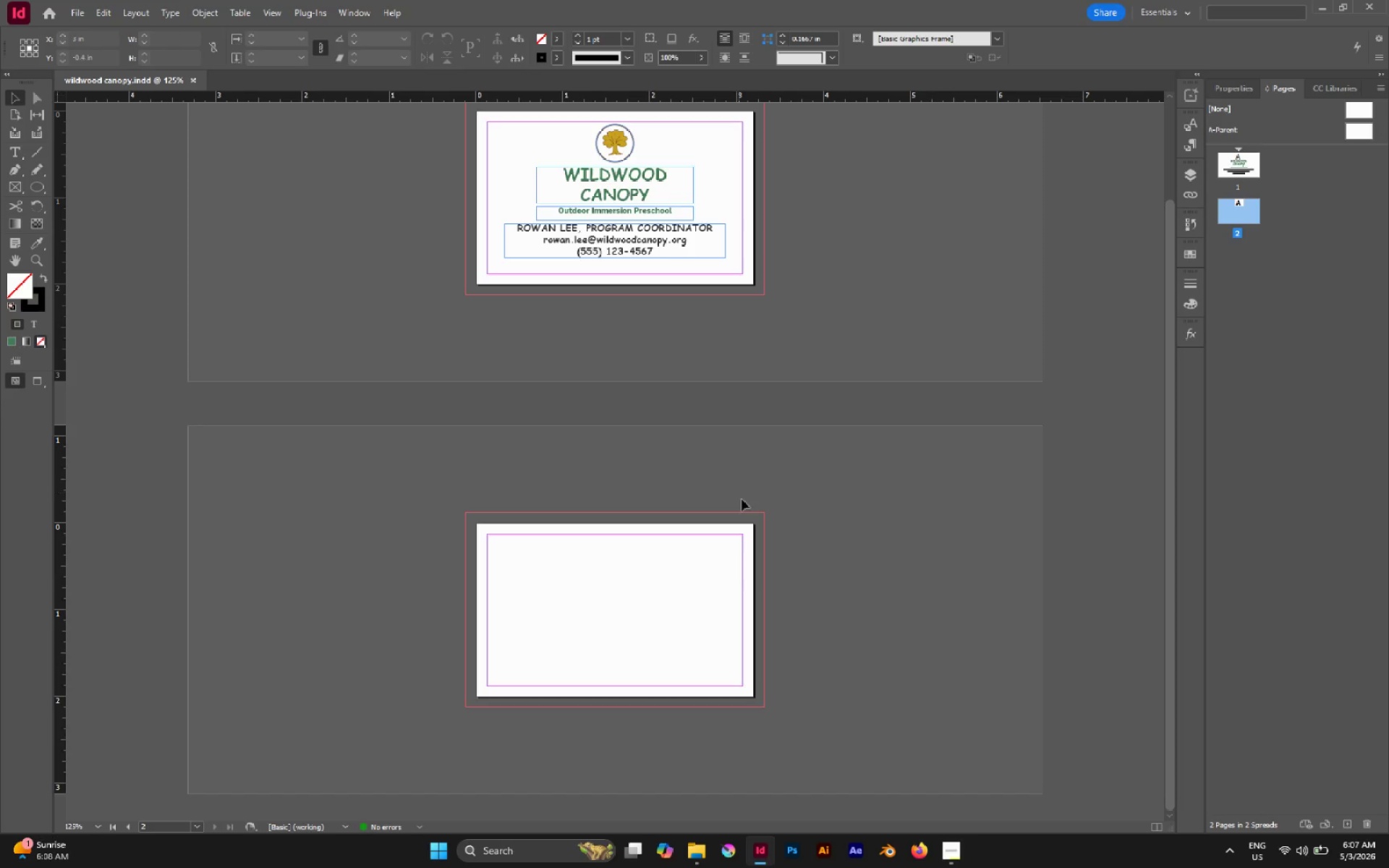 
scroll: coordinate [749, 524], scroll_direction: up, amount: 2.0
 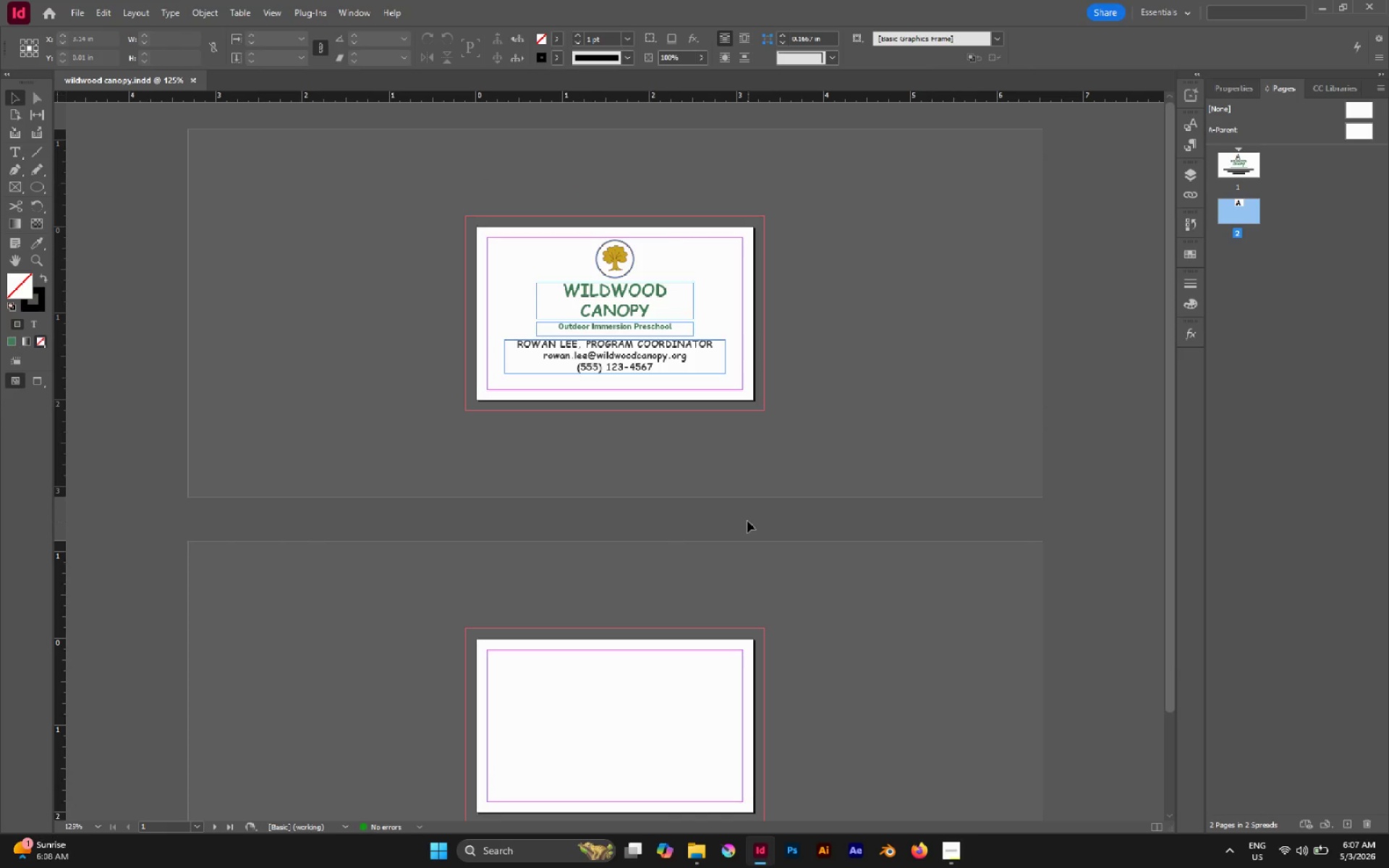 
scroll: coordinate [747, 521], scroll_direction: down, amount: 1.0
 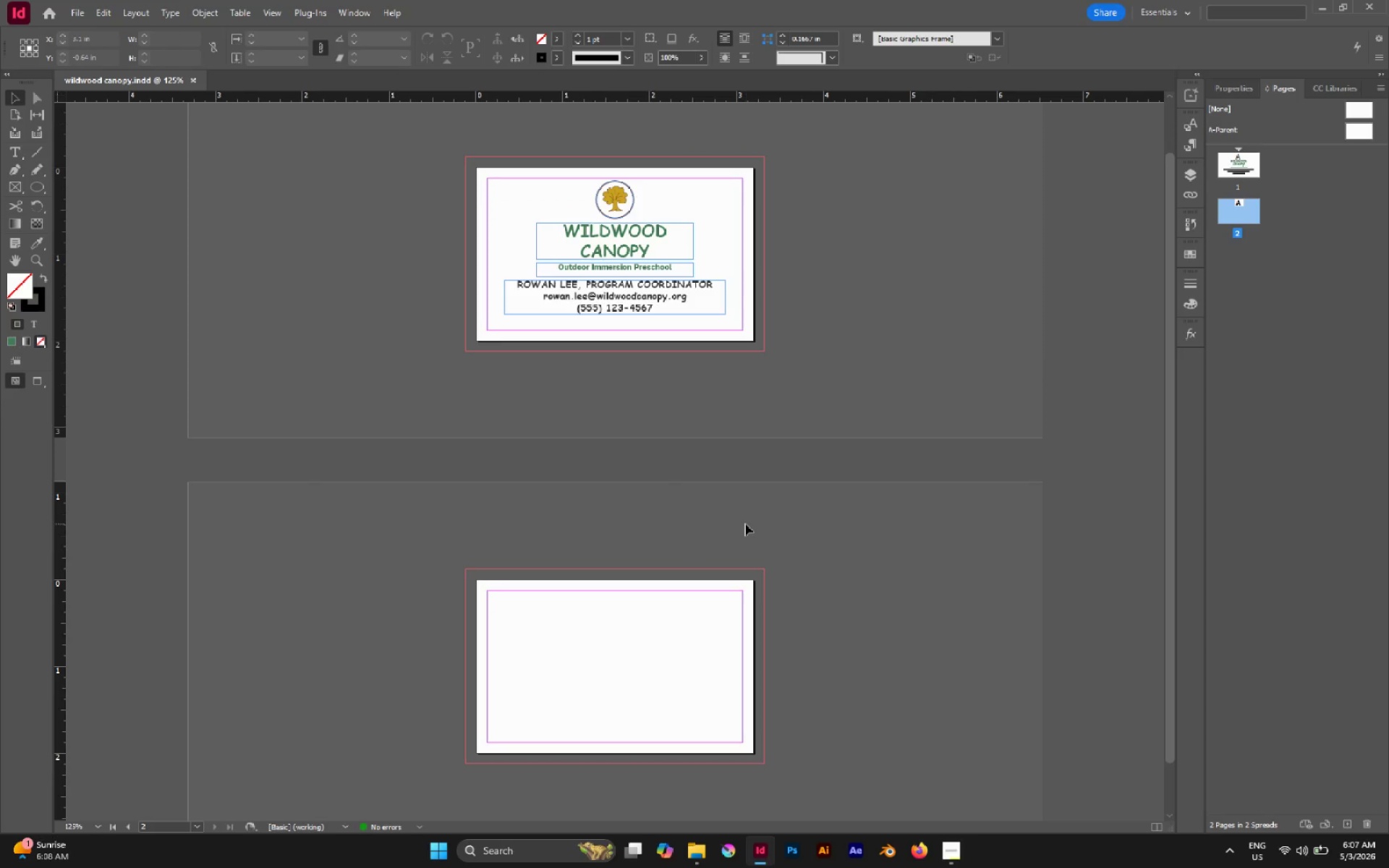 
key(P)
 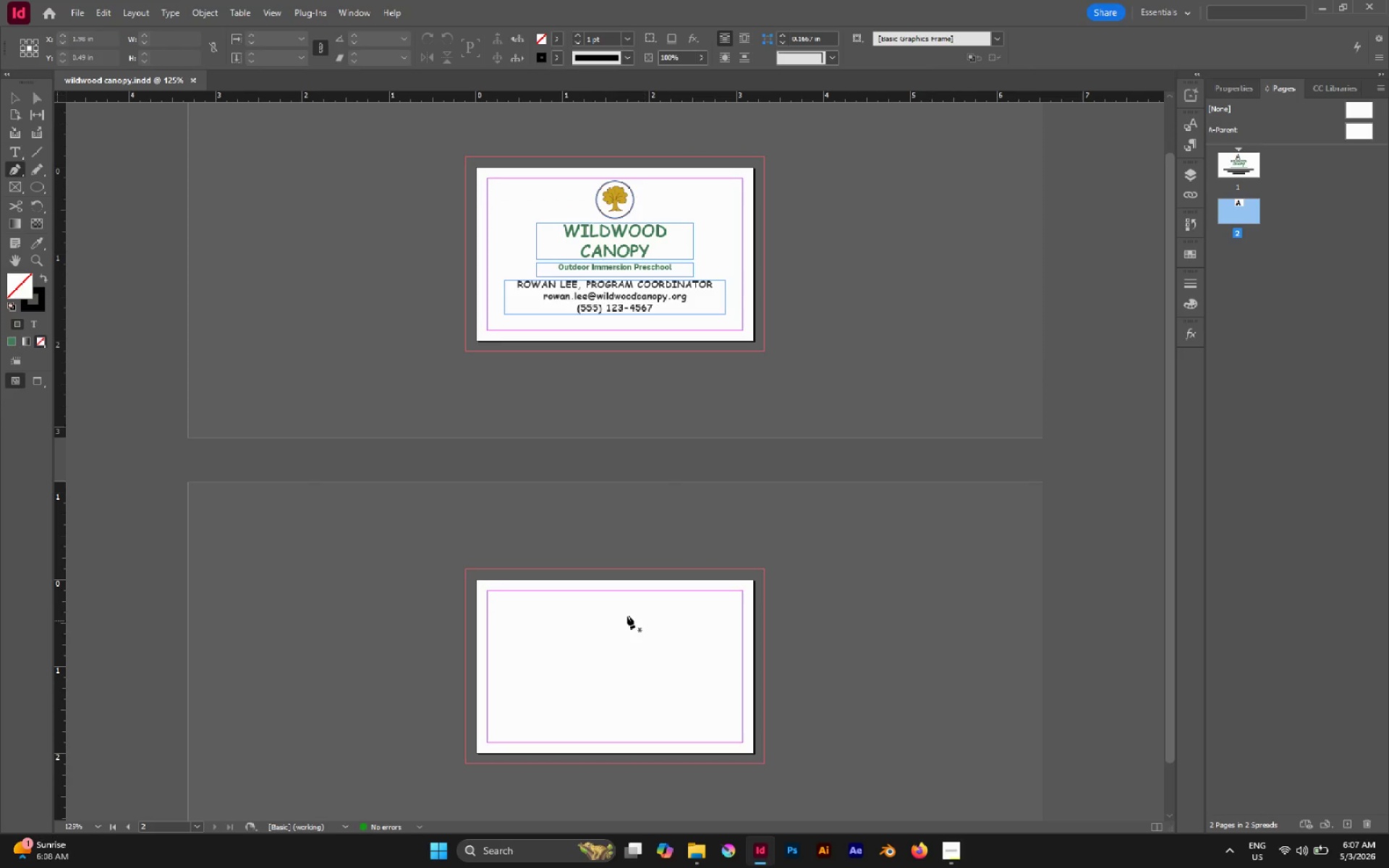 
hold_key(key=AltLeft, duration=1.2)
scroll: coordinate [571, 611], scroll_direction: up, amount: 6.0
 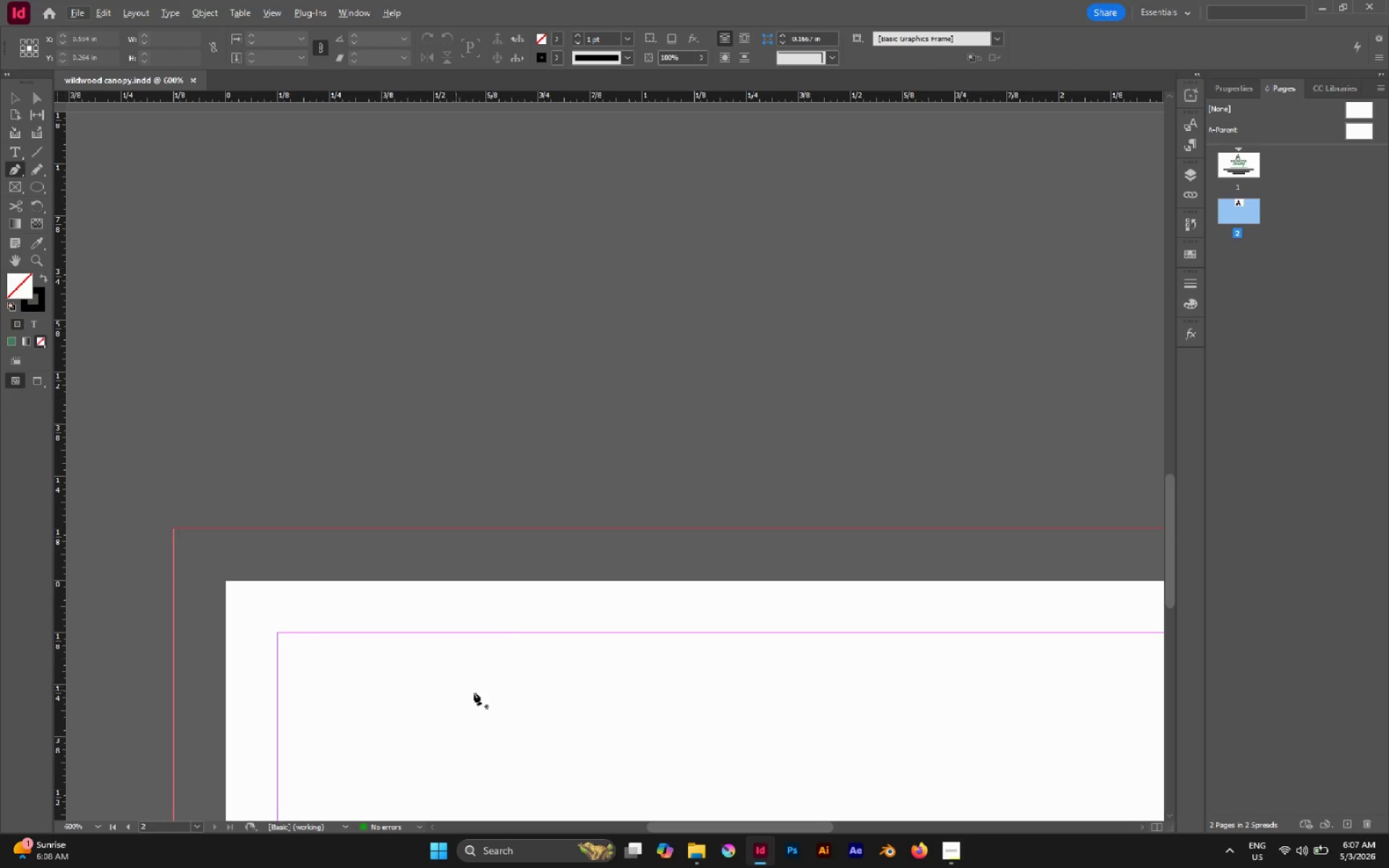 
scroll: coordinate [498, 669], scroll_direction: down, amount: 5.0
 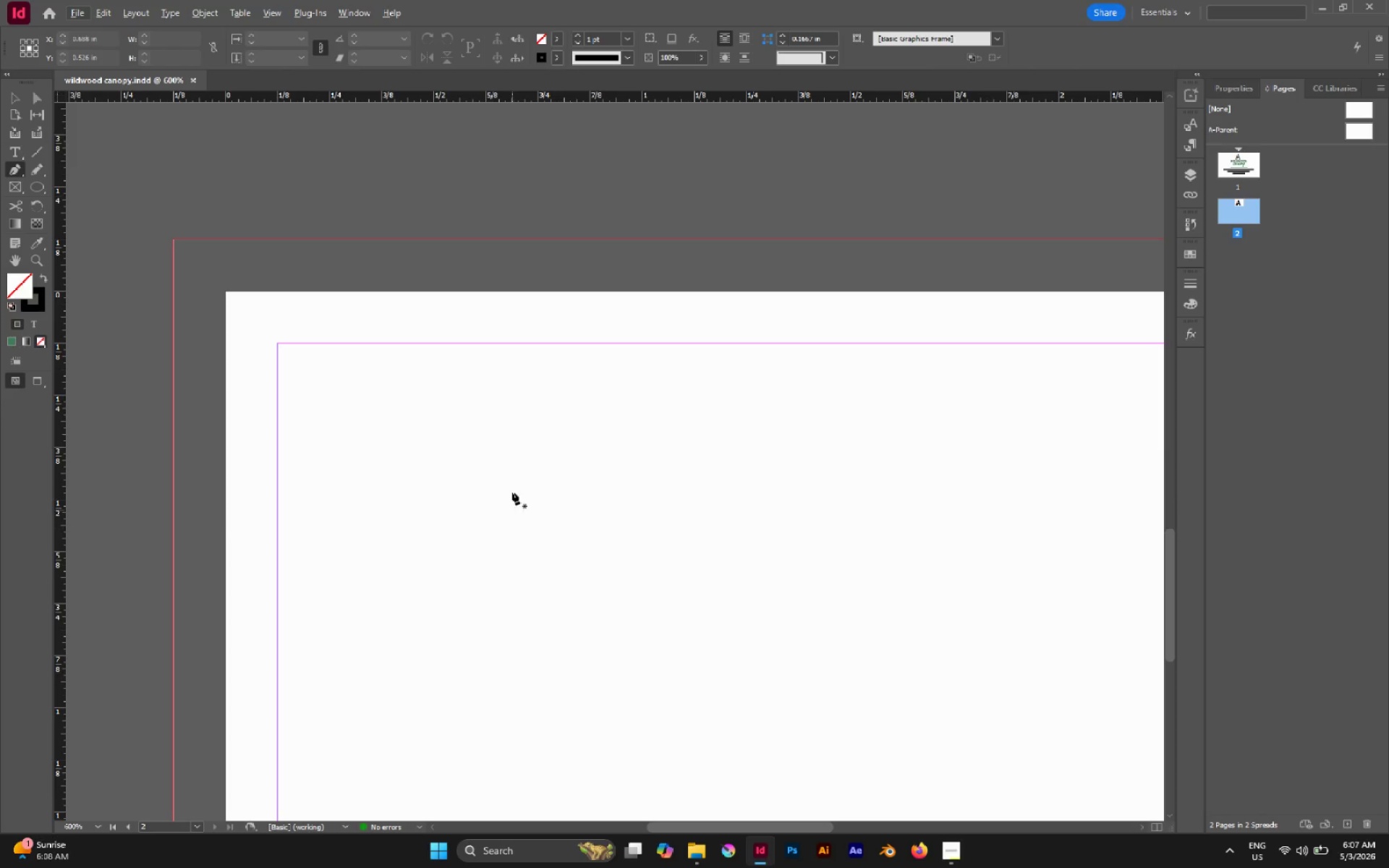 
left_click([516, 465])
 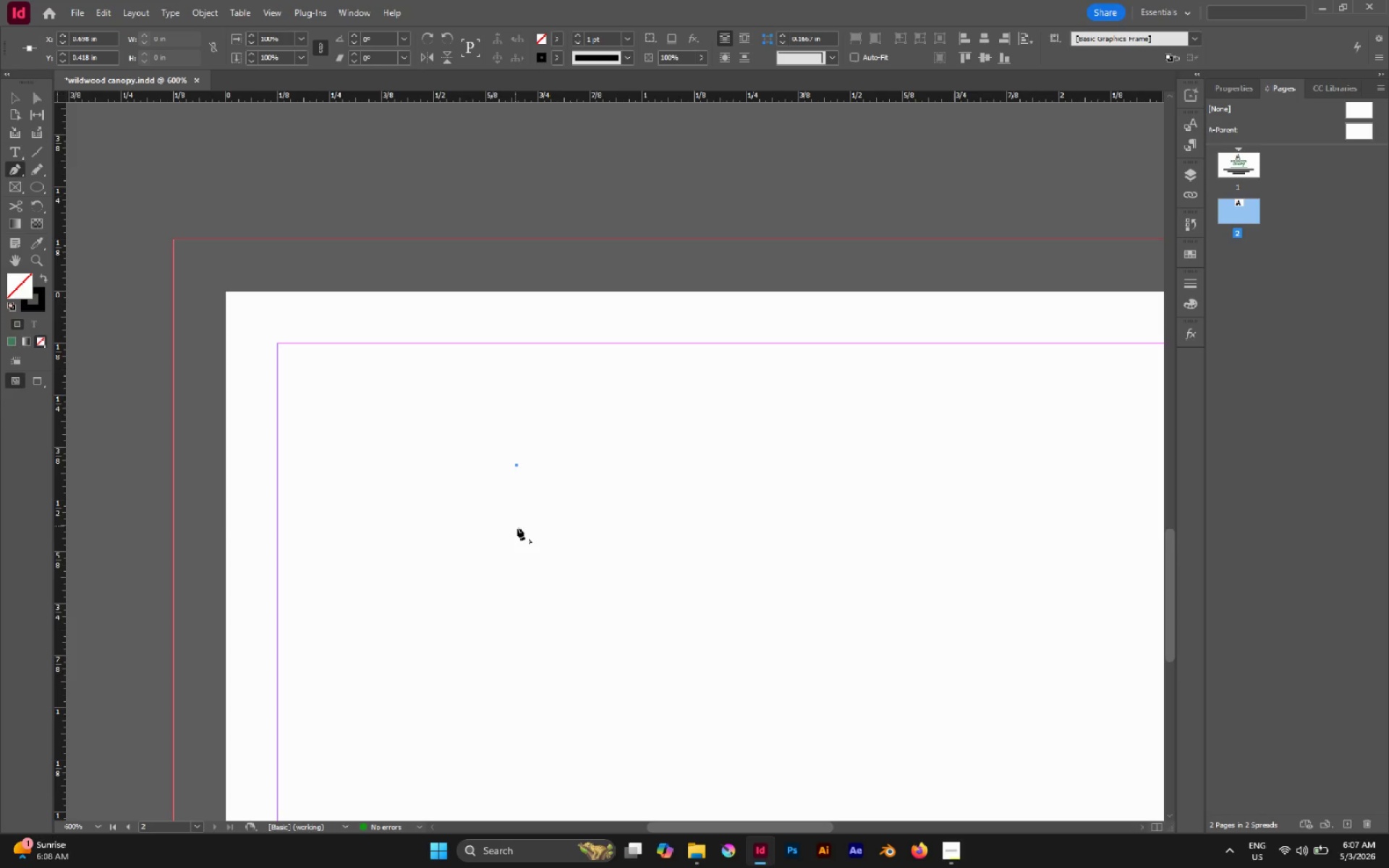 
hold_key(key=ShiftLeft, duration=1.53)
 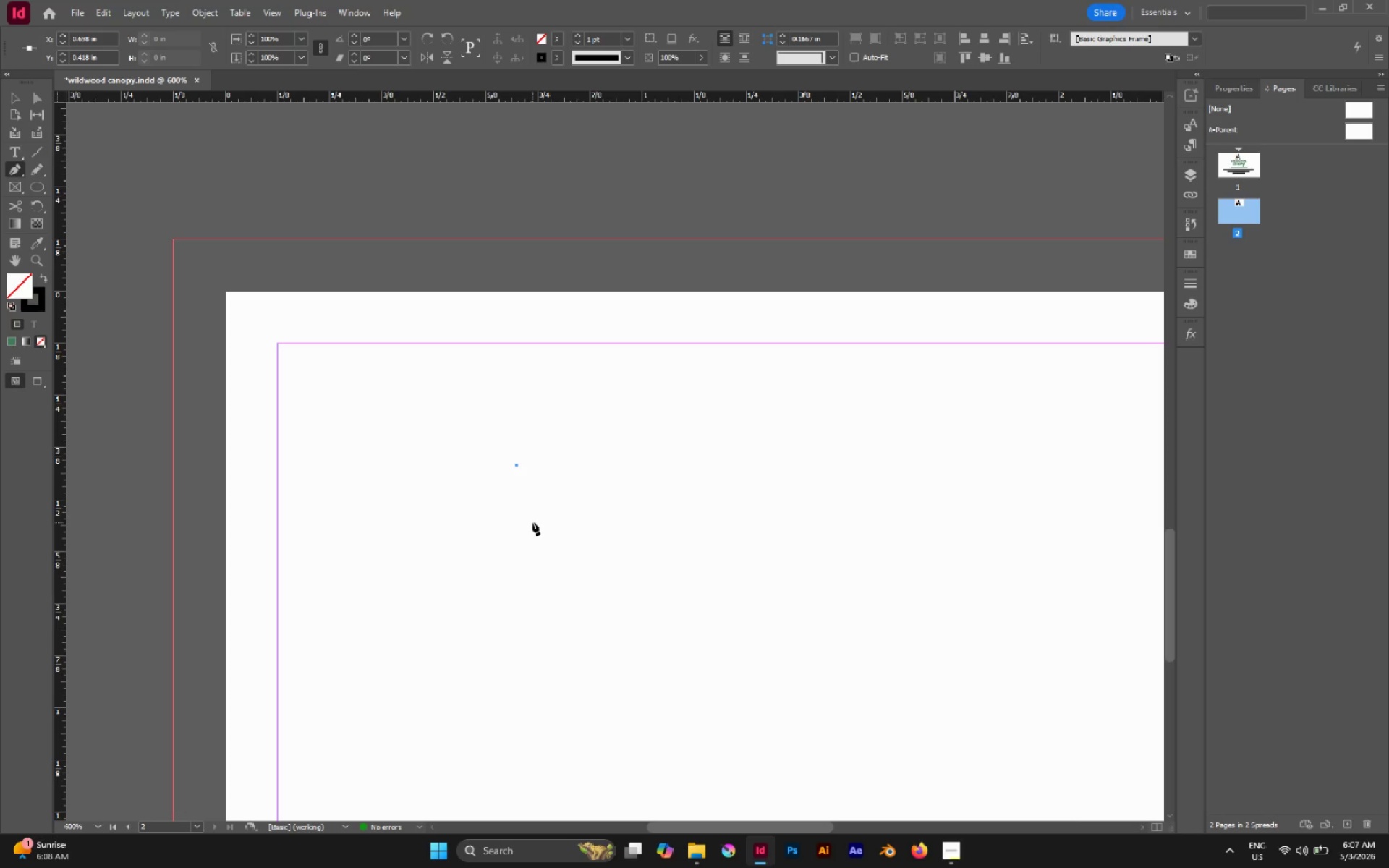 
left_click([532, 522])
 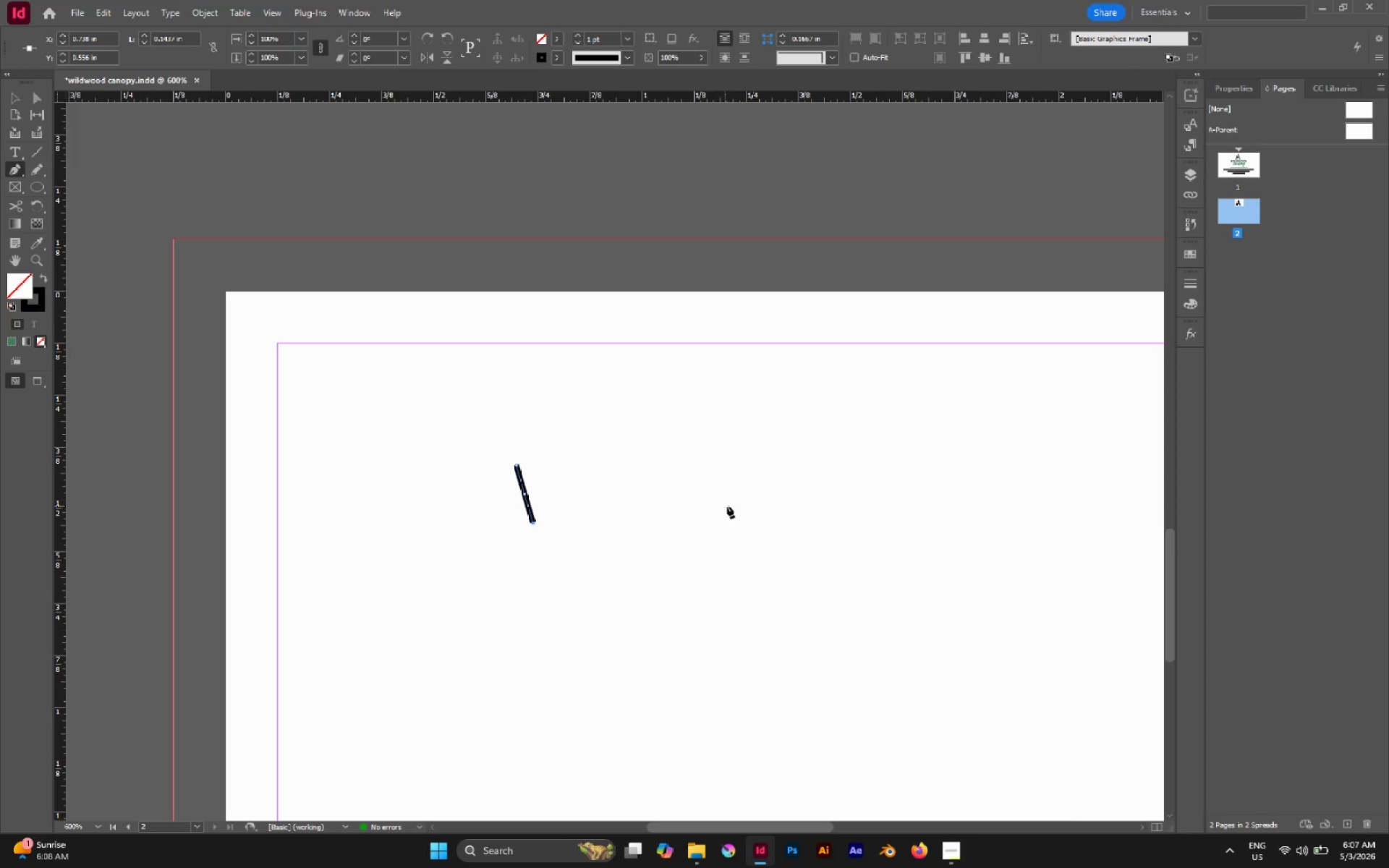 
left_click_drag(start_coordinate=[757, 502], to_coordinate=[813, 507])
 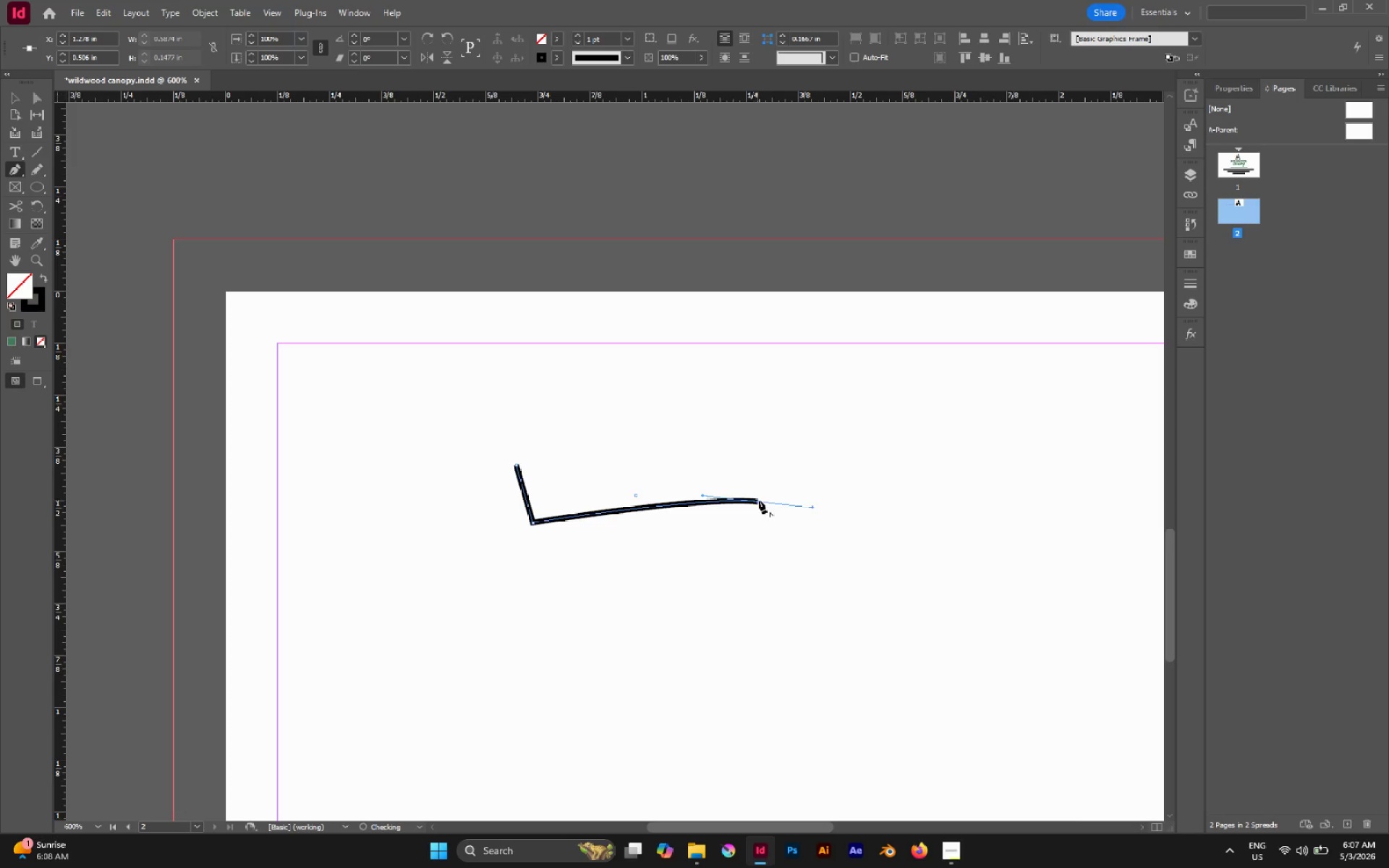 
left_click([759, 501])
 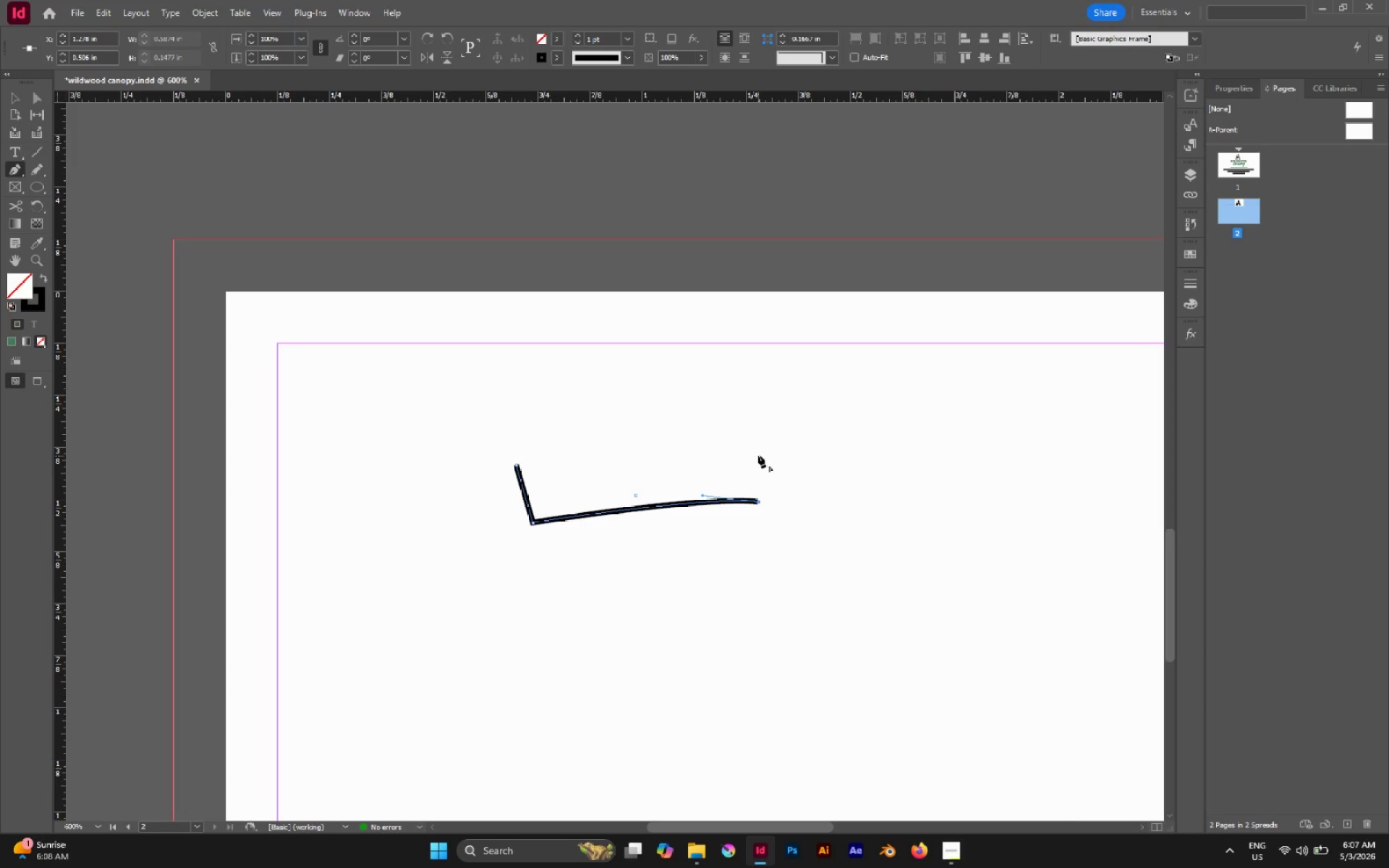 
left_click([758, 454])
 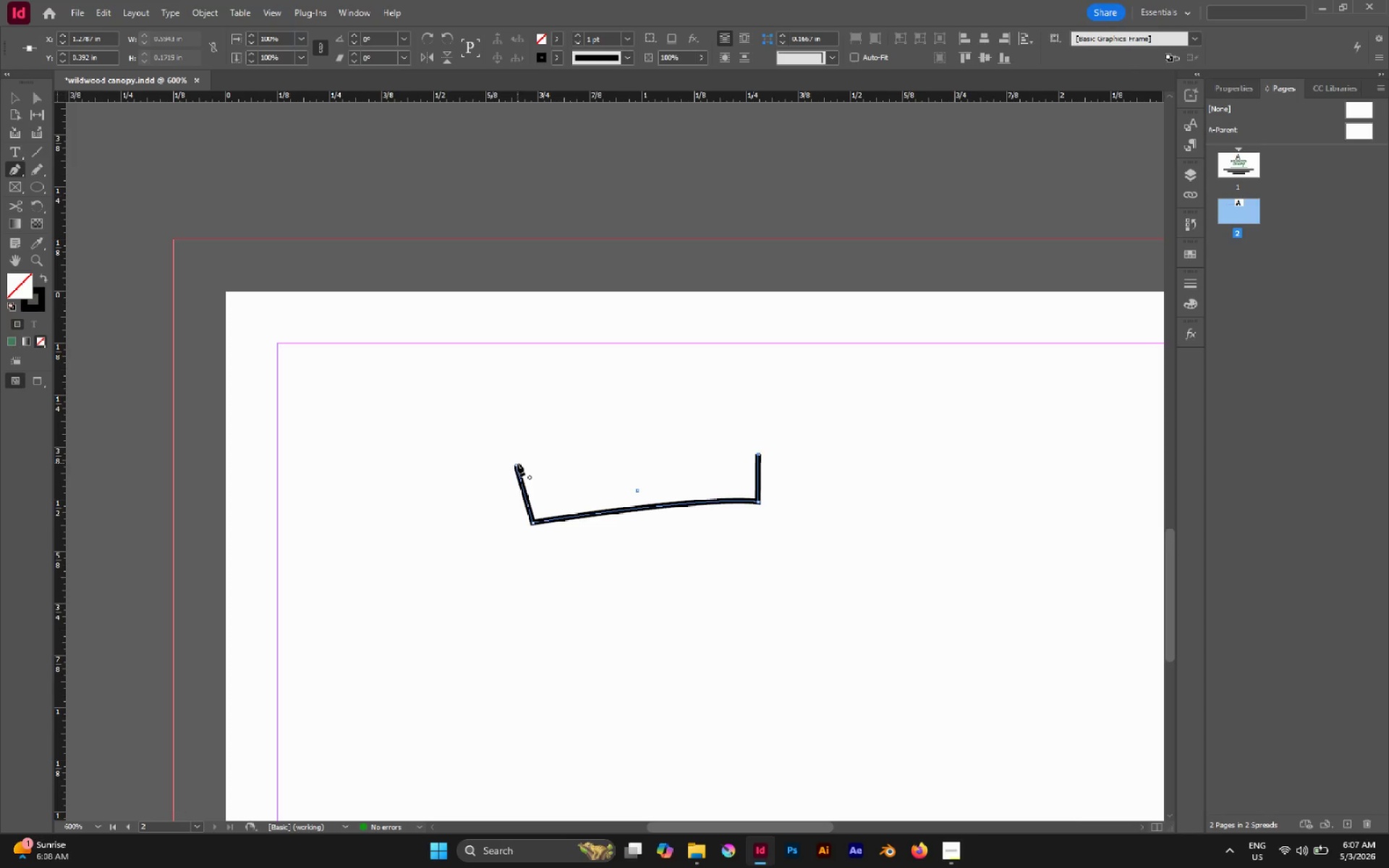 
left_click_drag(start_coordinate=[517, 464], to_coordinate=[656, 430])
 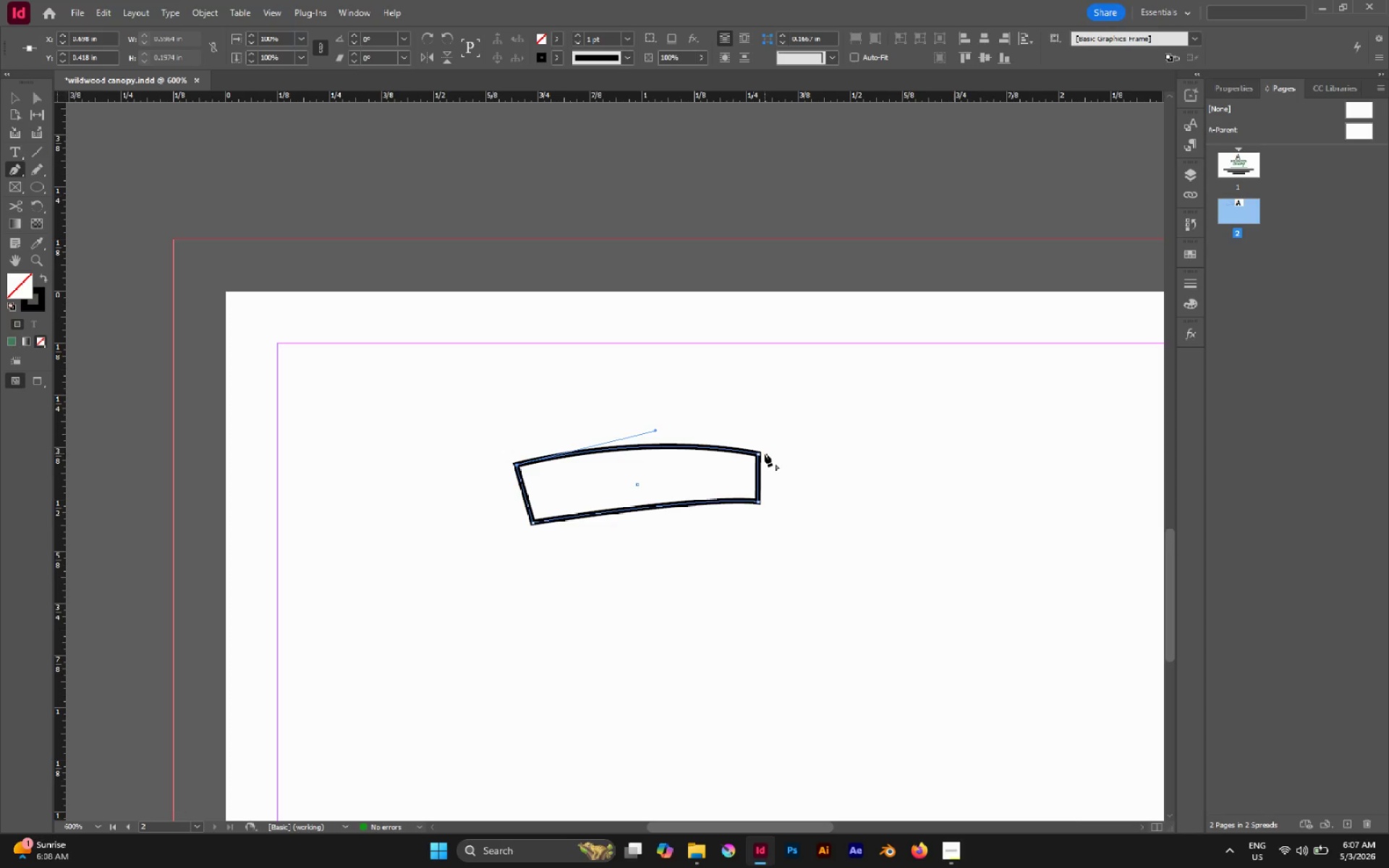 
key(A)
 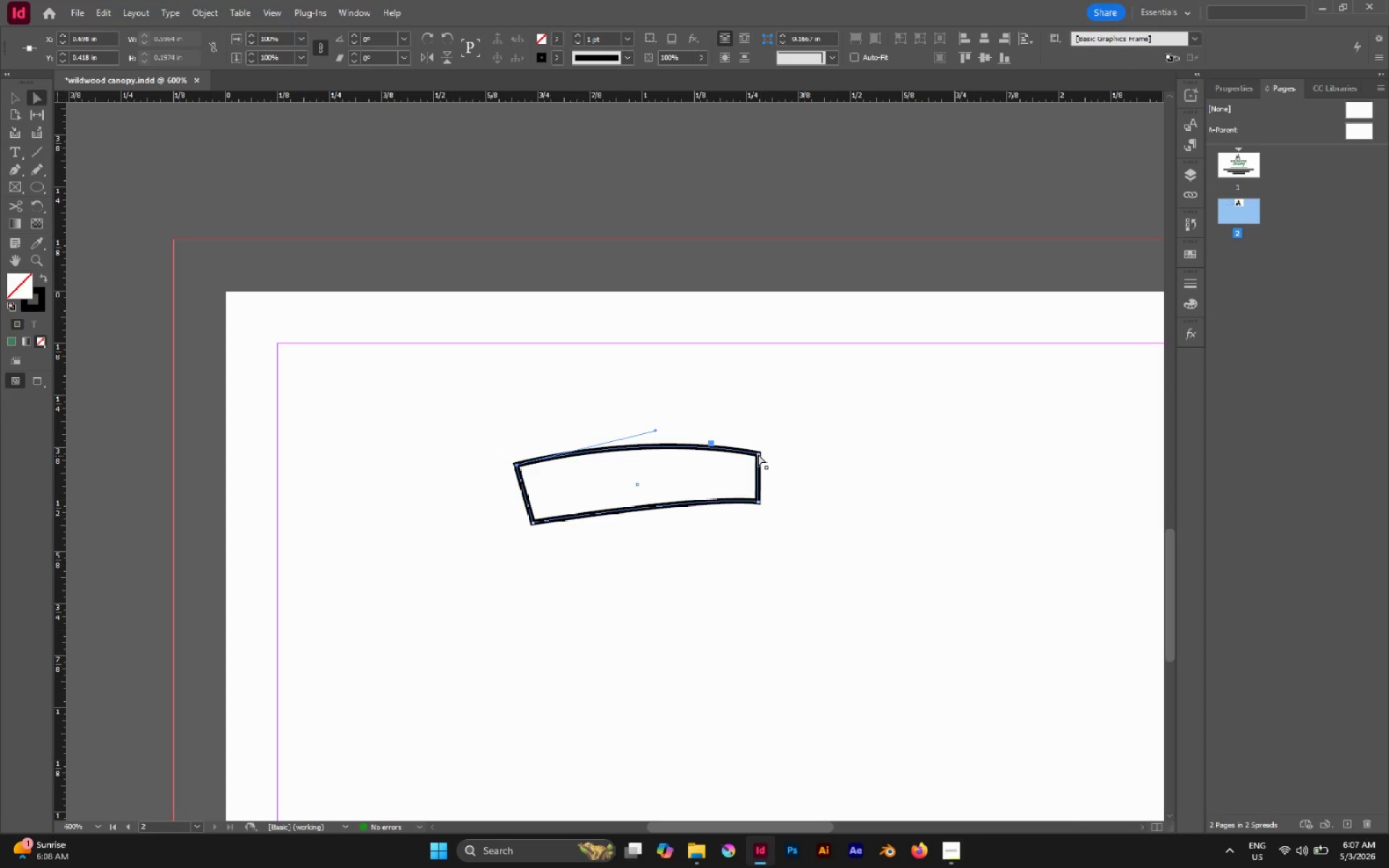 
left_click([757, 454])
 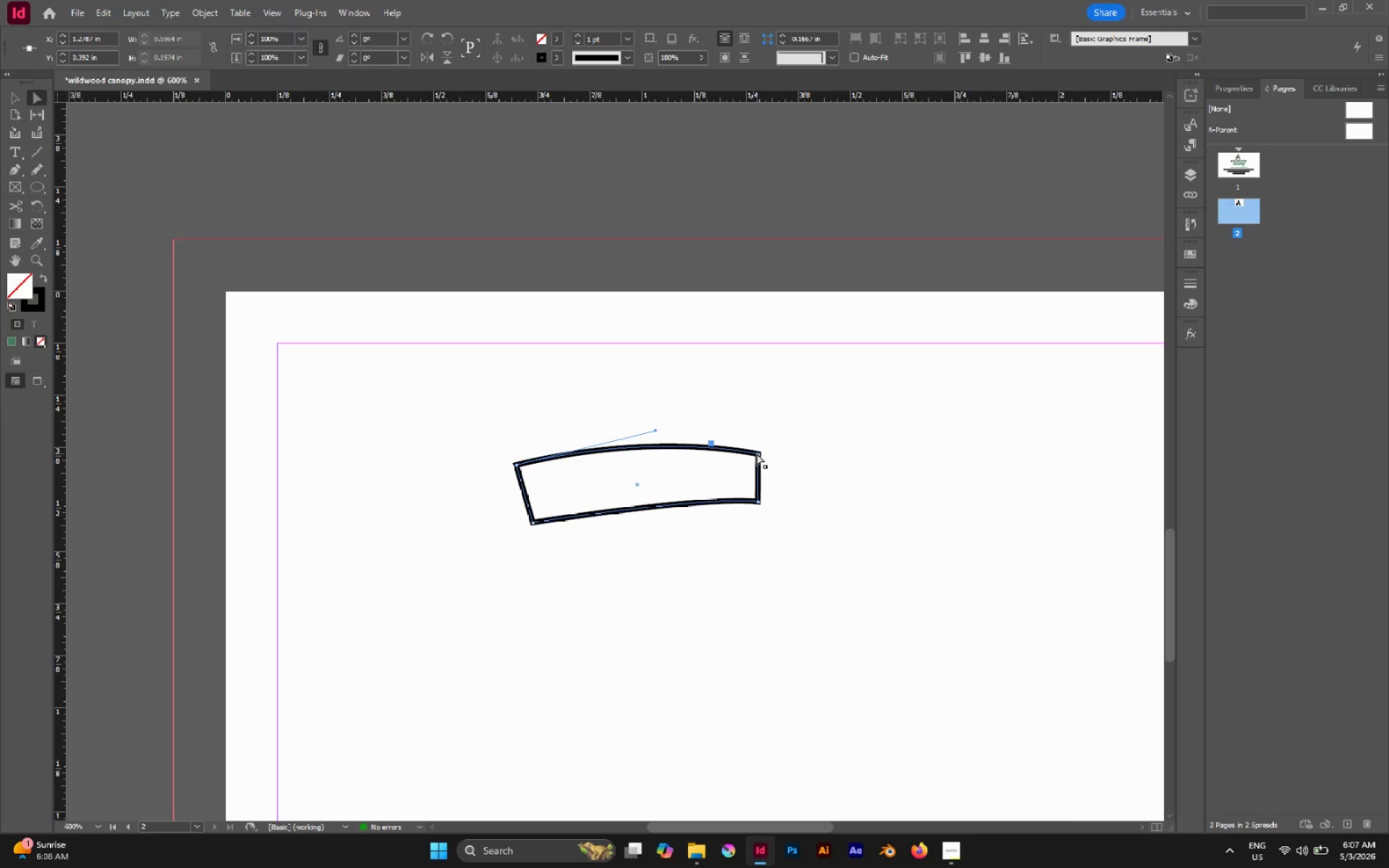 
left_click_drag(start_coordinate=[757, 454], to_coordinate=[757, 444])
 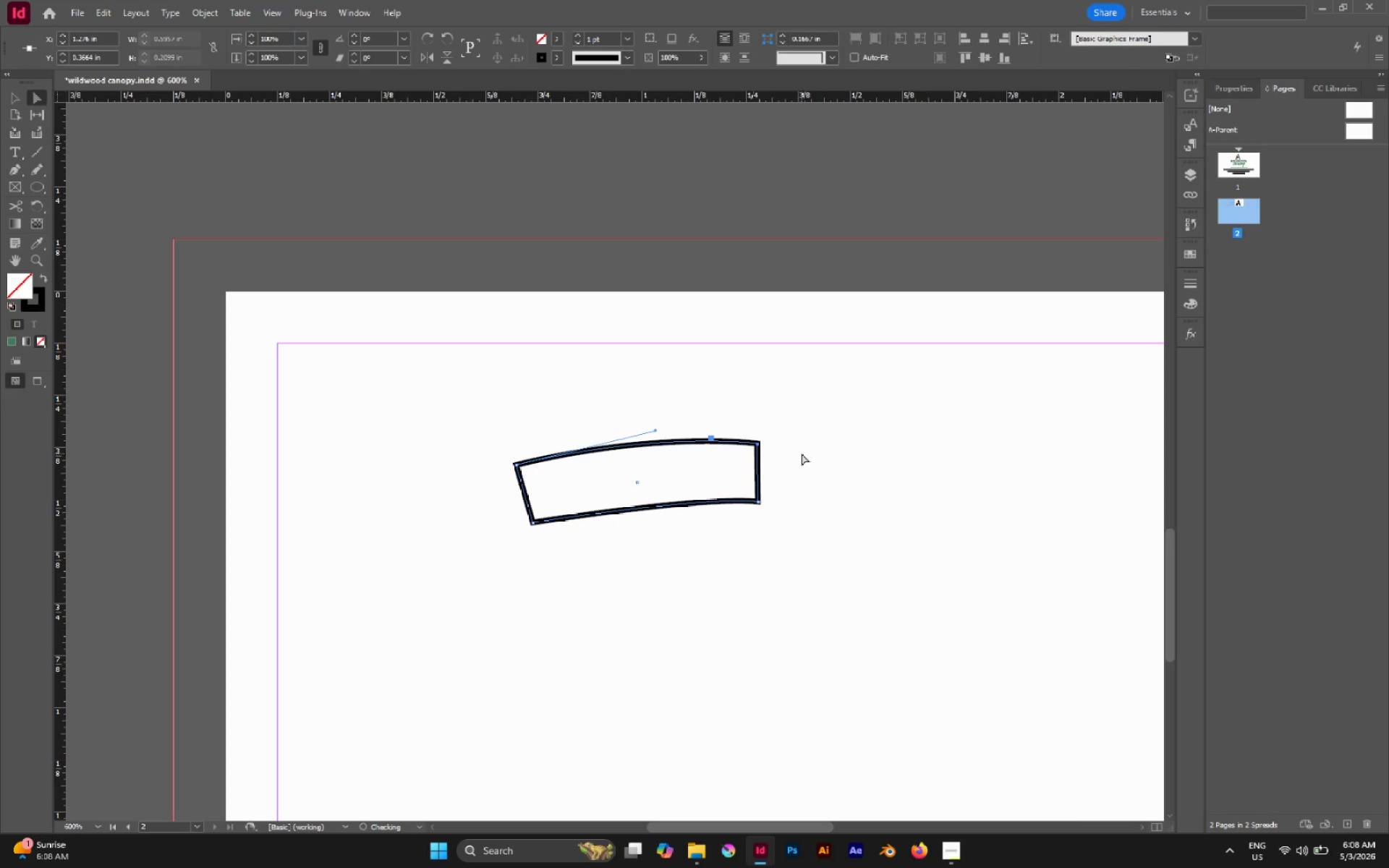 
left_click([802, 454])
 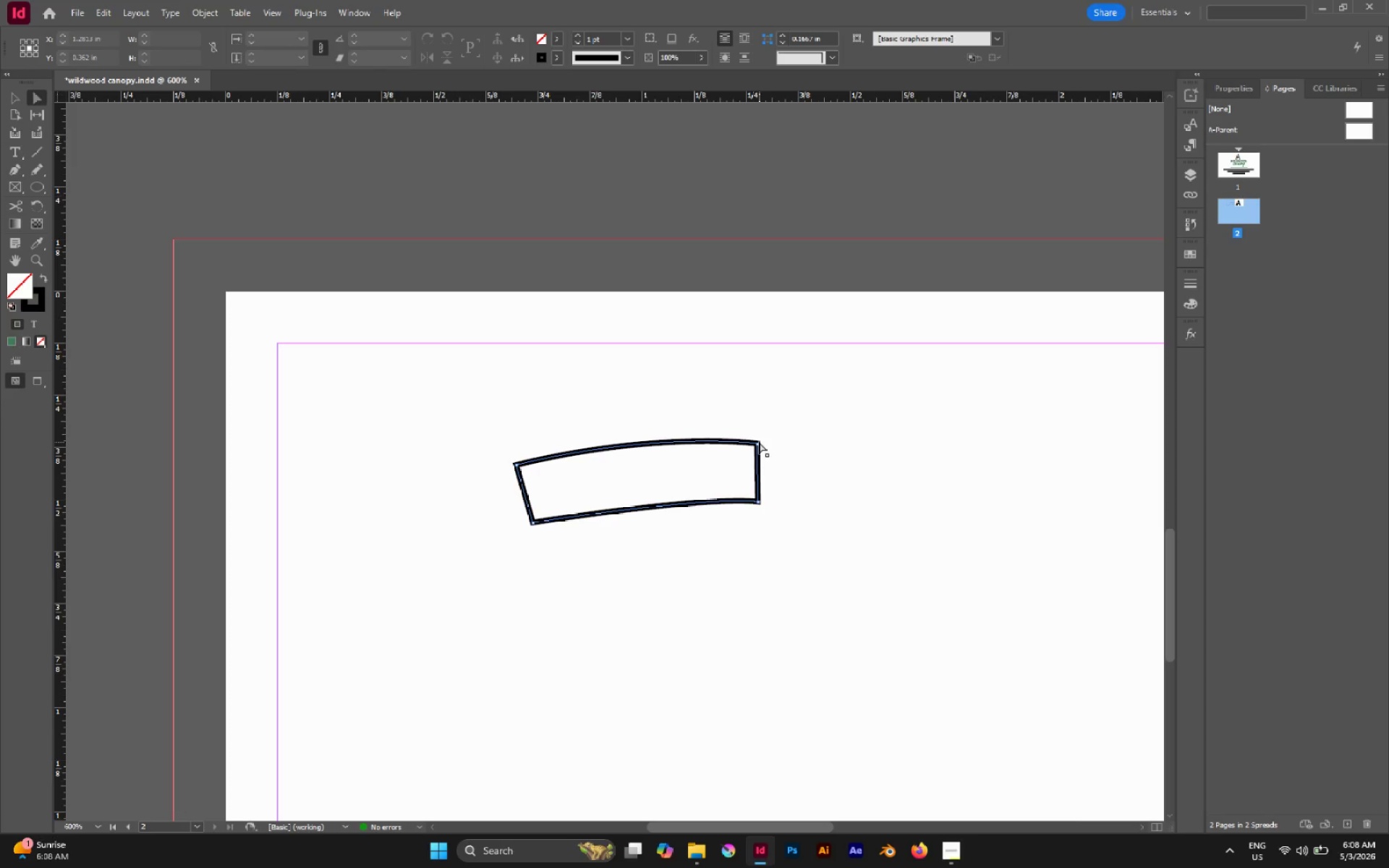 
left_click([757, 442])
 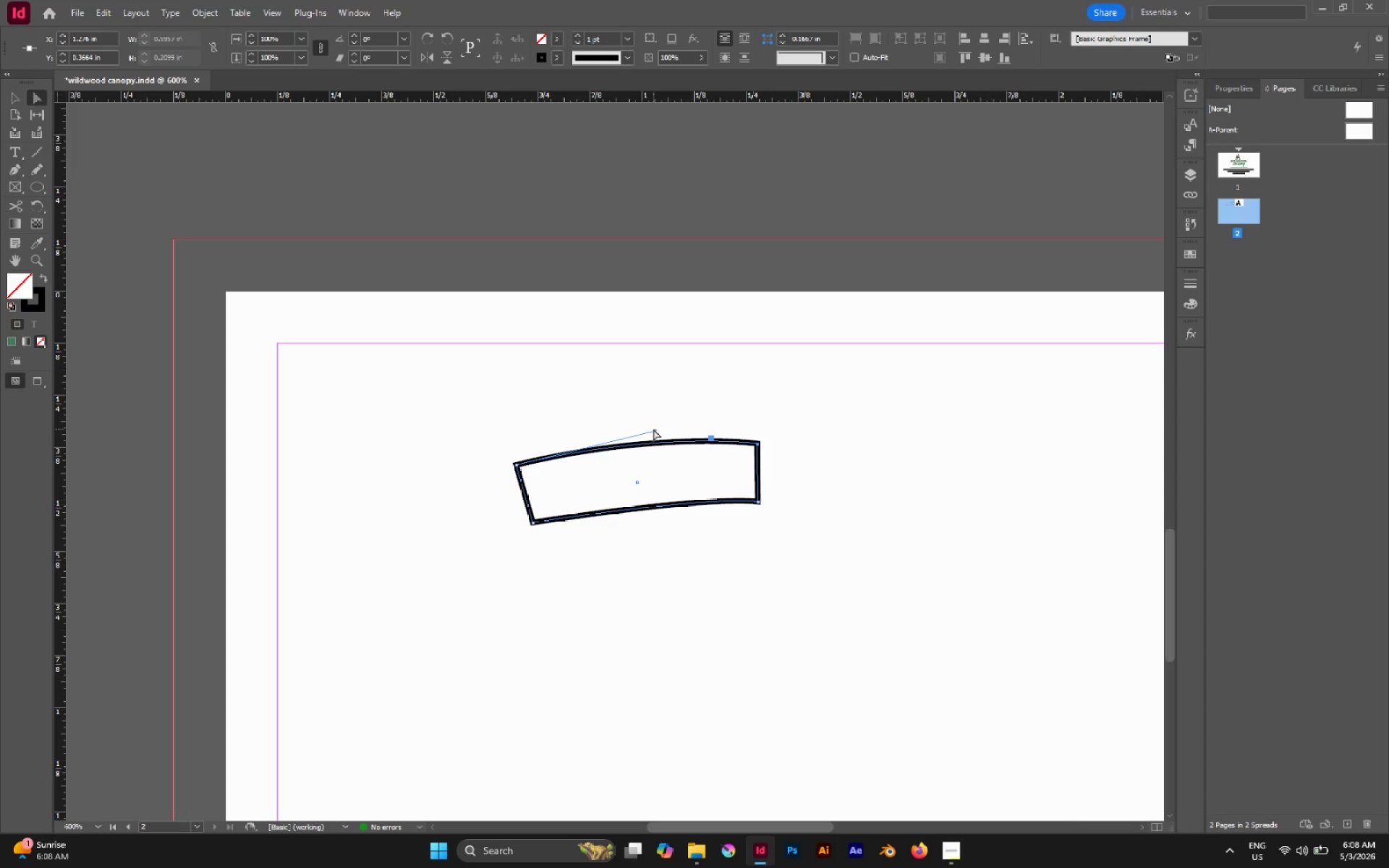 
left_click_drag(start_coordinate=[653, 429], to_coordinate=[636, 434])
 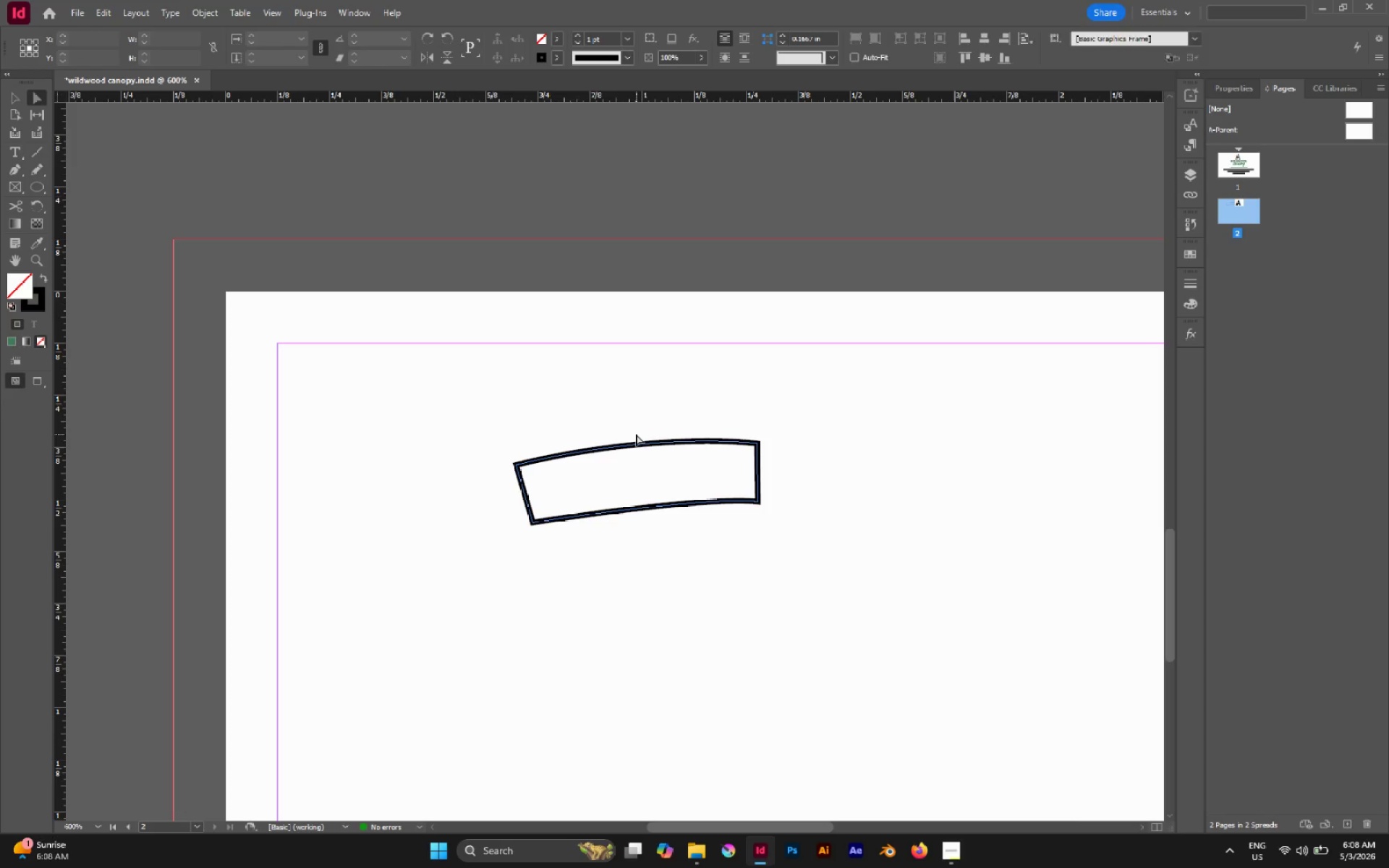 
left_click([636, 434])
 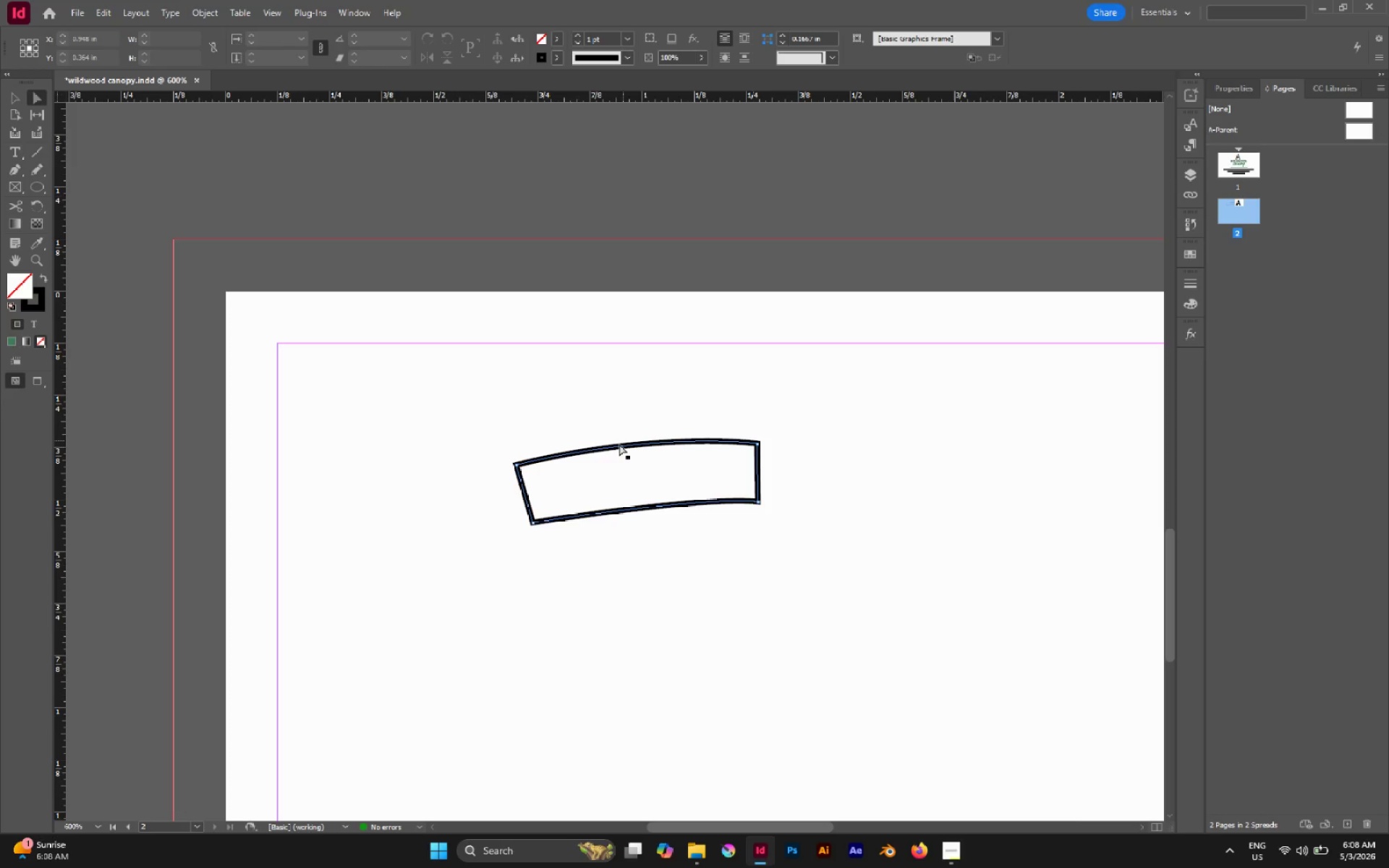 
left_click([619, 445])
 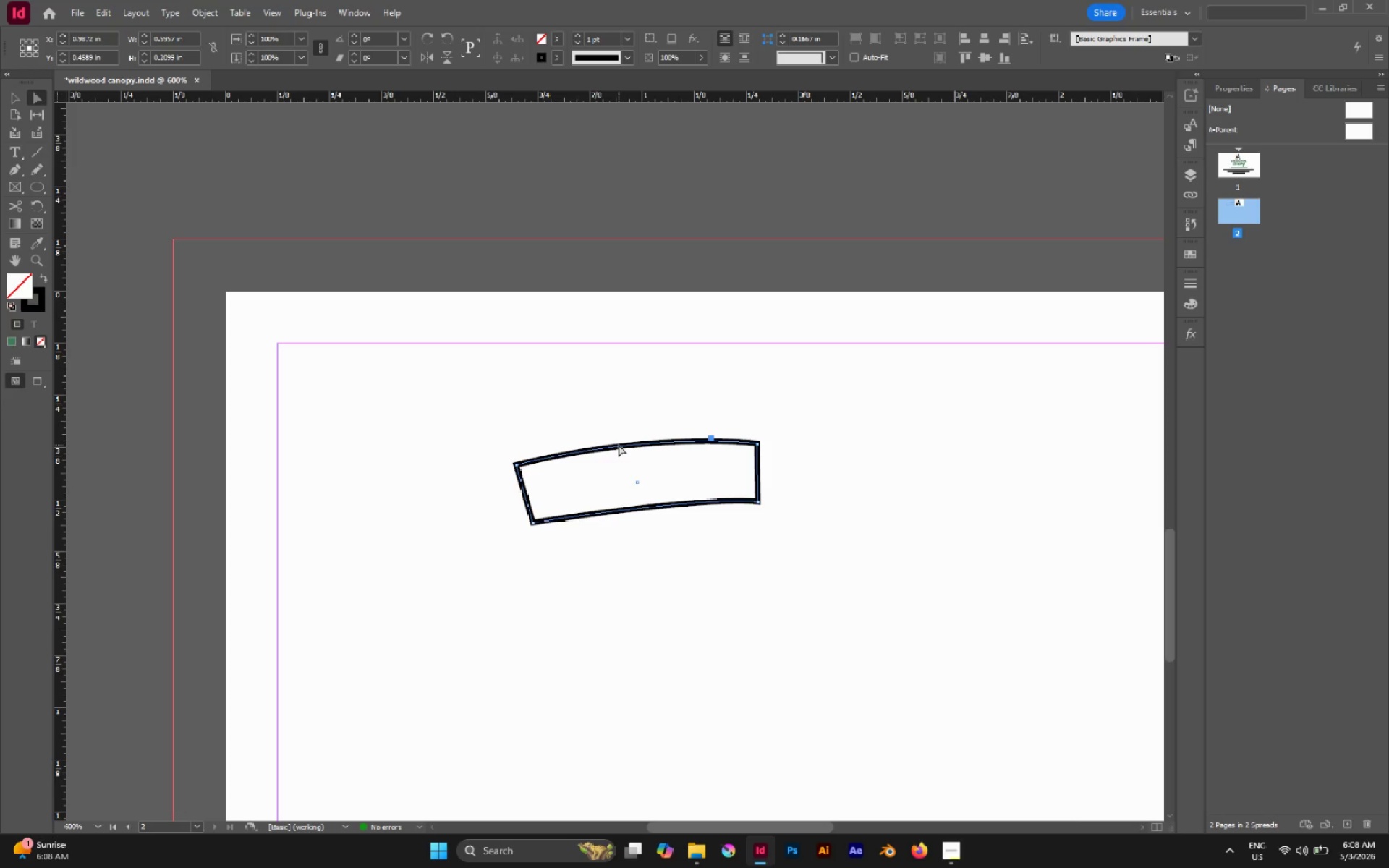 
hold_key(key=AltLeft, duration=0.45)
left_click([619, 445])
 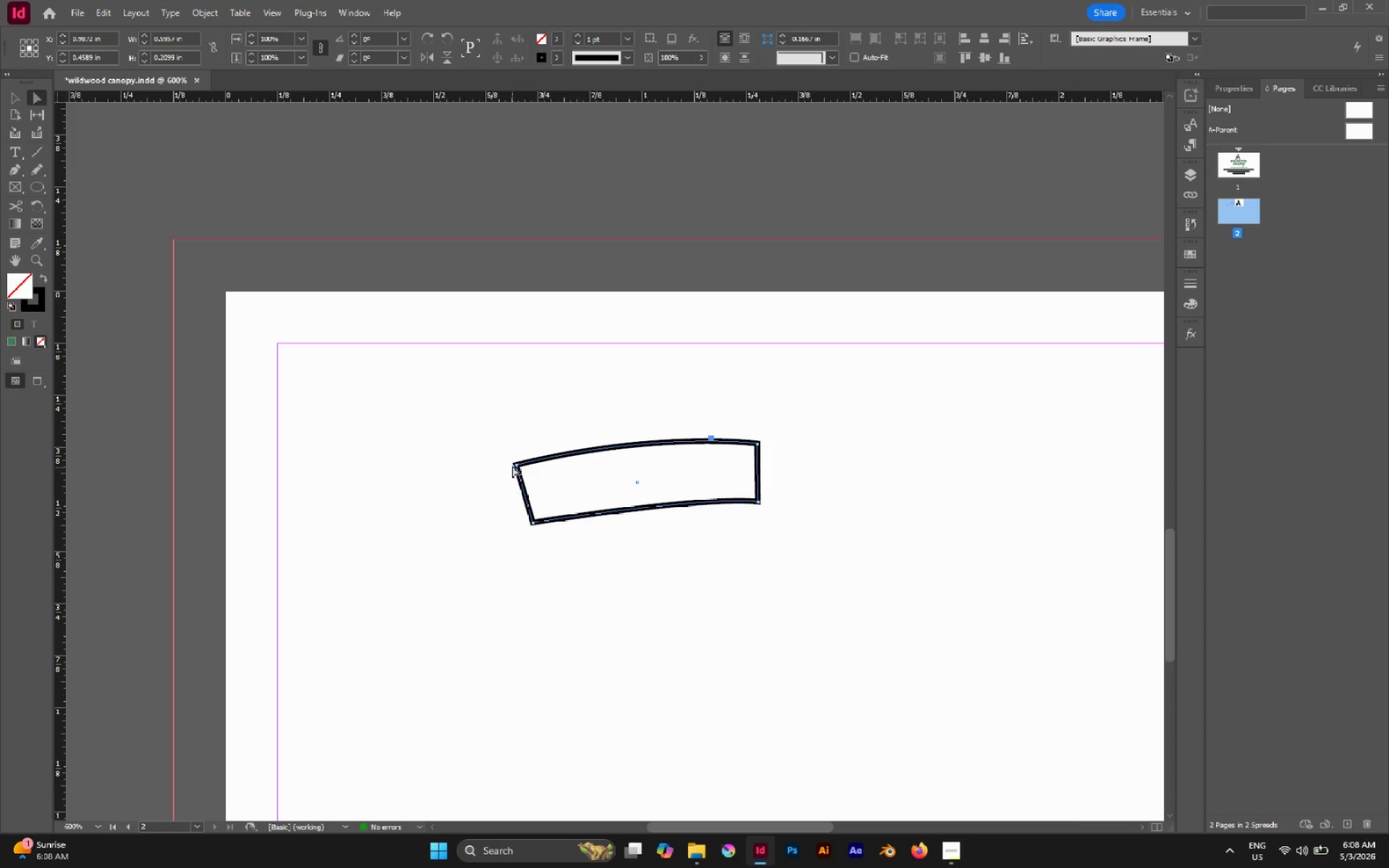 
left_click([515, 464])
 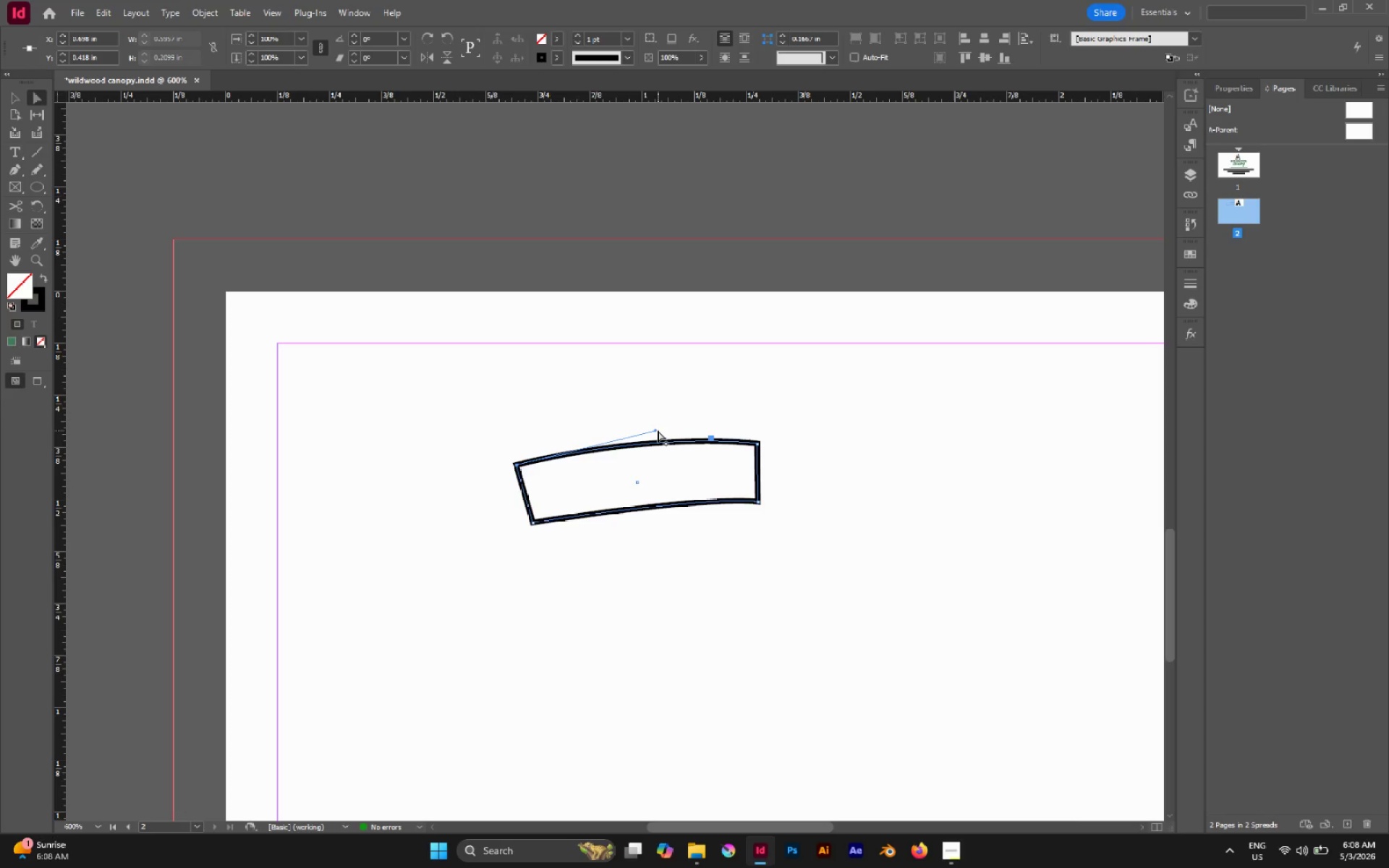 
left_click_drag(start_coordinate=[655, 430], to_coordinate=[606, 442])
 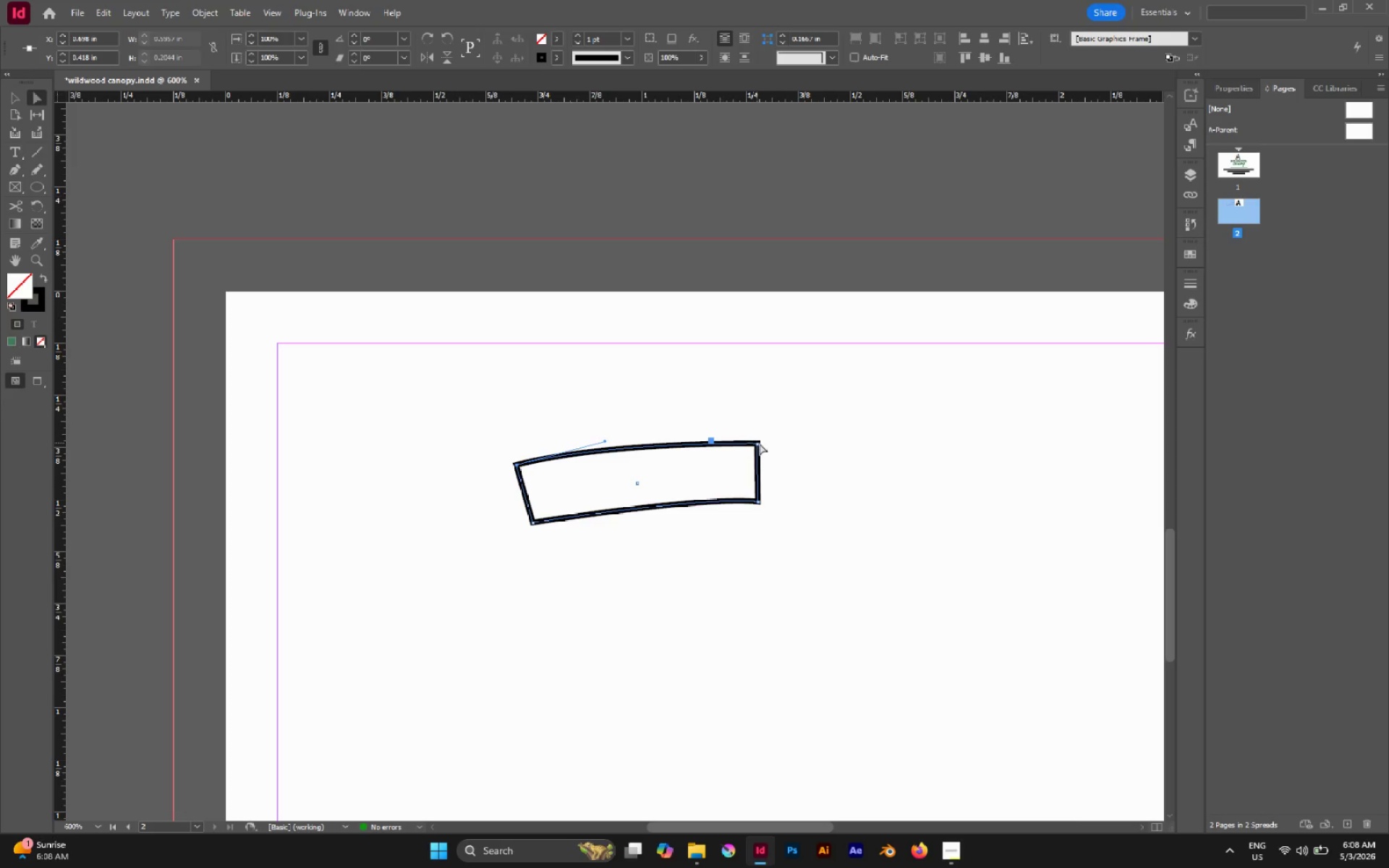 
left_click([759, 443])
 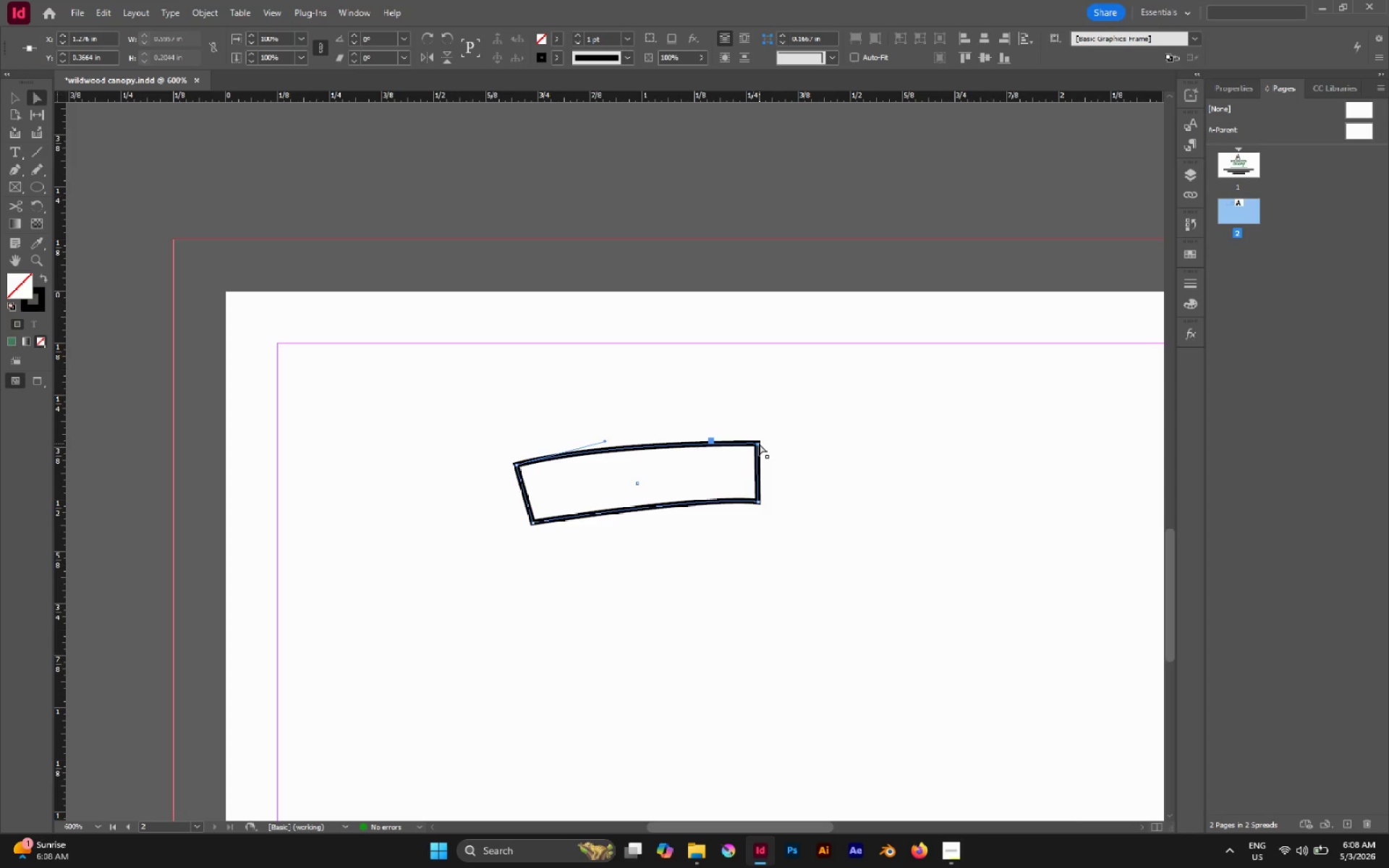 
left_click_drag(start_coordinate=[759, 443], to_coordinate=[756, 436])
 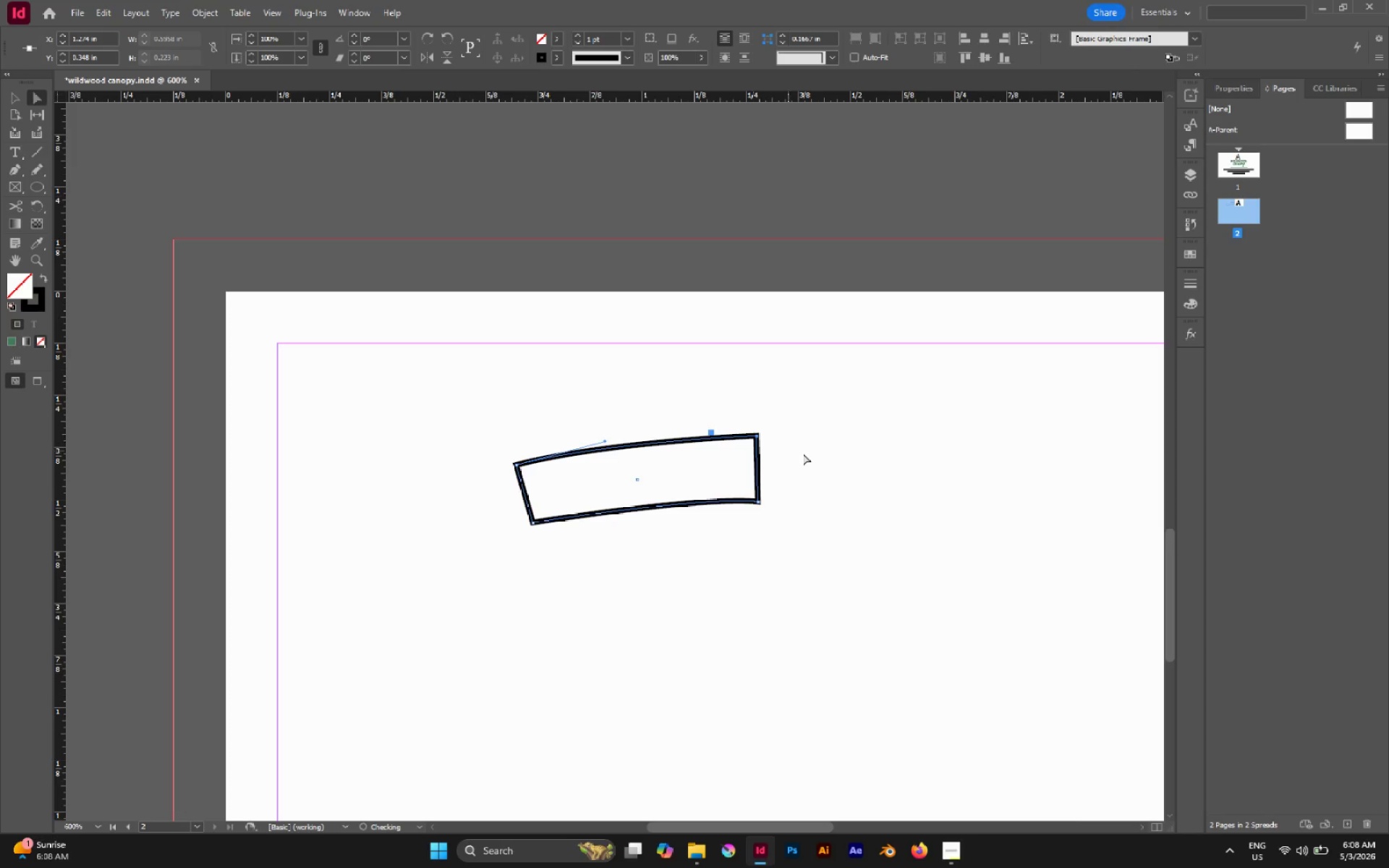 
left_click([803, 454])
 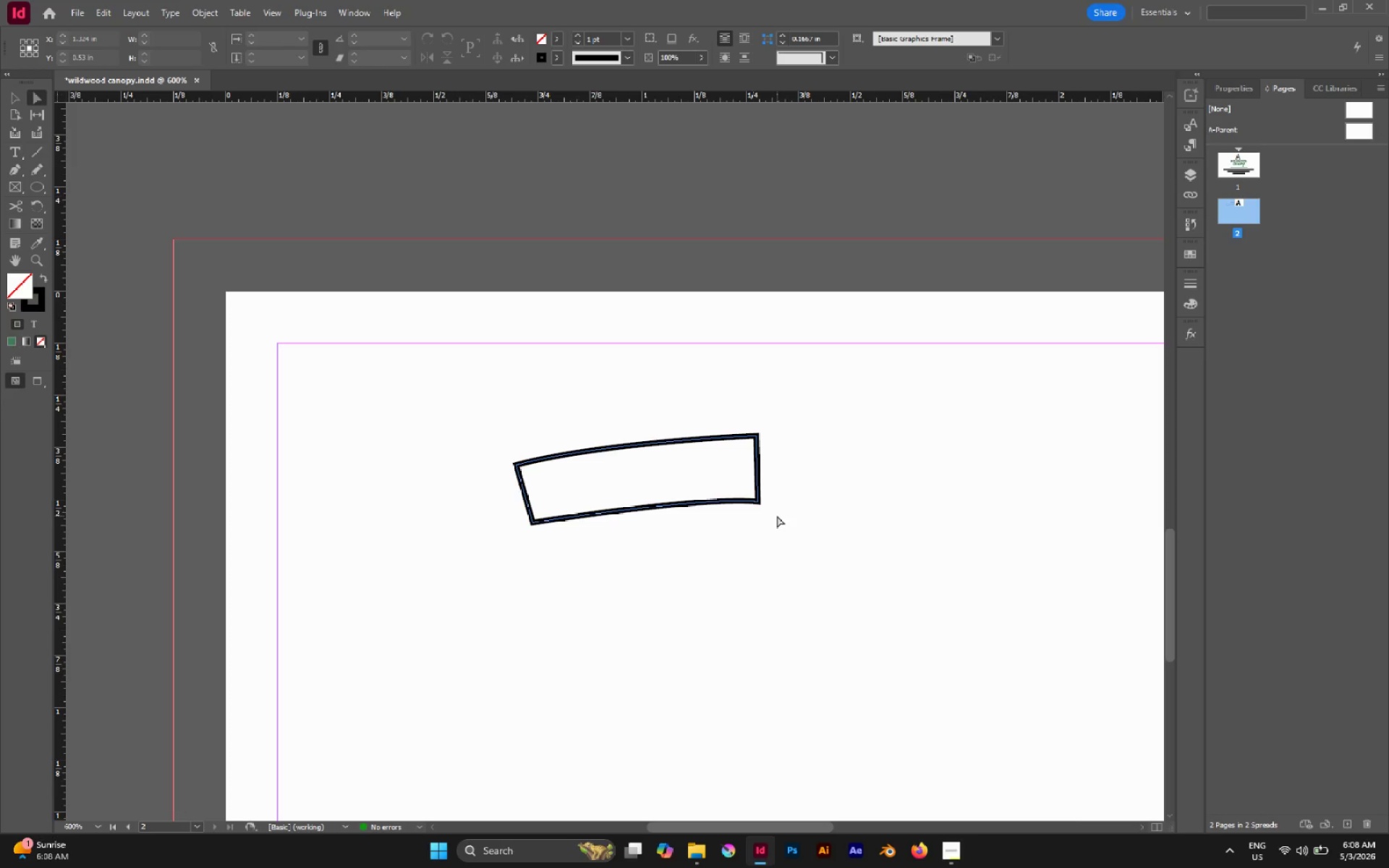 
key(V)
 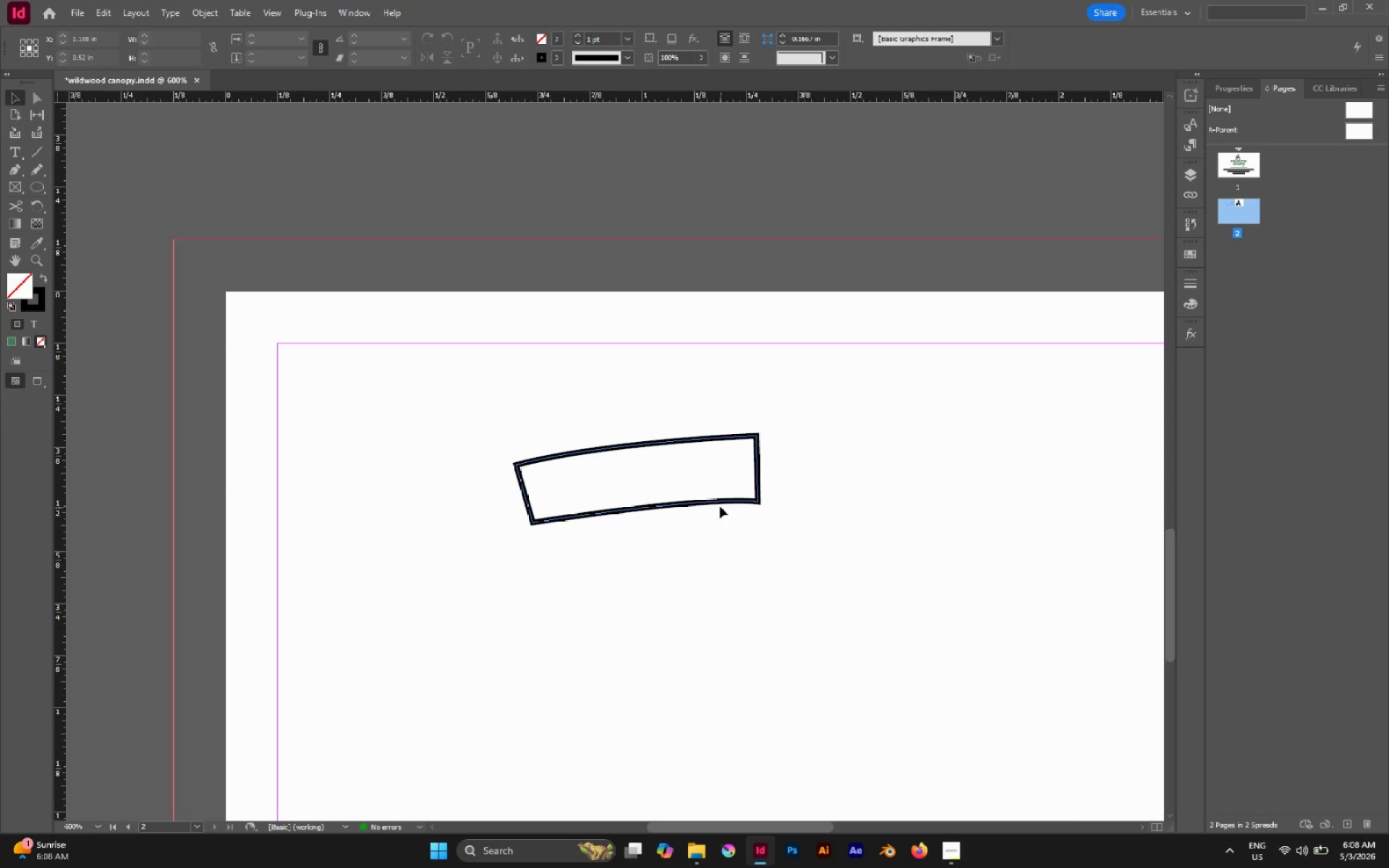 
left_click([717, 504])
 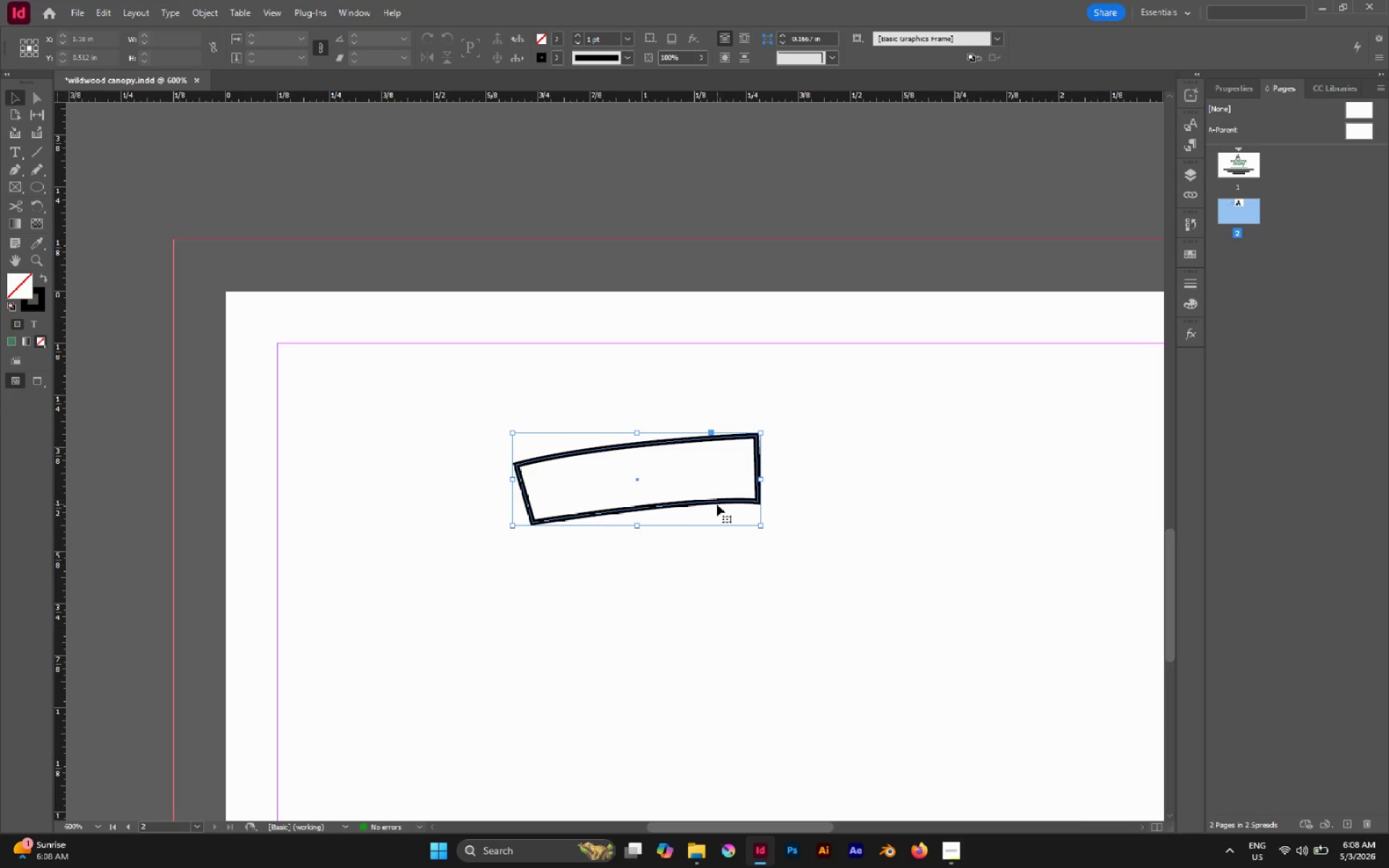 
hold_key(key=AltLeft, duration=1.47)
left_click_drag(start_coordinate=[717, 504], to_coordinate=[959, 496])
 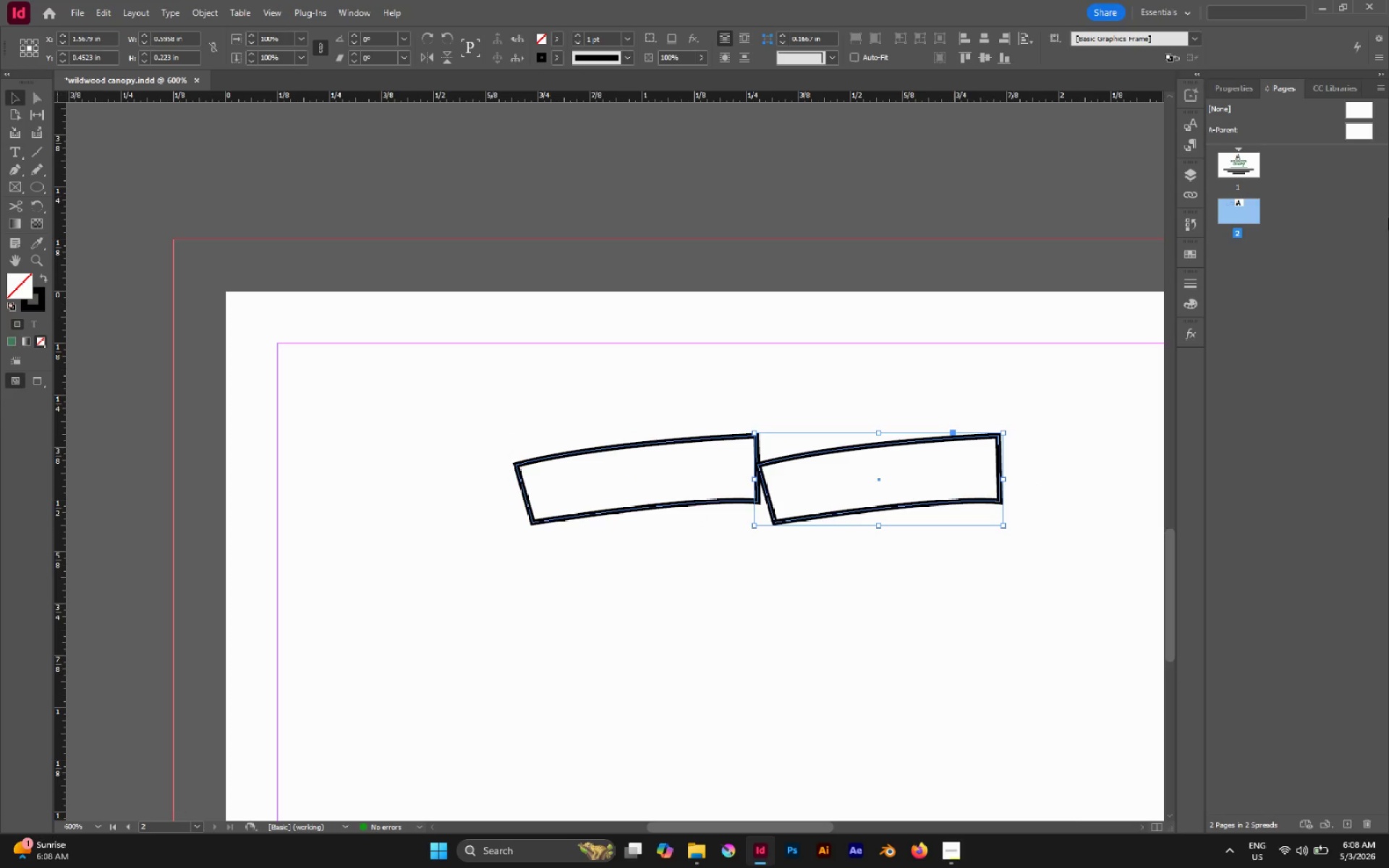 
hold_key(key=ShiftLeft, duration=1.12)
 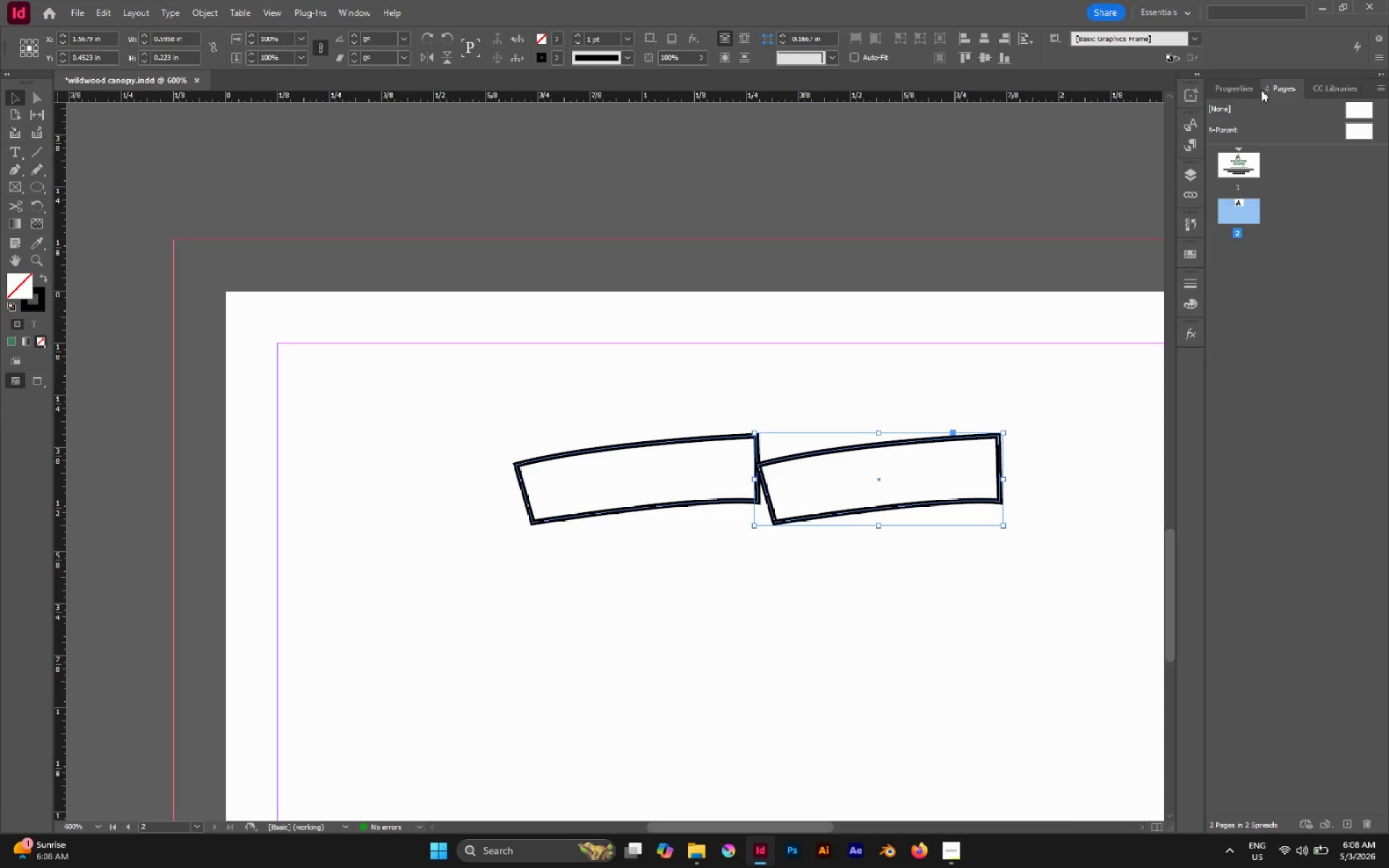 
left_click([1257, 90])
 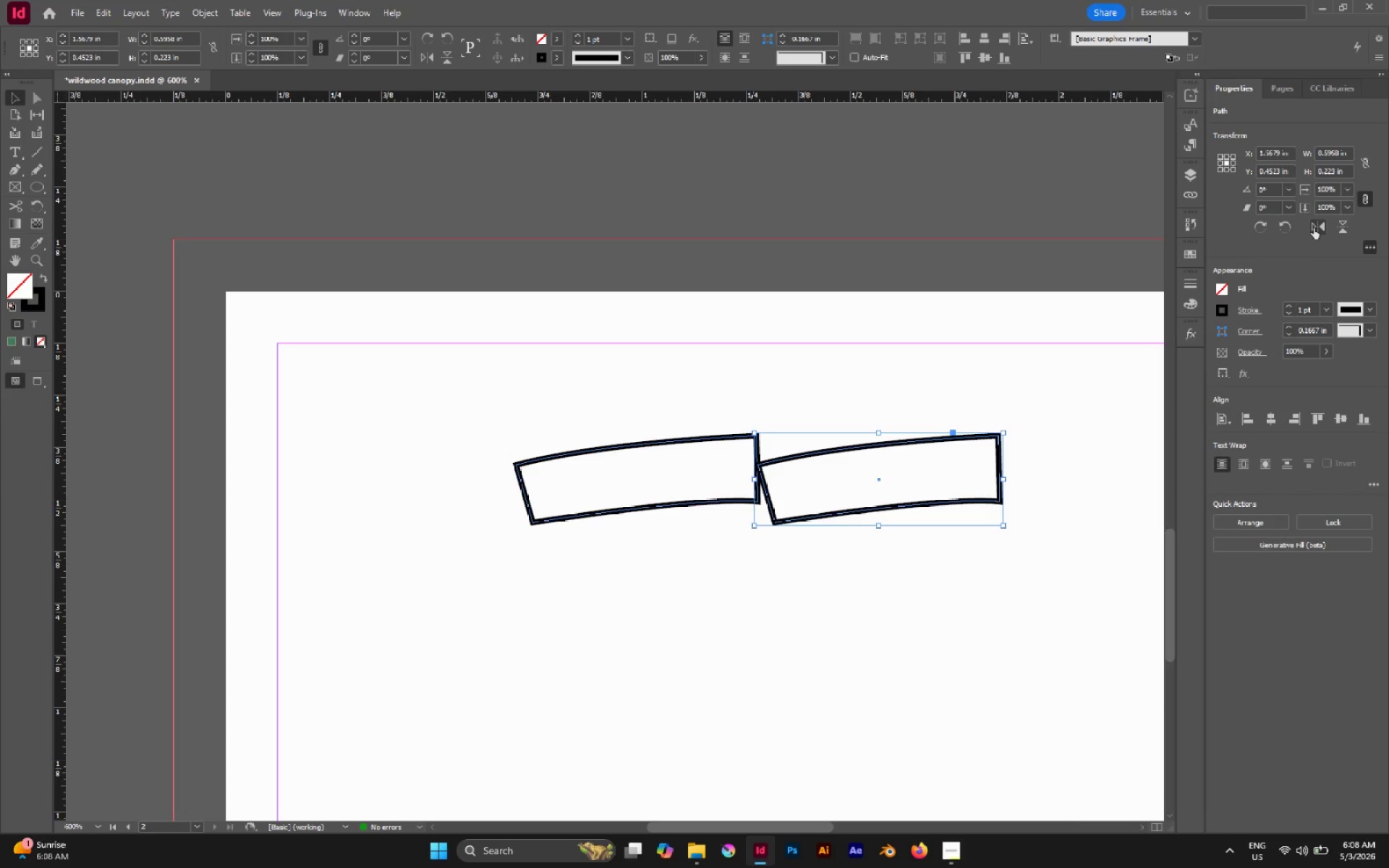 
left_click([1314, 227])
 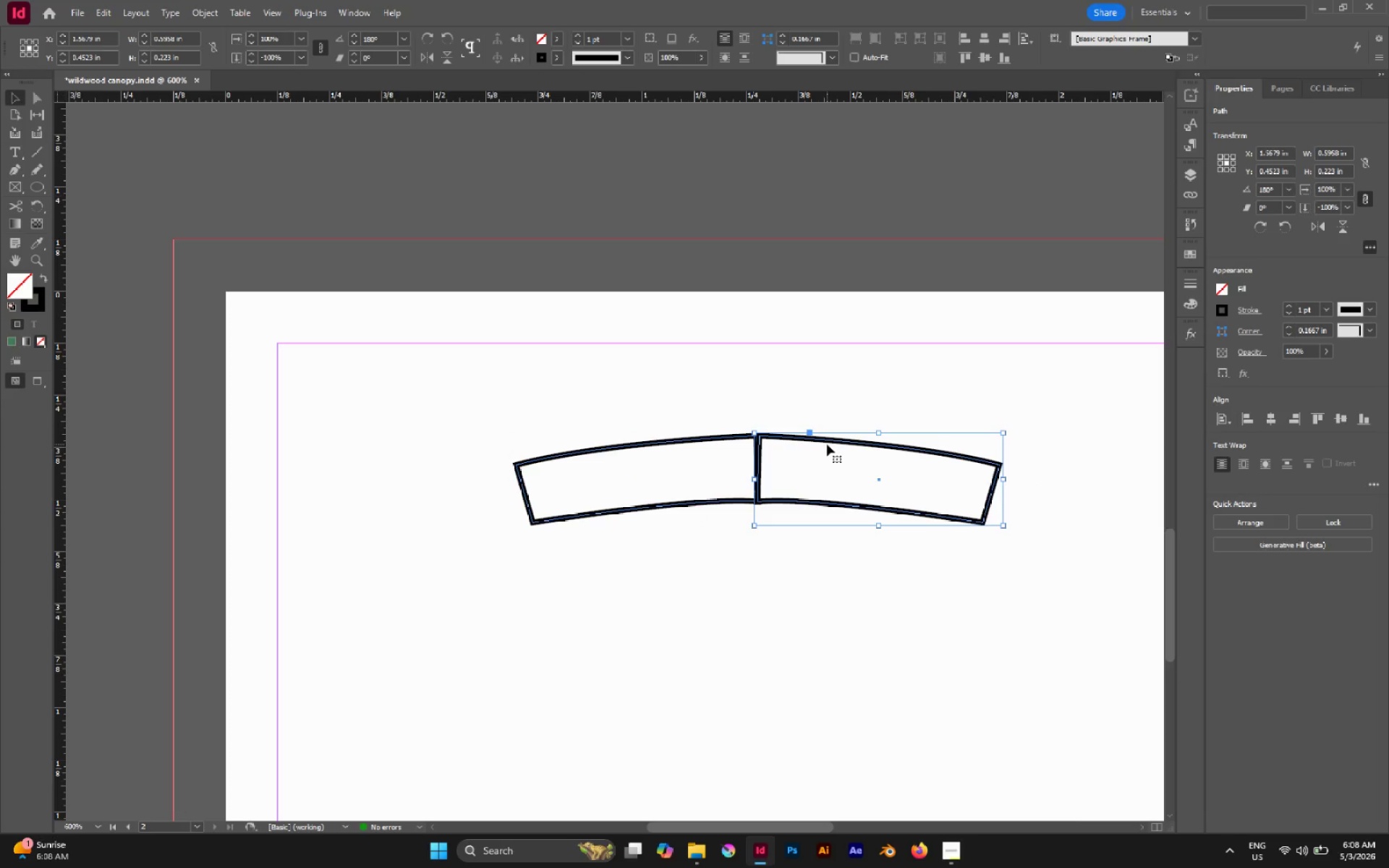 
left_click_drag(start_coordinate=[827, 443], to_coordinate=[821, 442])
 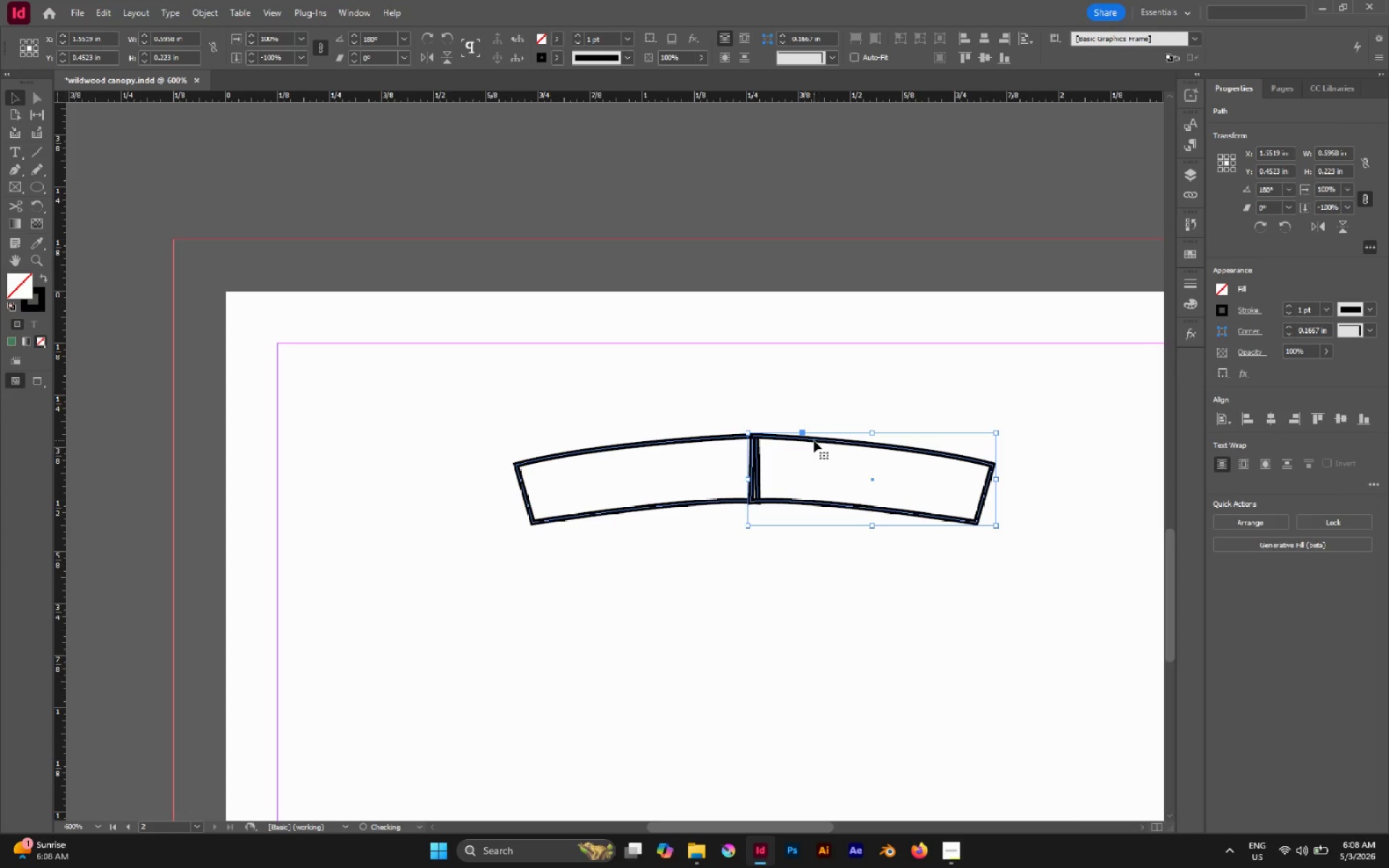 
hold_key(key=ShiftLeft, duration=1.53)
 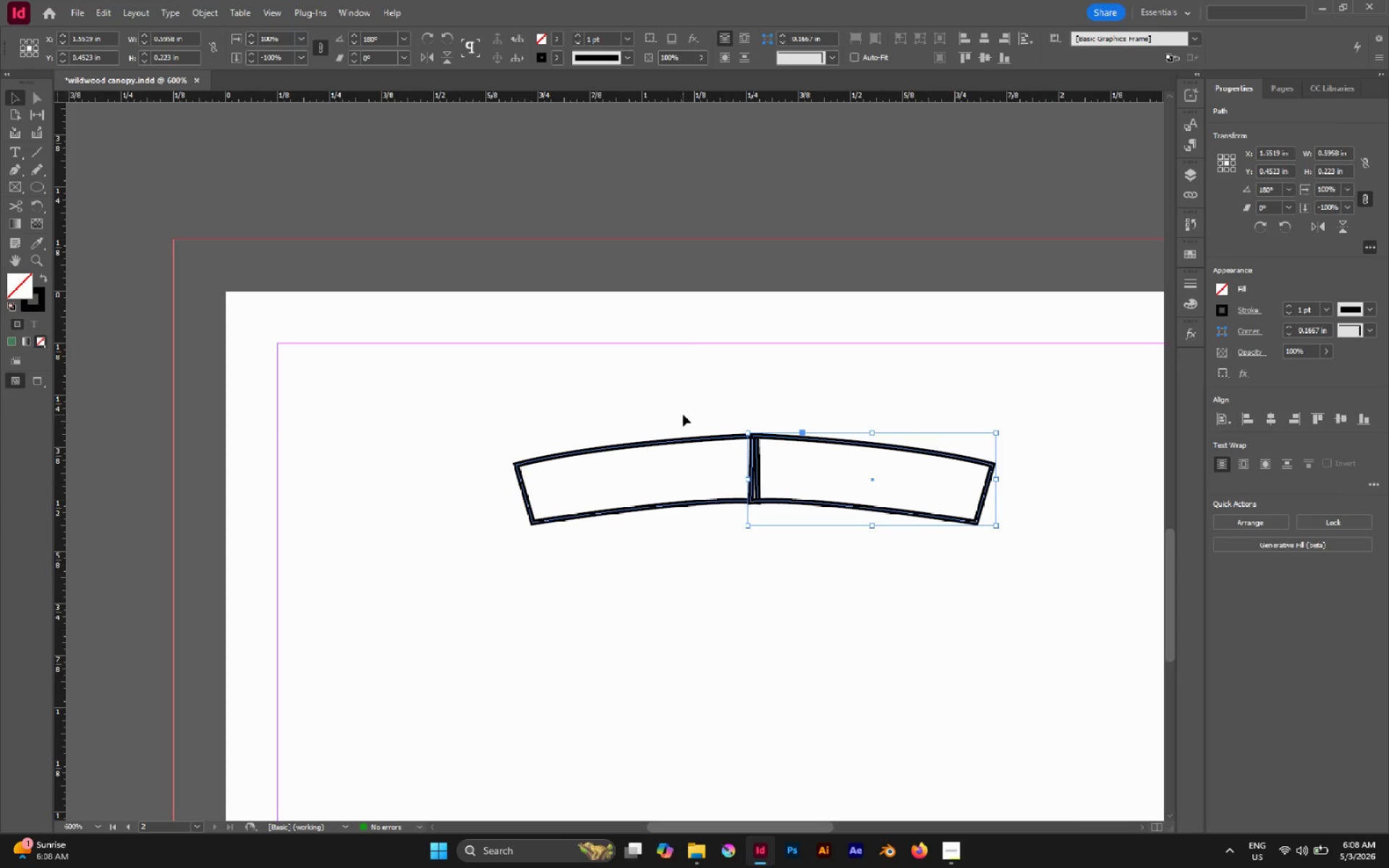 
left_click_drag(start_coordinate=[683, 414], to_coordinate=[822, 532])
 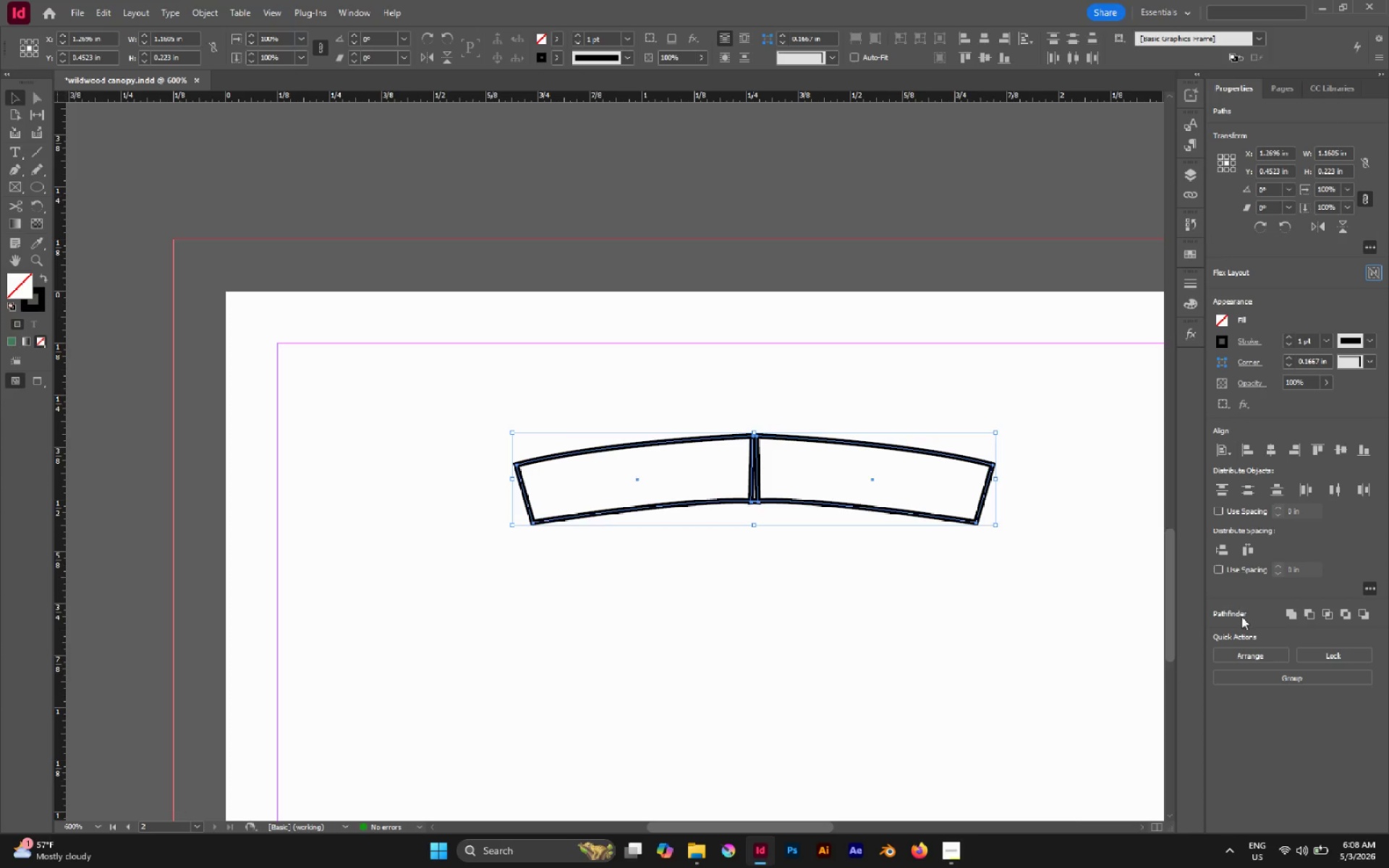 
left_click([1294, 614])
 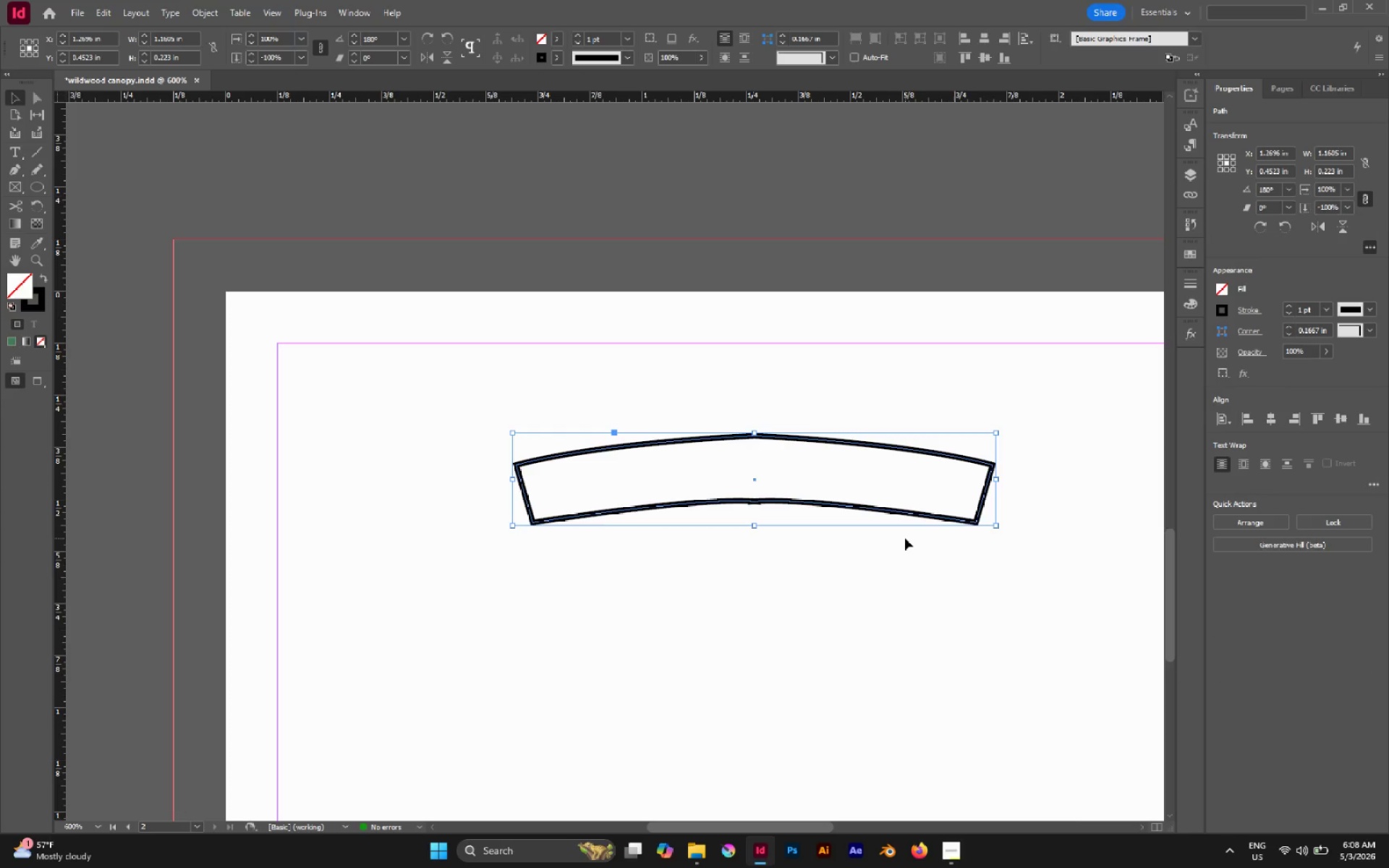 
key(A)
 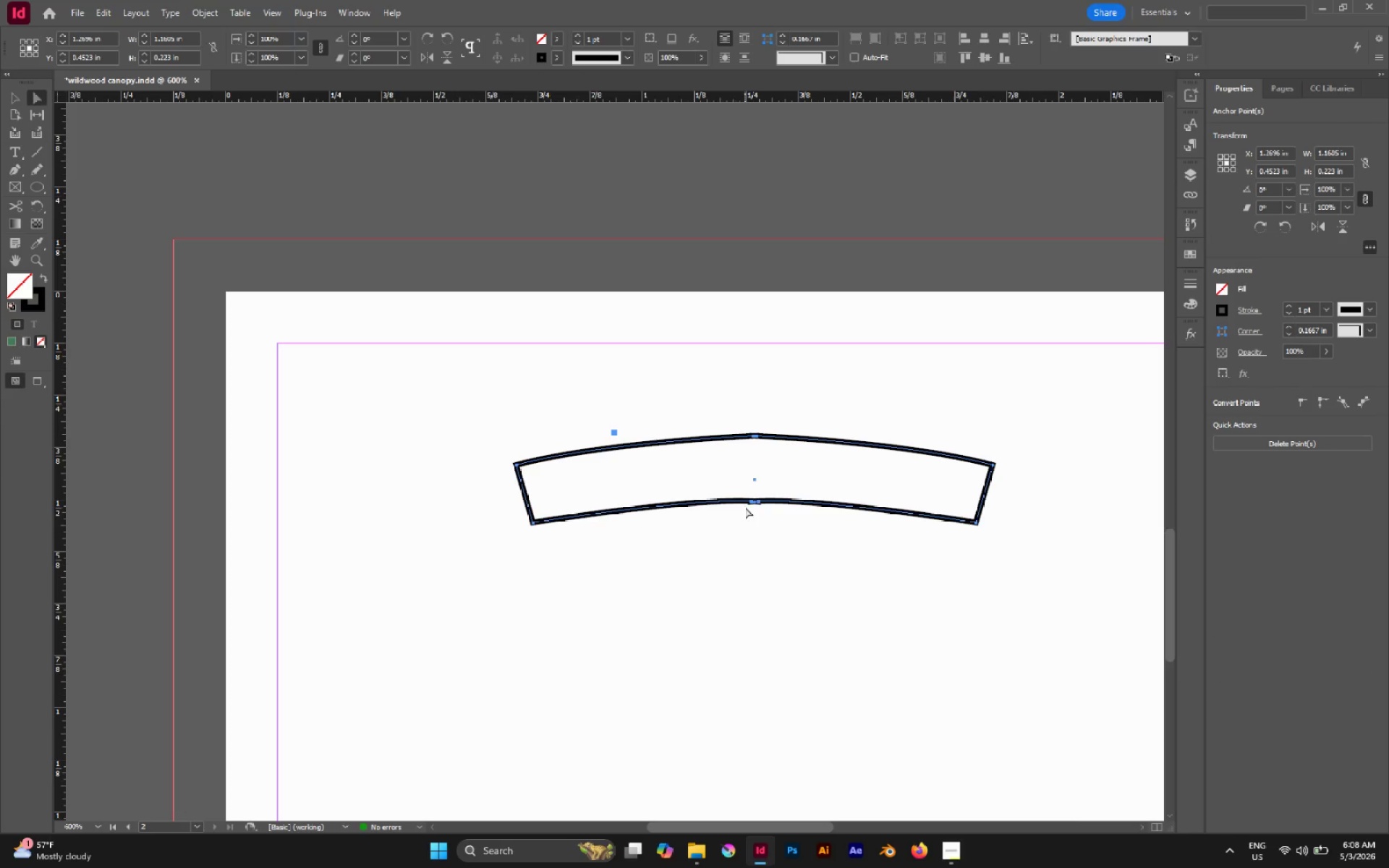 
hold_key(key=AltLeft, duration=2.2)
scroll: coordinate [736, 400], scroll_direction: up, amount: 4.0
 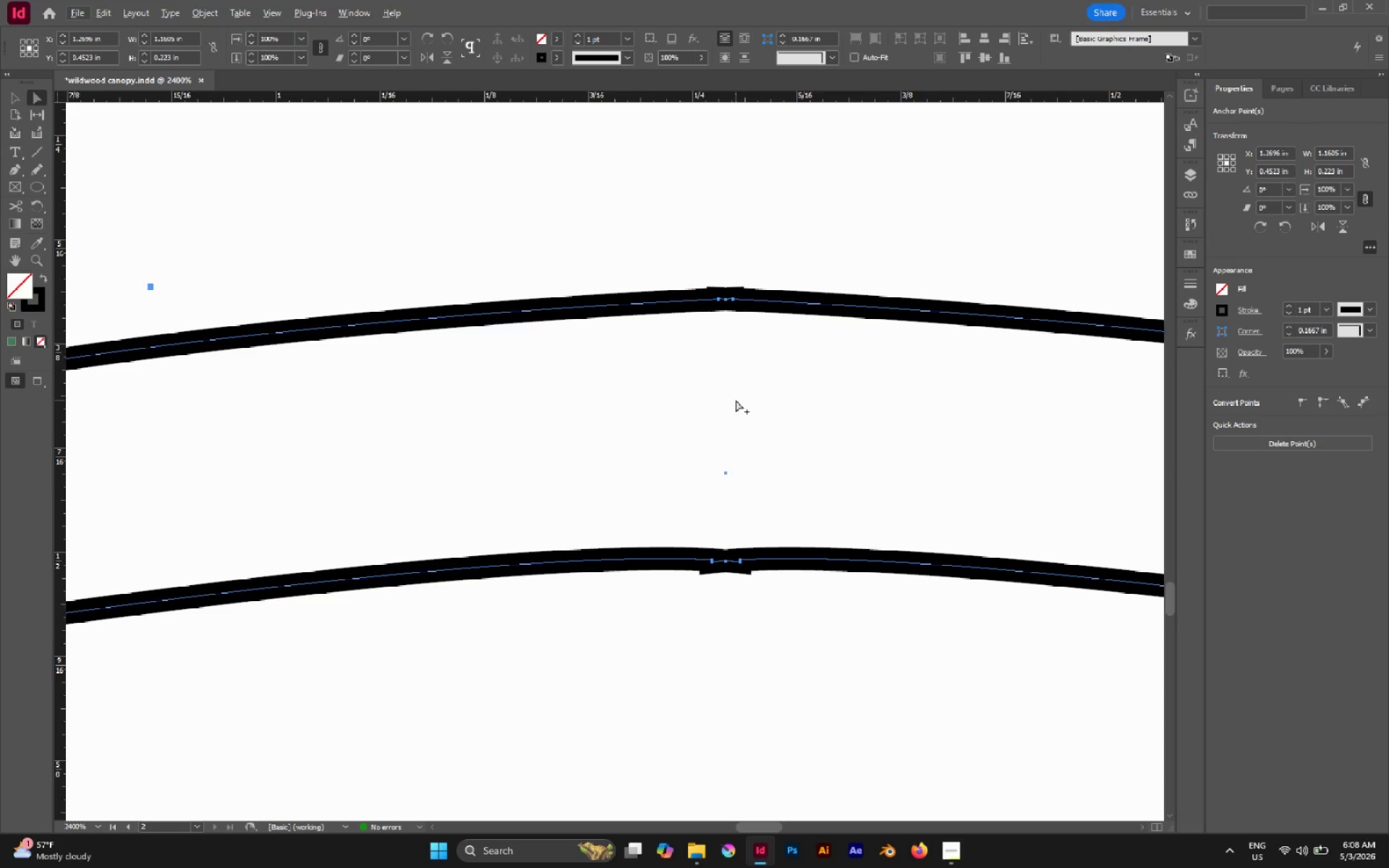 
key(P)
 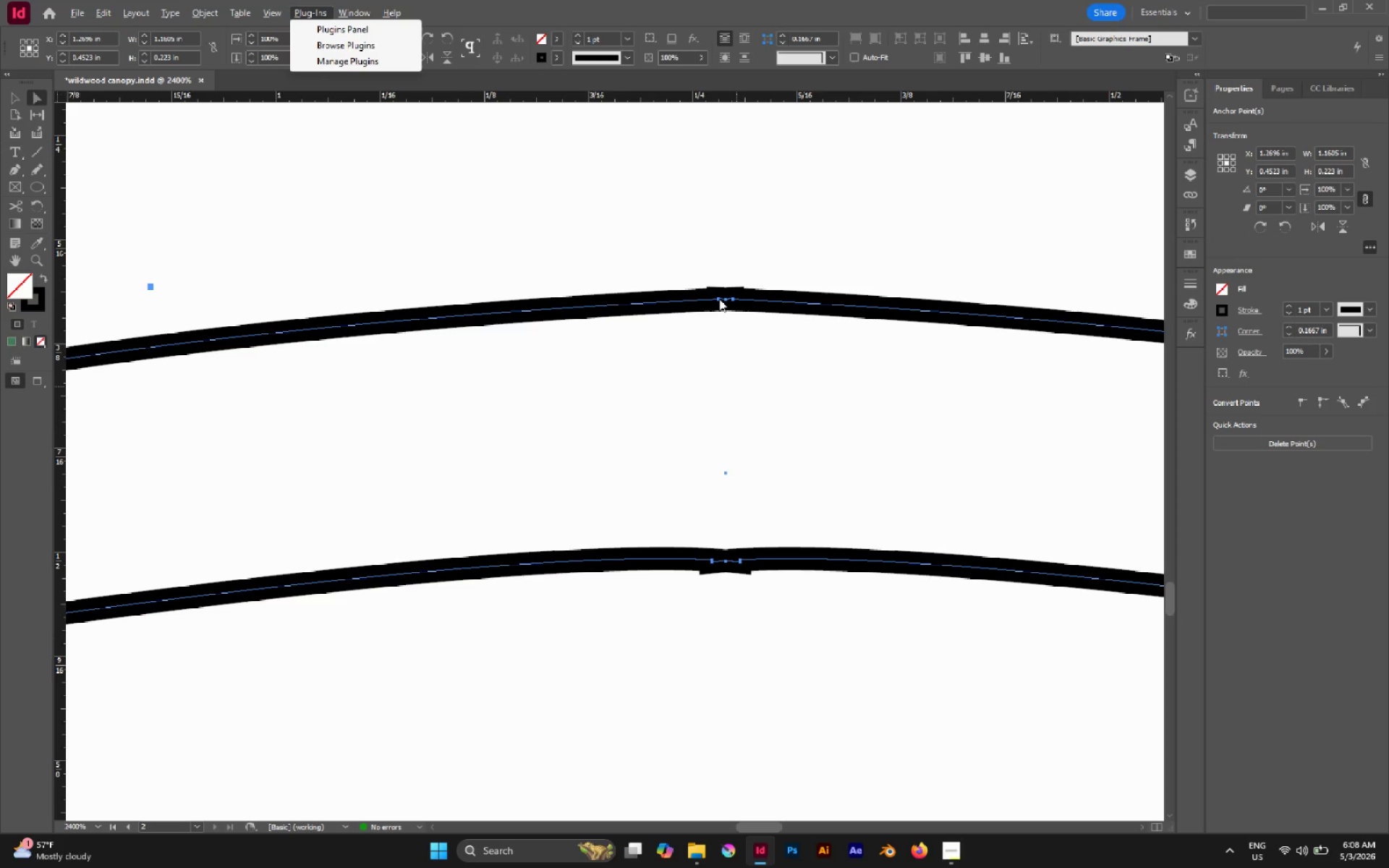 
left_click([719, 299])
 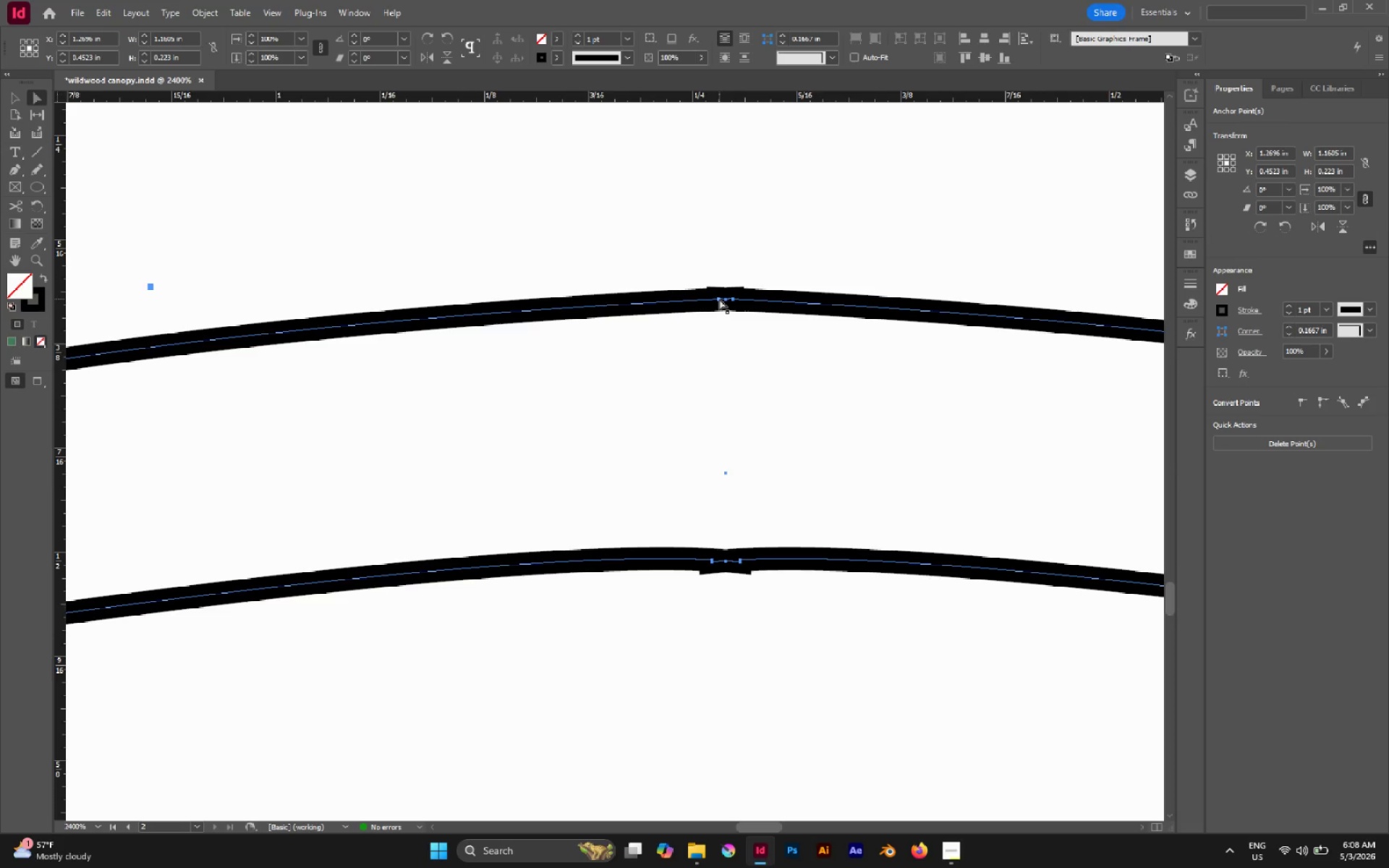 
key(P)
 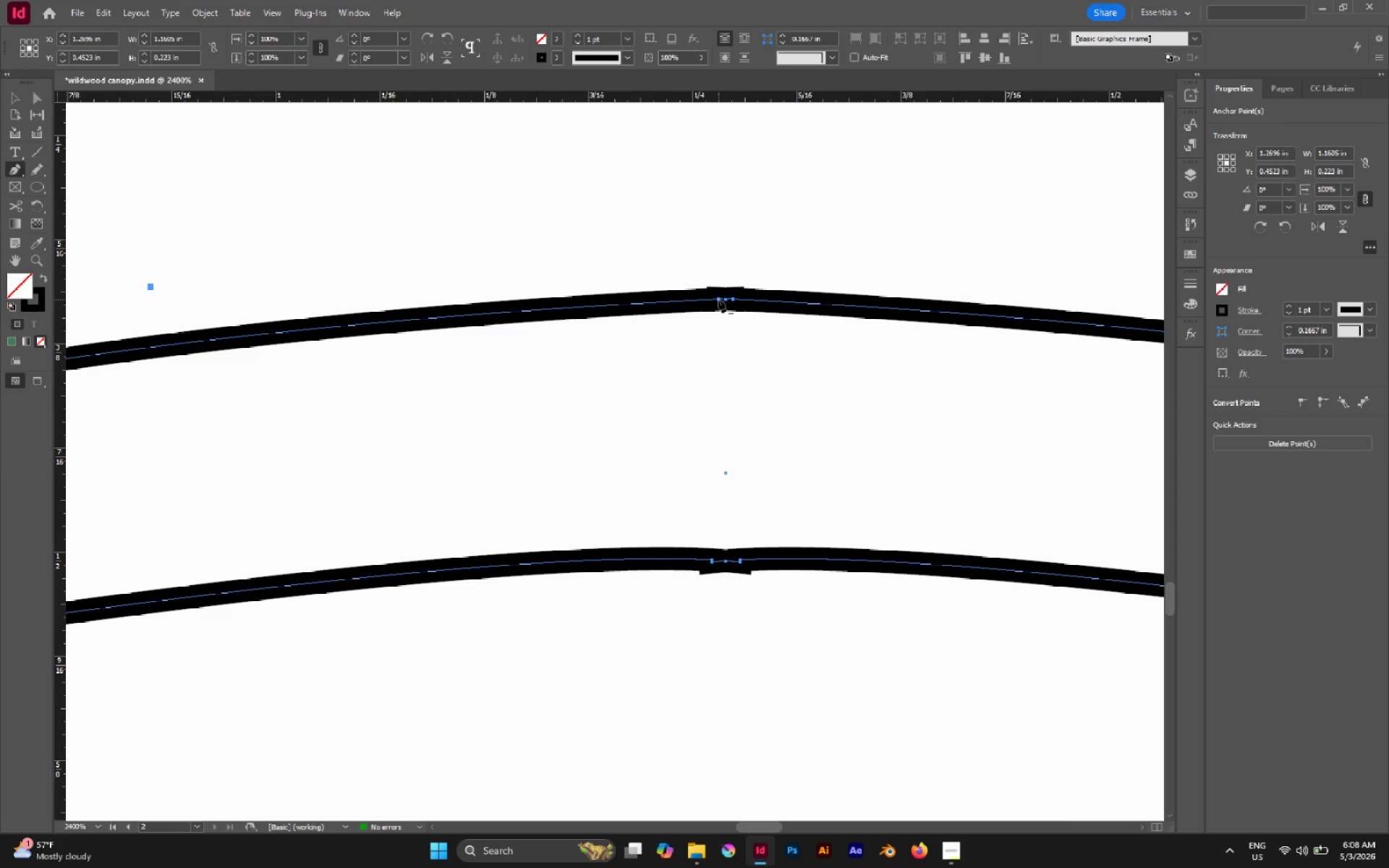 
left_click([718, 299])
 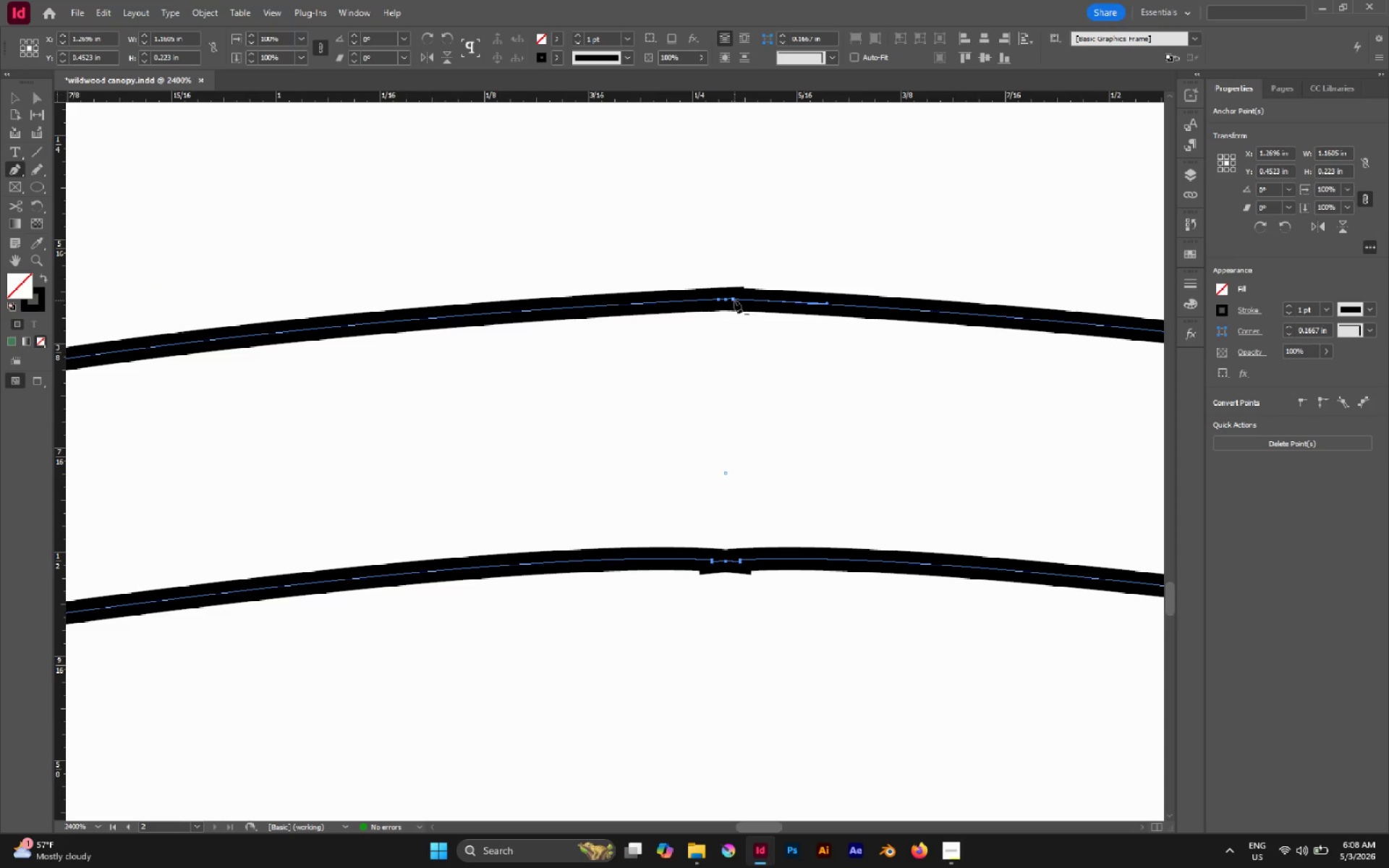 
left_click([734, 299])
 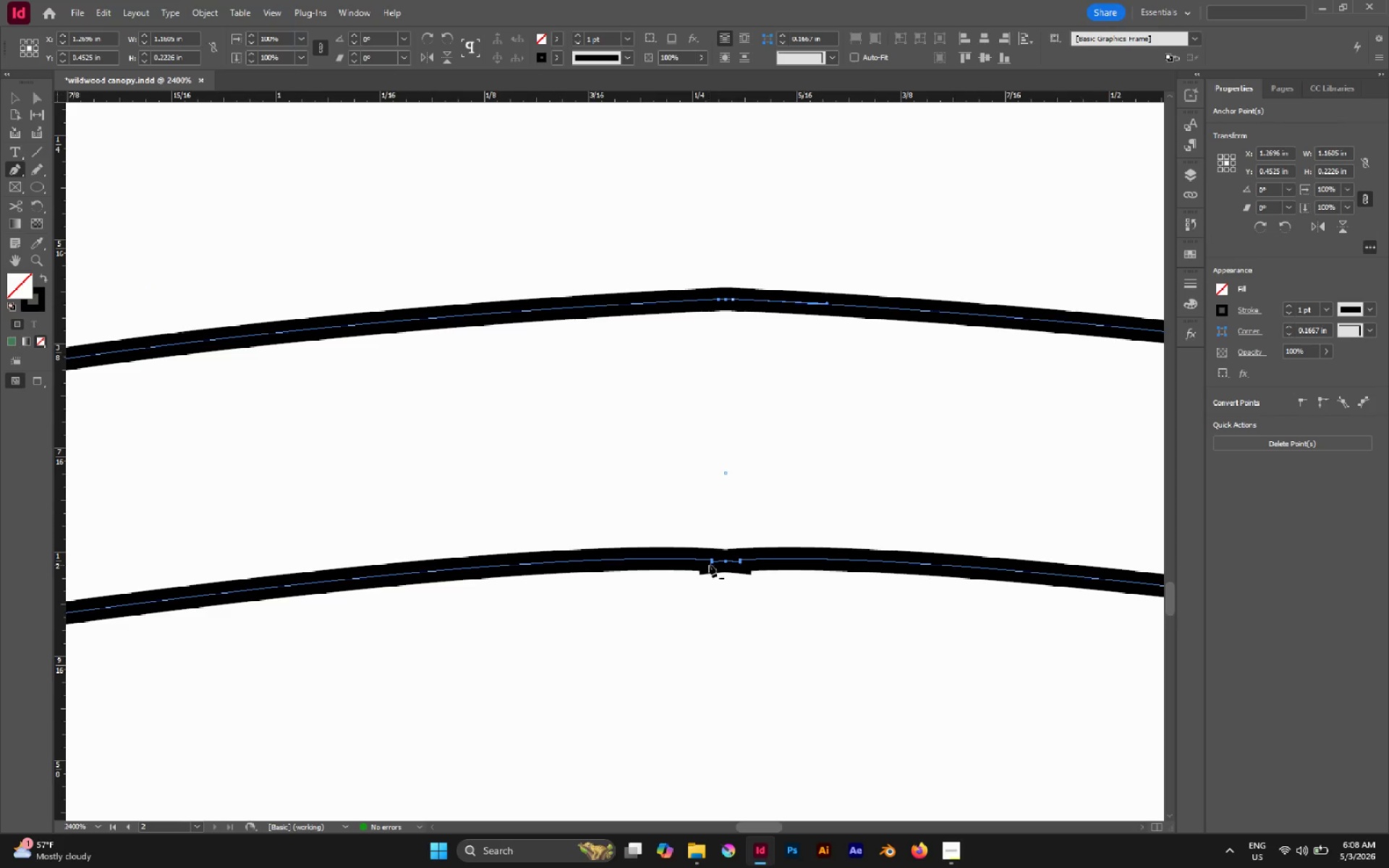 
left_click([712, 562])
 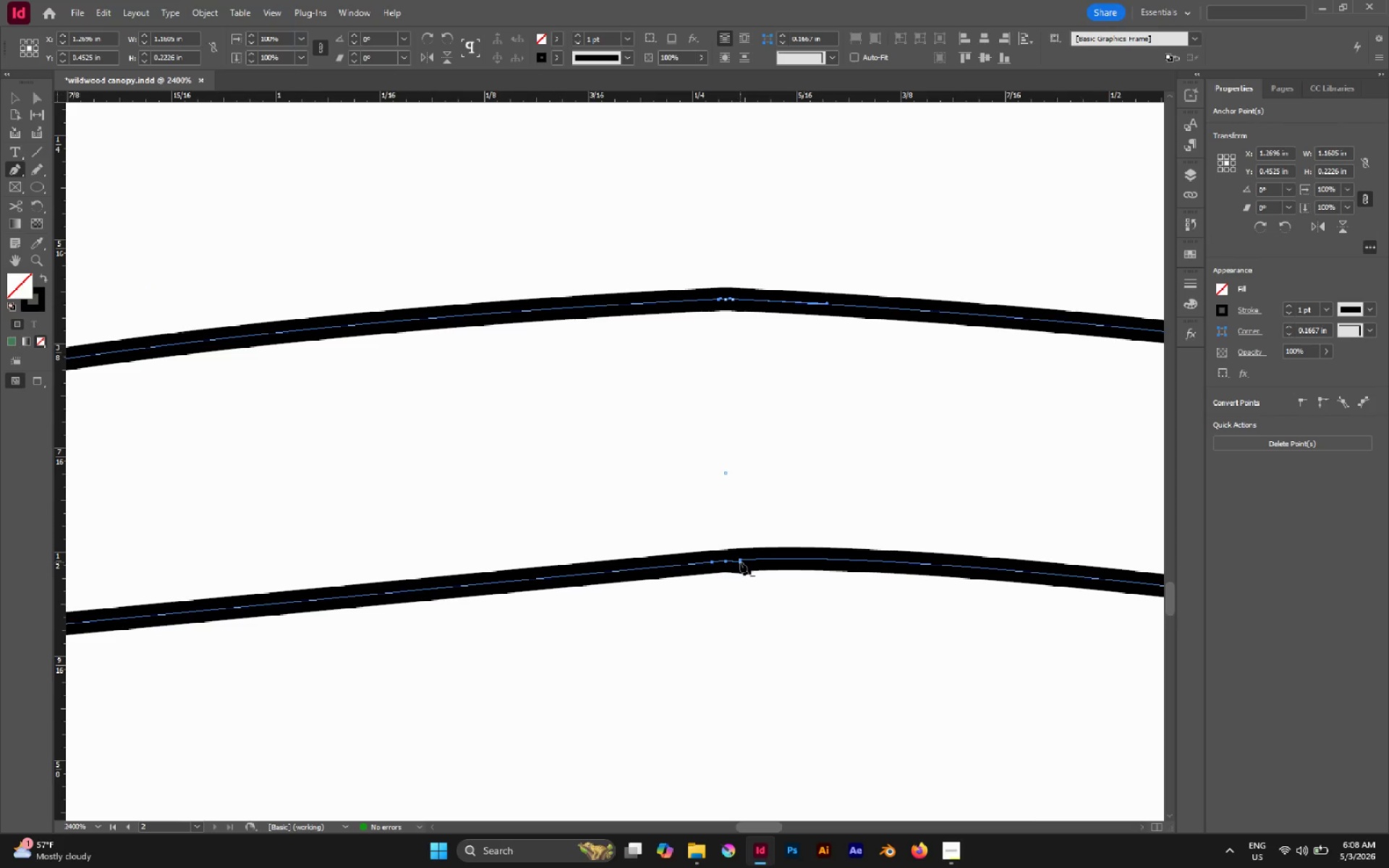 
left_click([741, 558])
 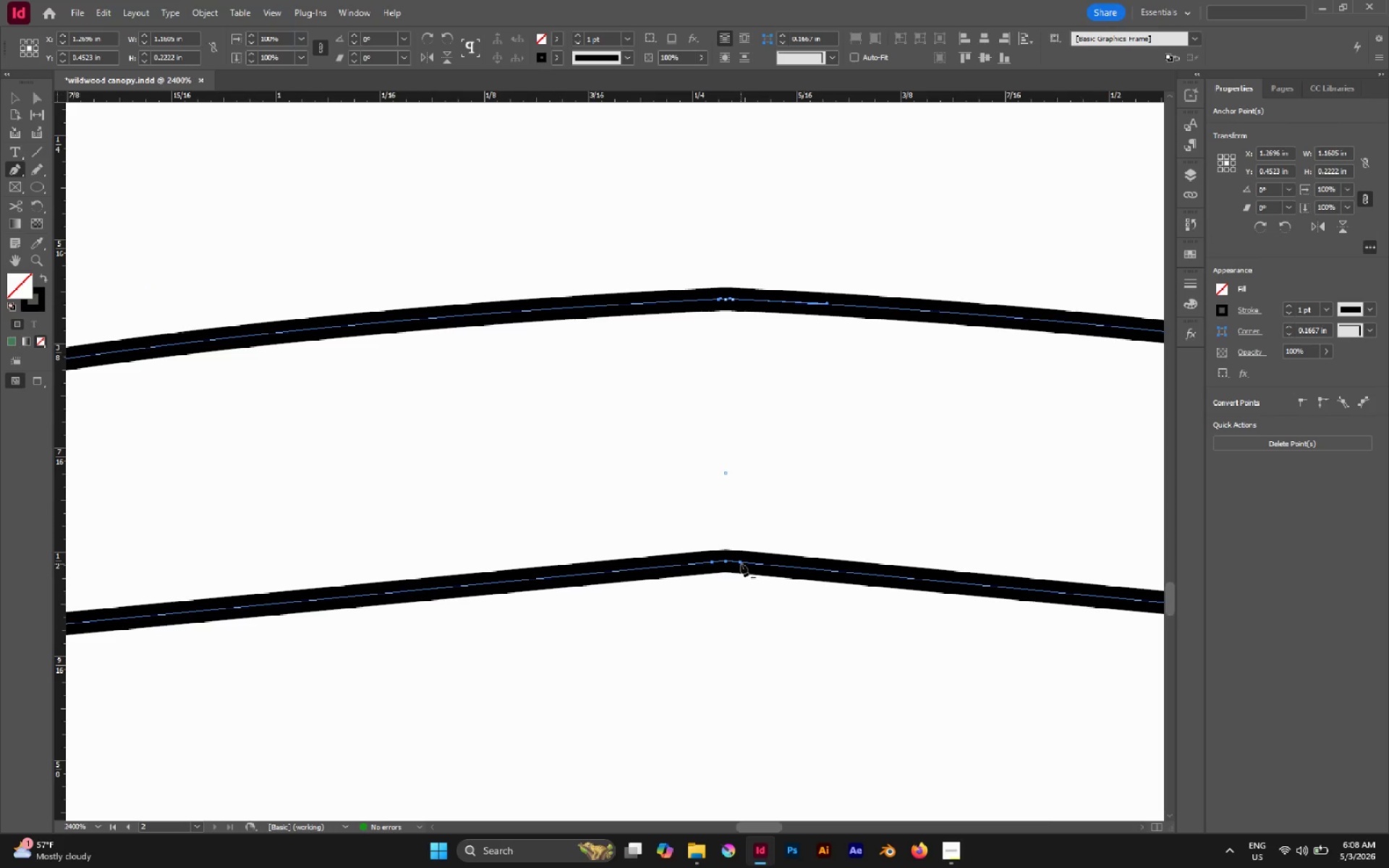 
left_click([741, 561])
 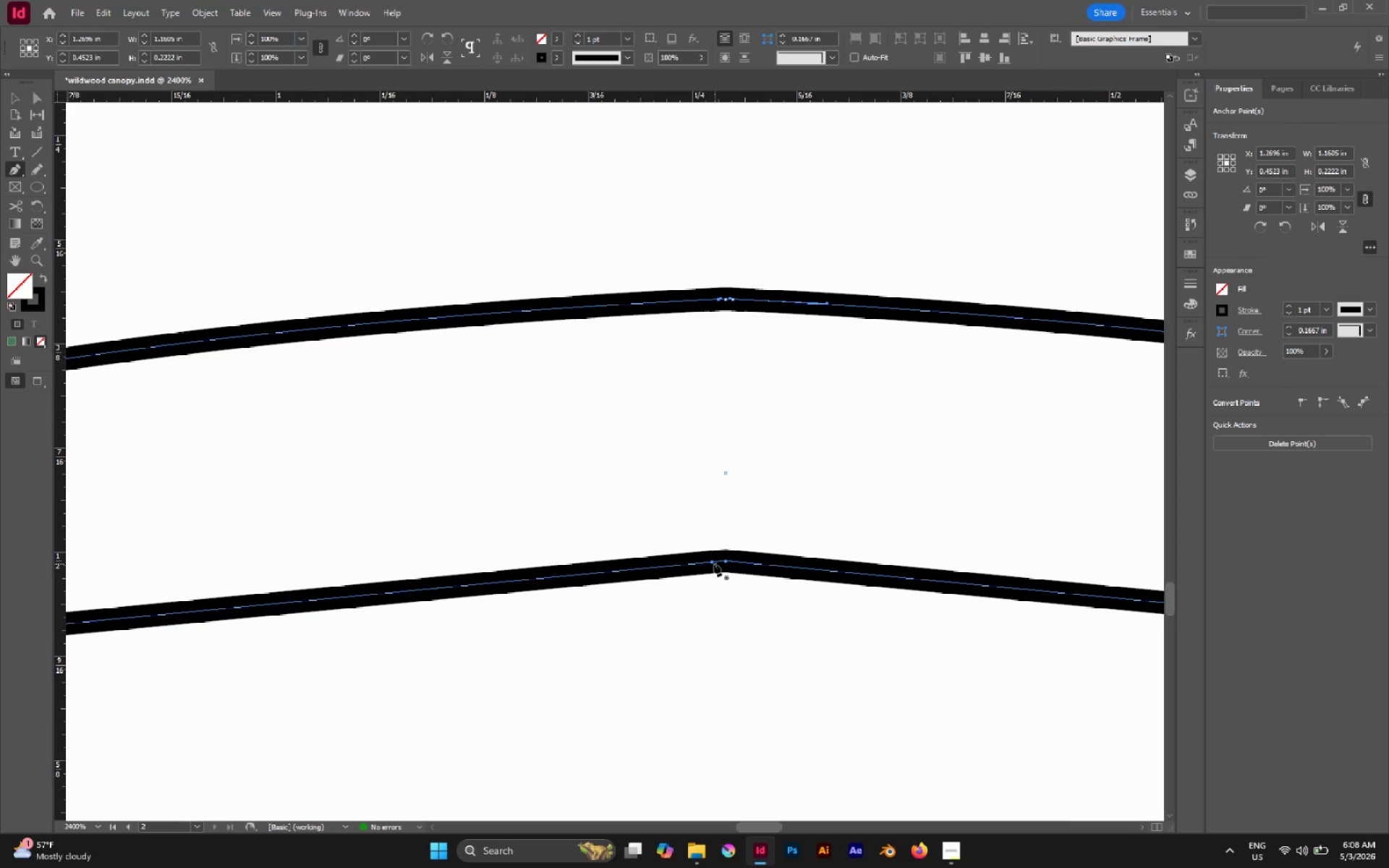 
left_click([712, 562])
 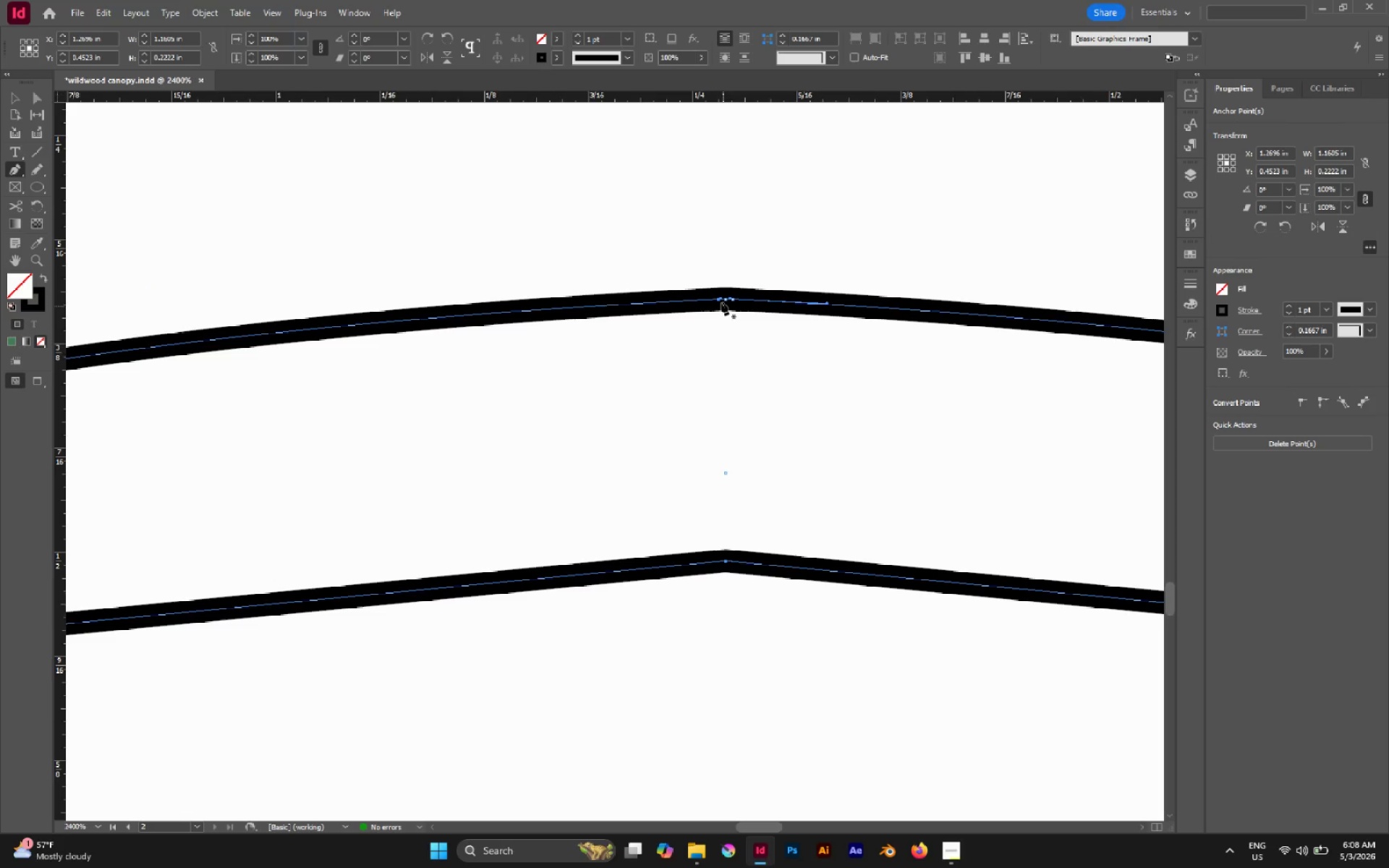 
left_click([720, 300])
 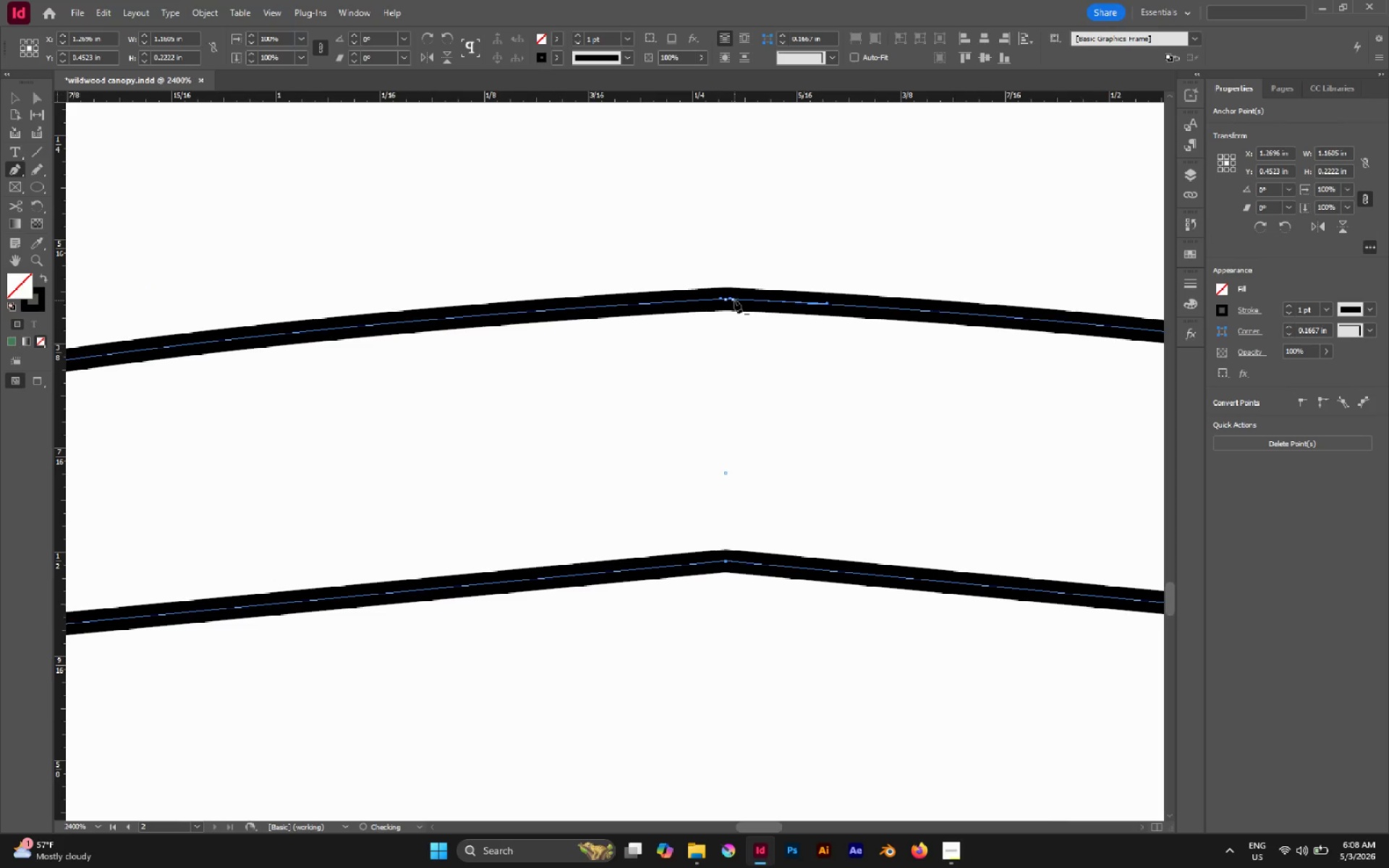 
left_click([734, 300])
 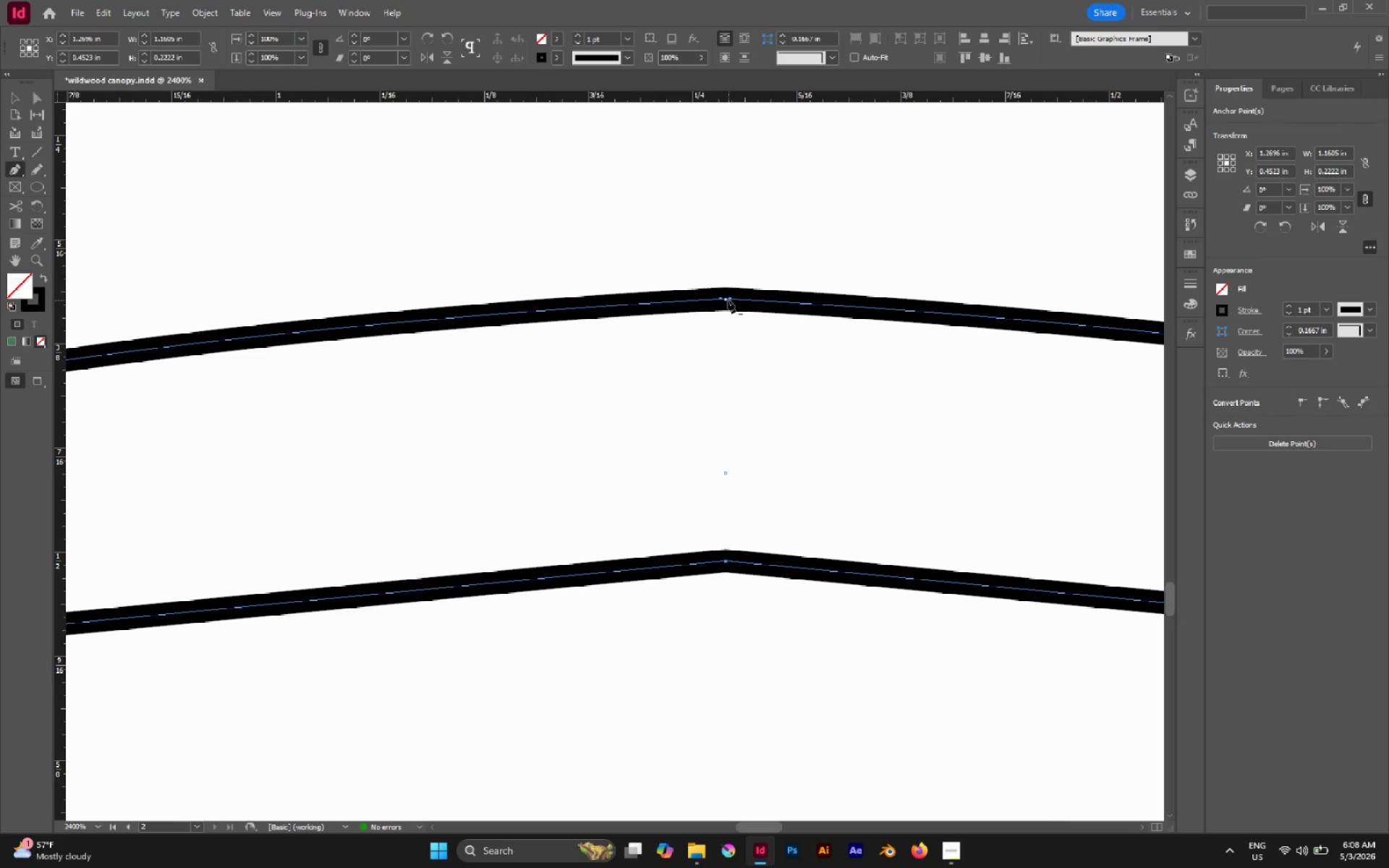 
left_click([725, 301])
 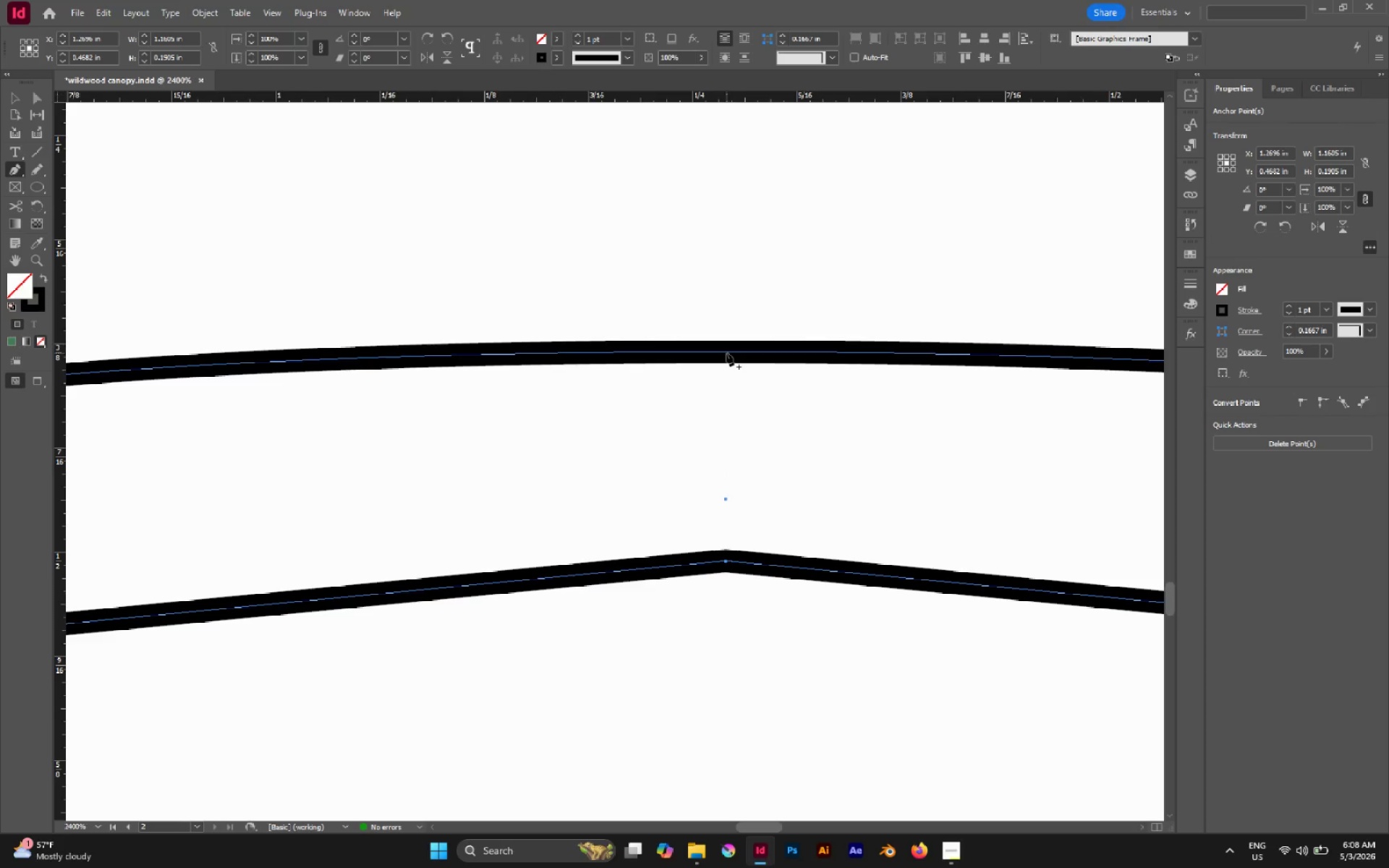 
left_click([726, 353])
 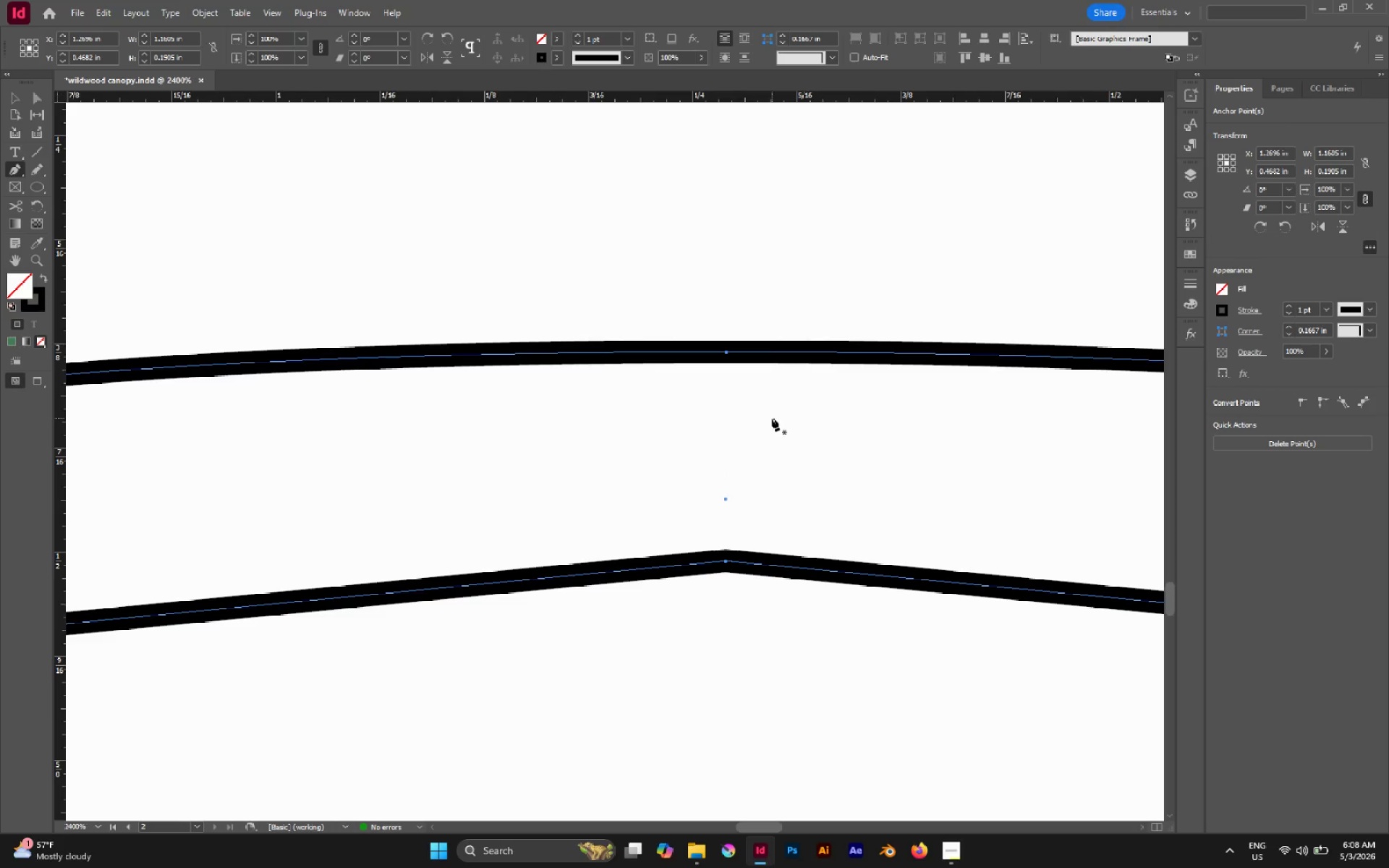 
hold_key(key=AltLeft, duration=0.47)
 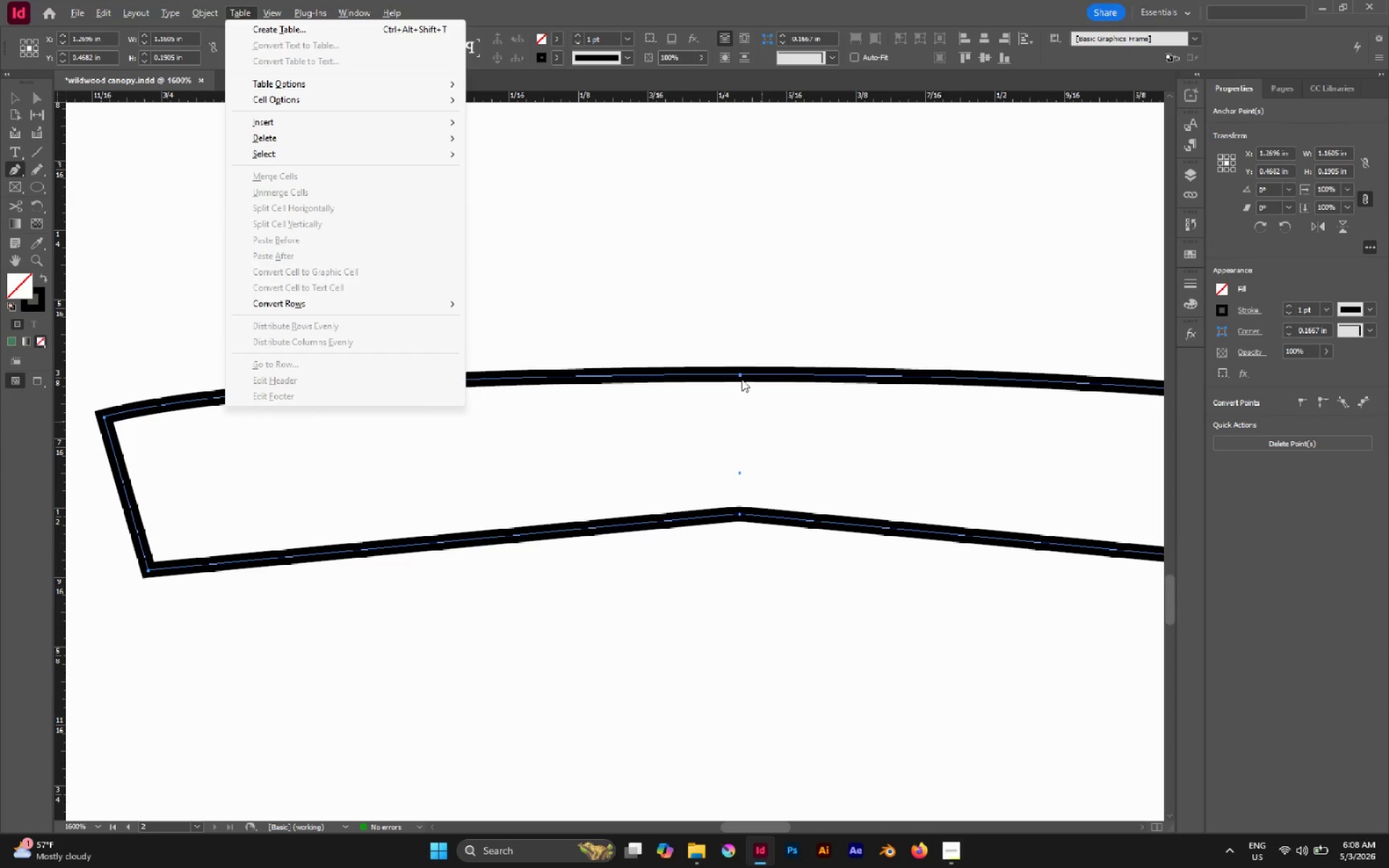 
key(A)
 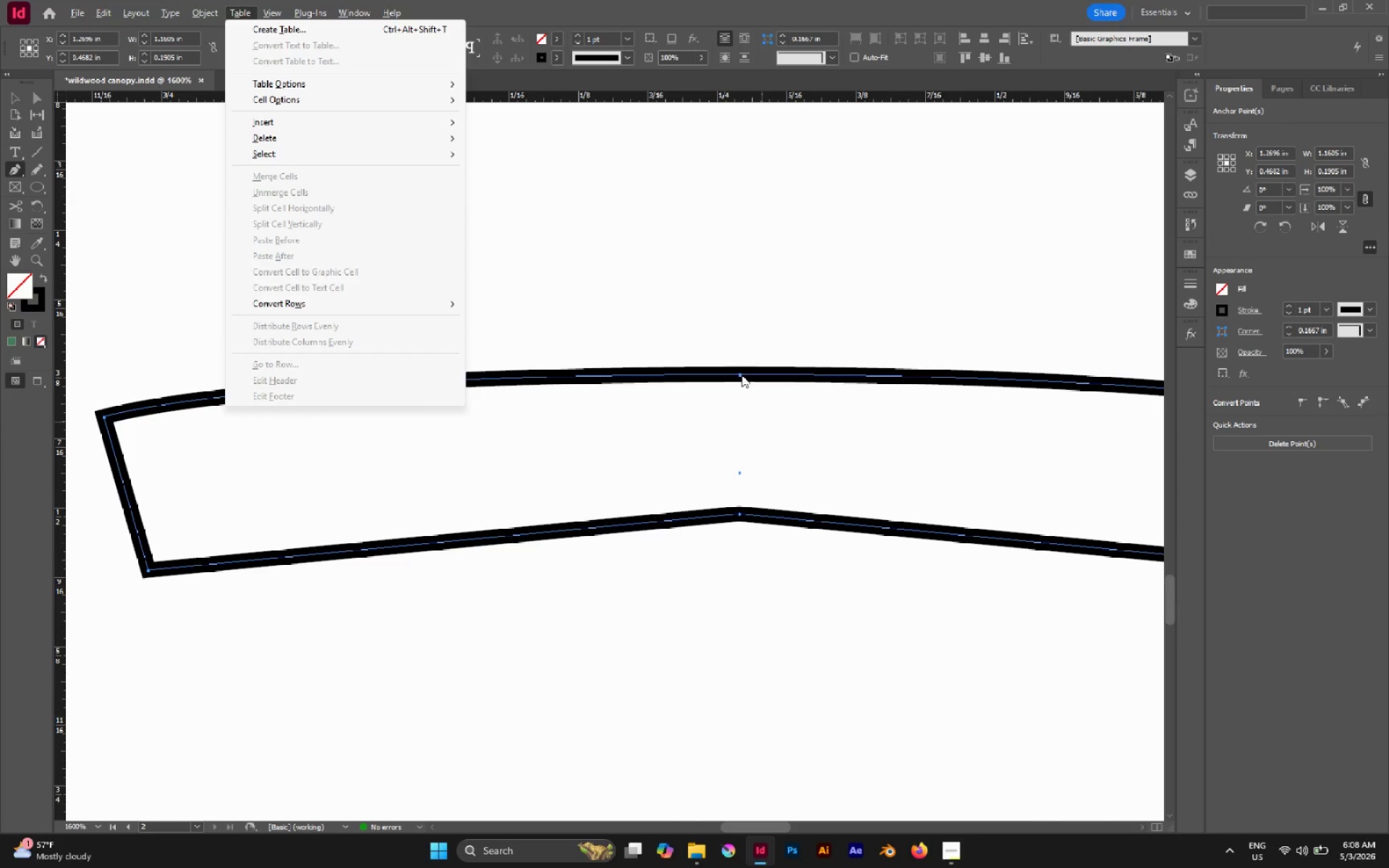 
scroll: coordinate [762, 422], scroll_direction: down, amount: 1.0
 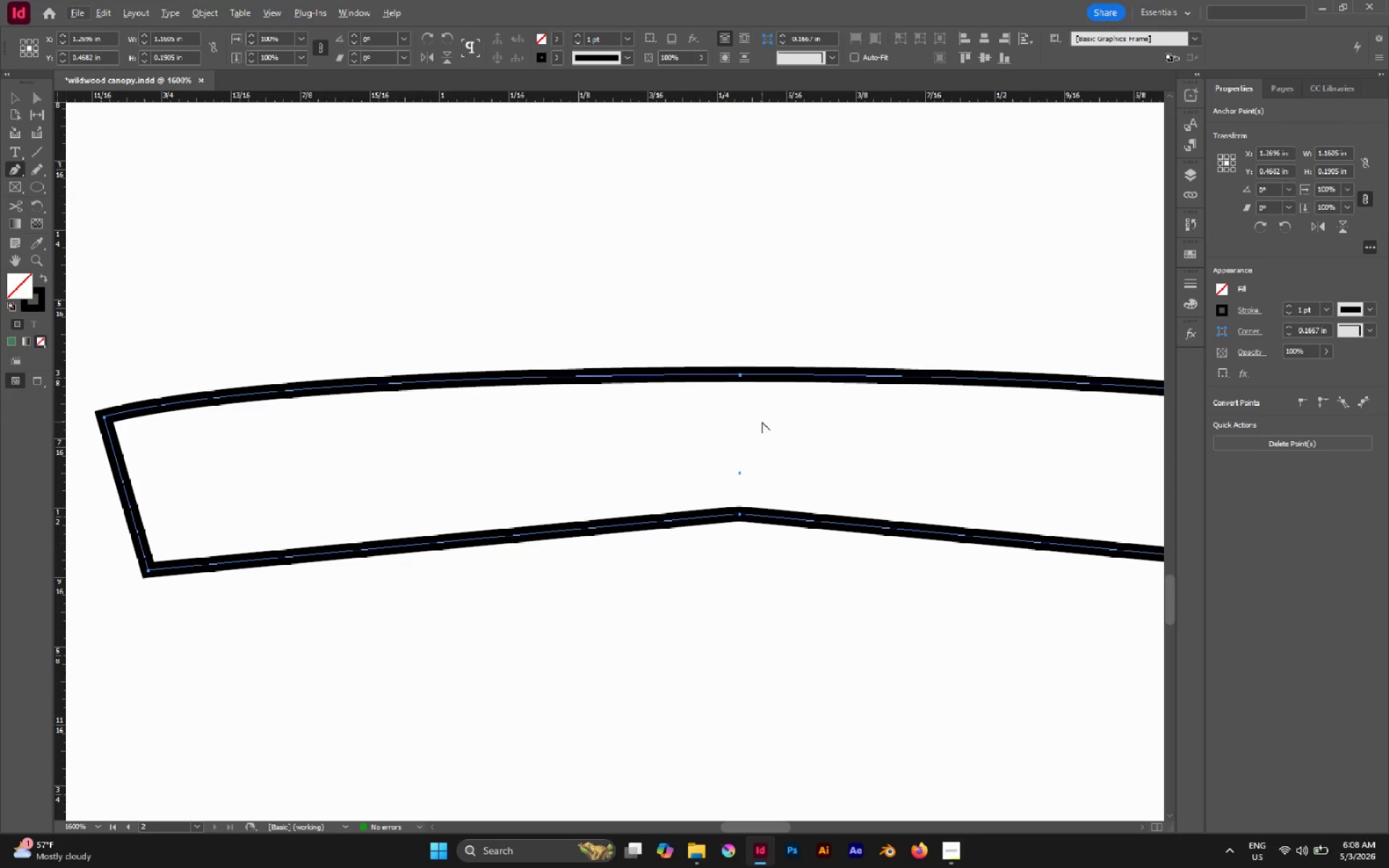 
type(AA)
 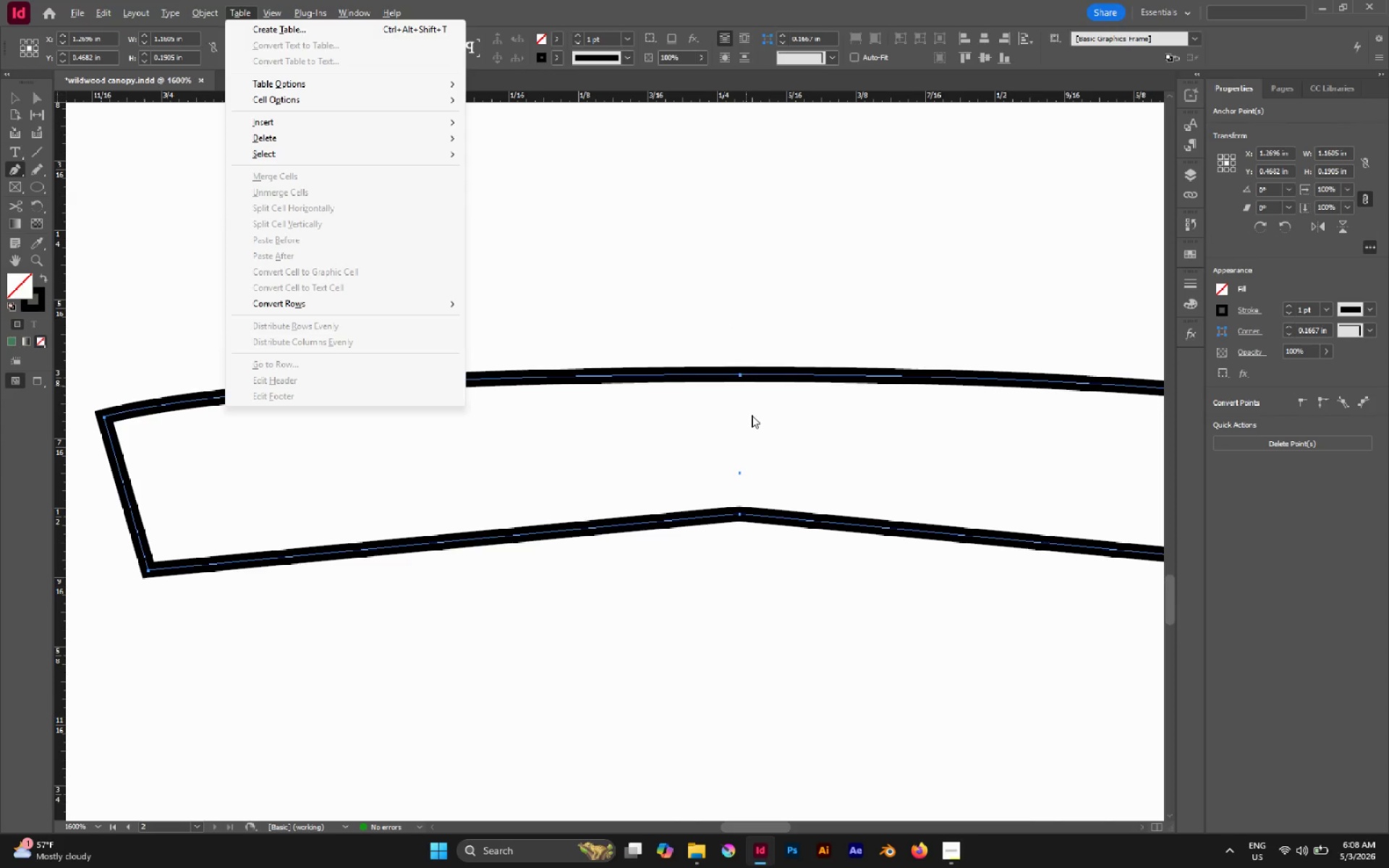 
key(A)
 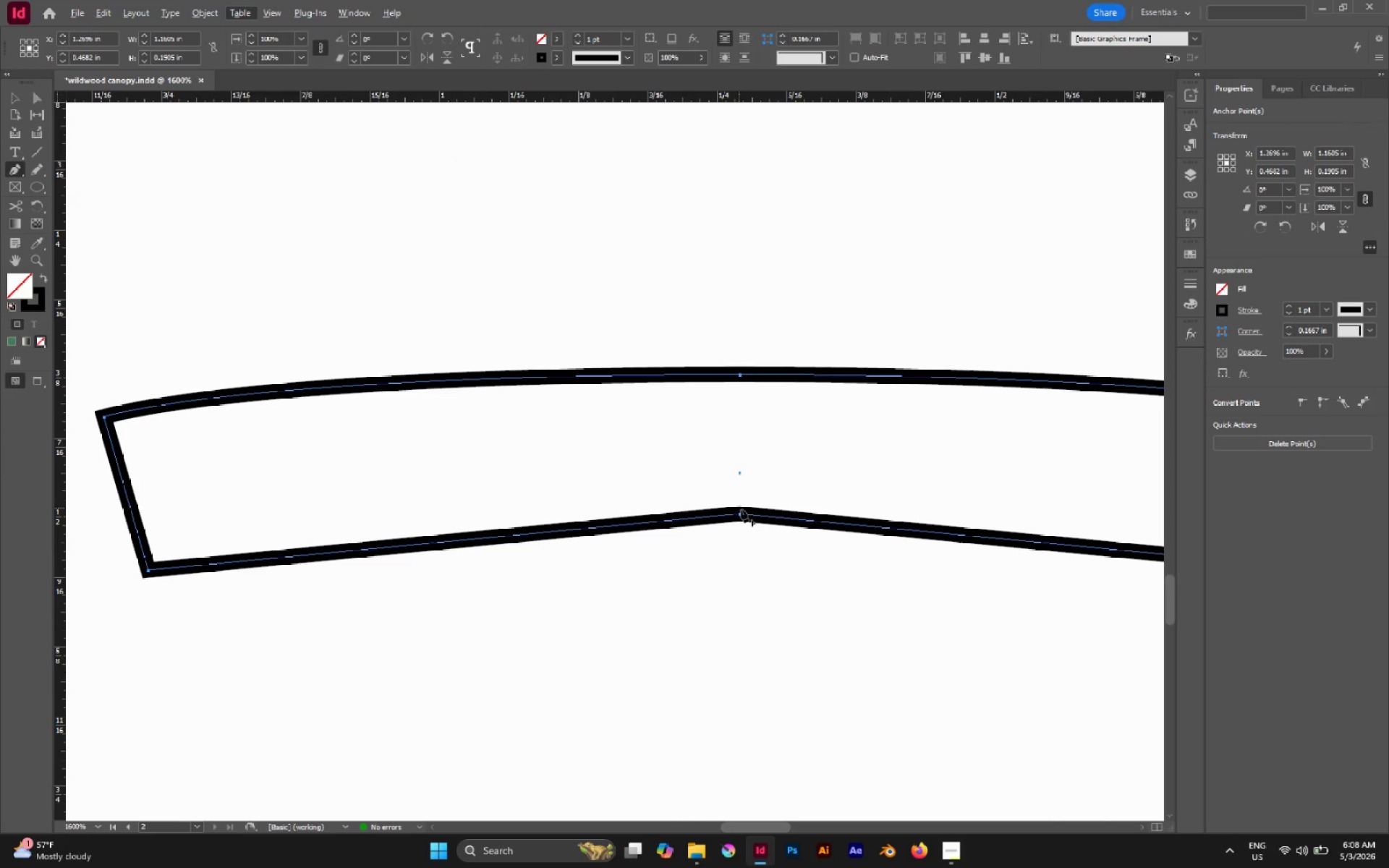 
hold_key(key=AltLeft, duration=1.53)
left_click_drag(start_coordinate=[741, 516], to_coordinate=[812, 519])
 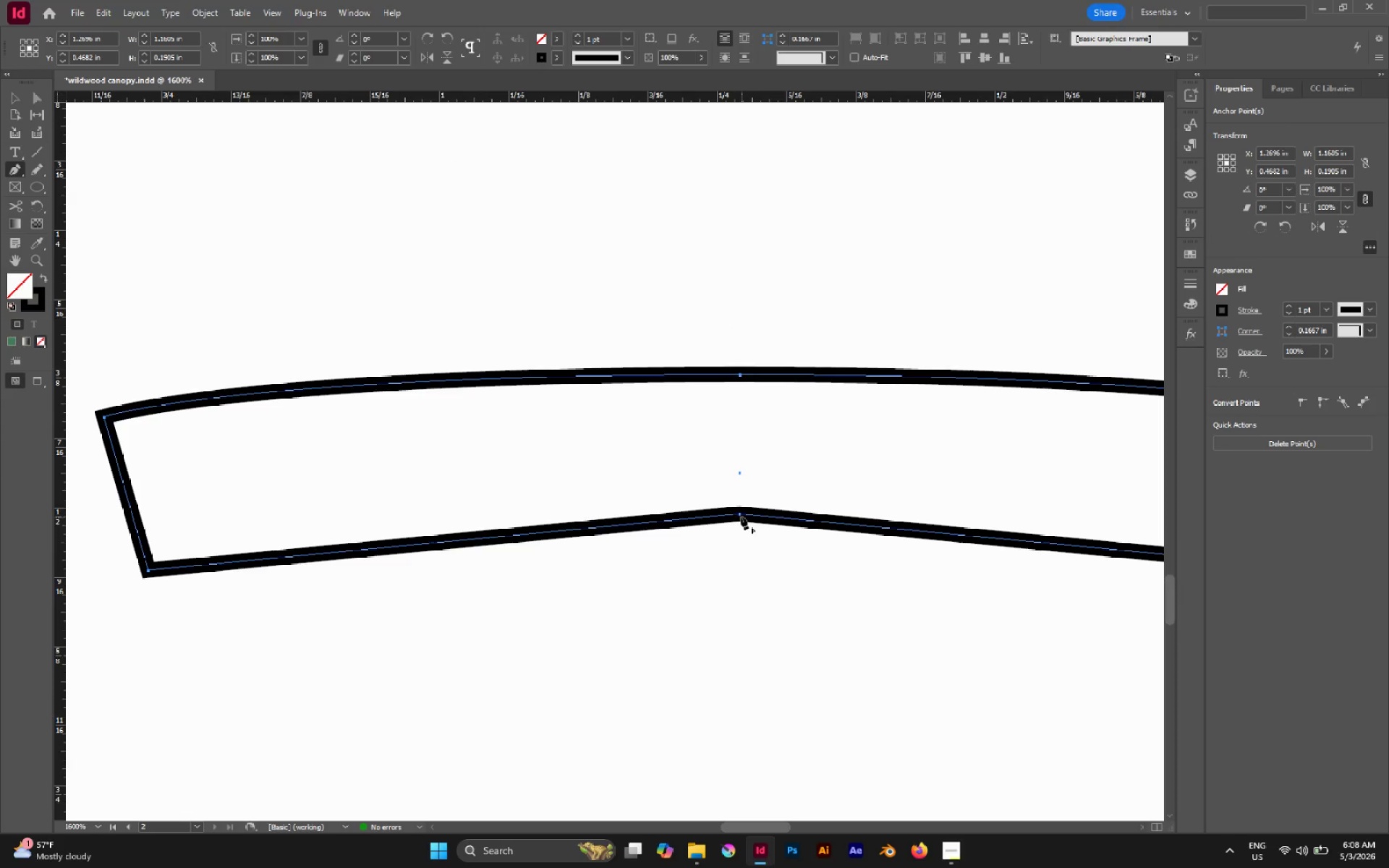 
hold_key(key=AltLeft, duration=3.09)
left_click_drag(start_coordinate=[739, 514], to_coordinate=[990, 514])
 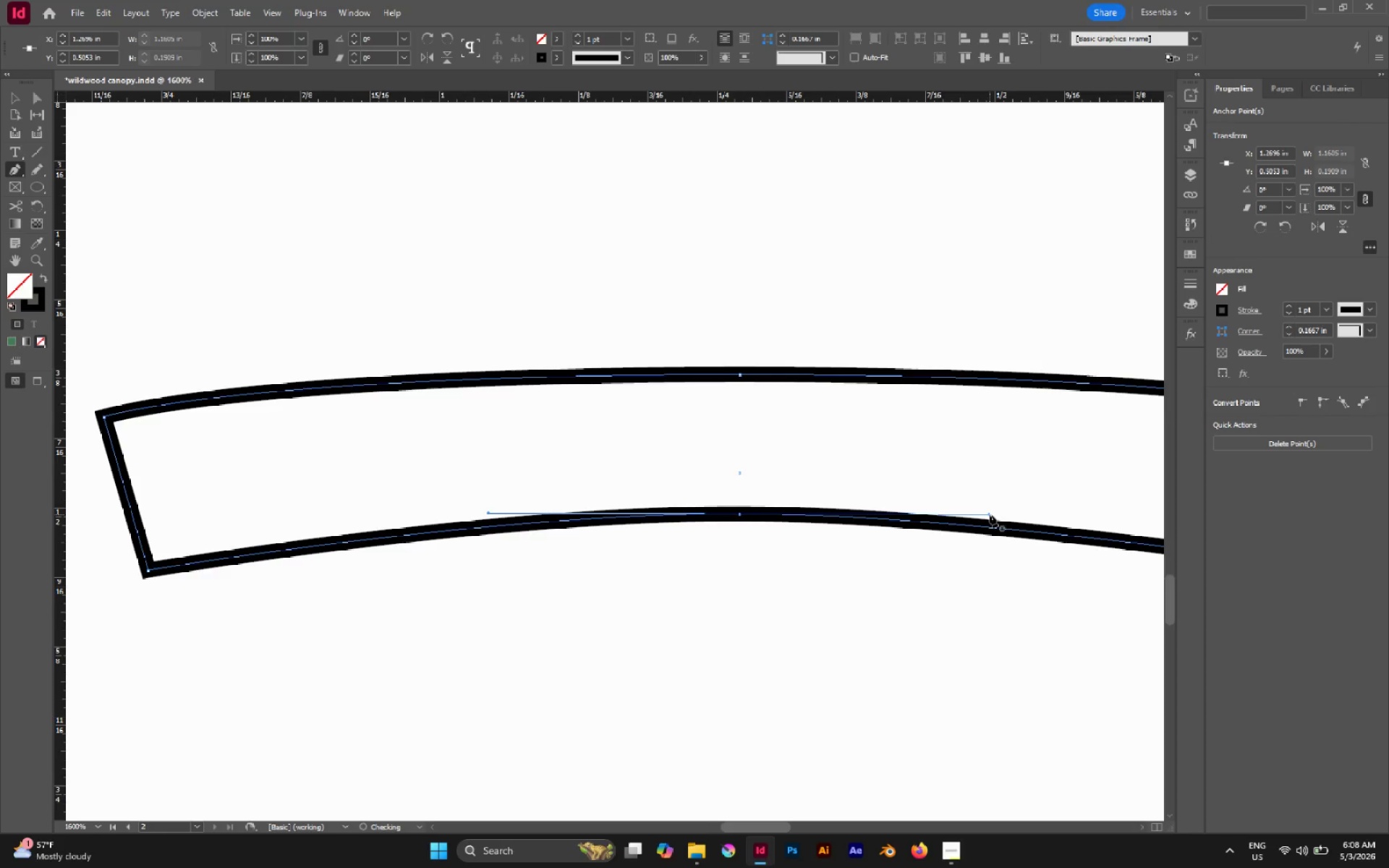 
hold_key(key=AltLeft, duration=0.47)
scroll: coordinate [990, 514], scroll_direction: none, amount: 0.0
 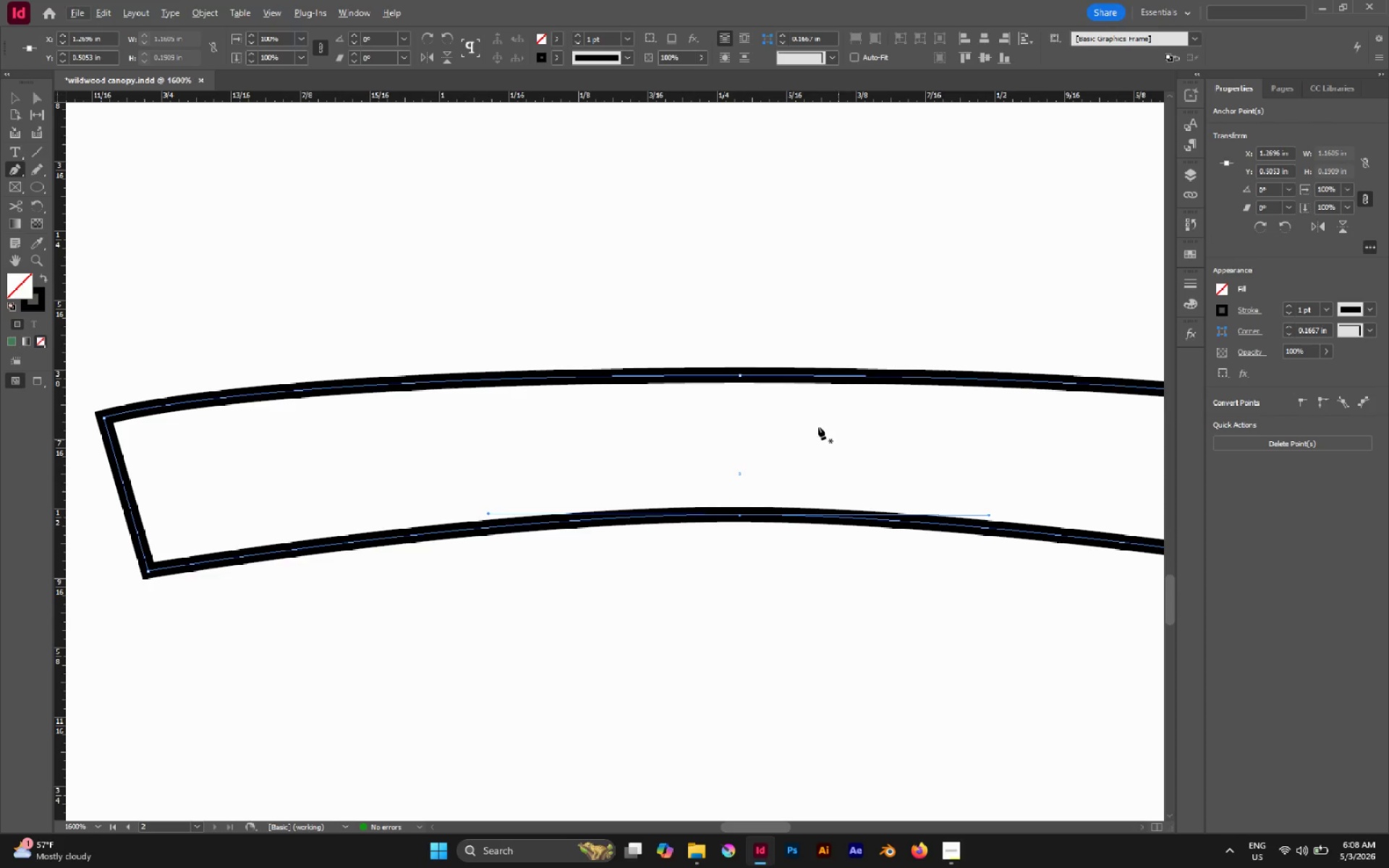 
hold_key(key=AltLeft, duration=4.99)
left_click_drag(start_coordinate=[742, 373], to_coordinate=[538, 357])
 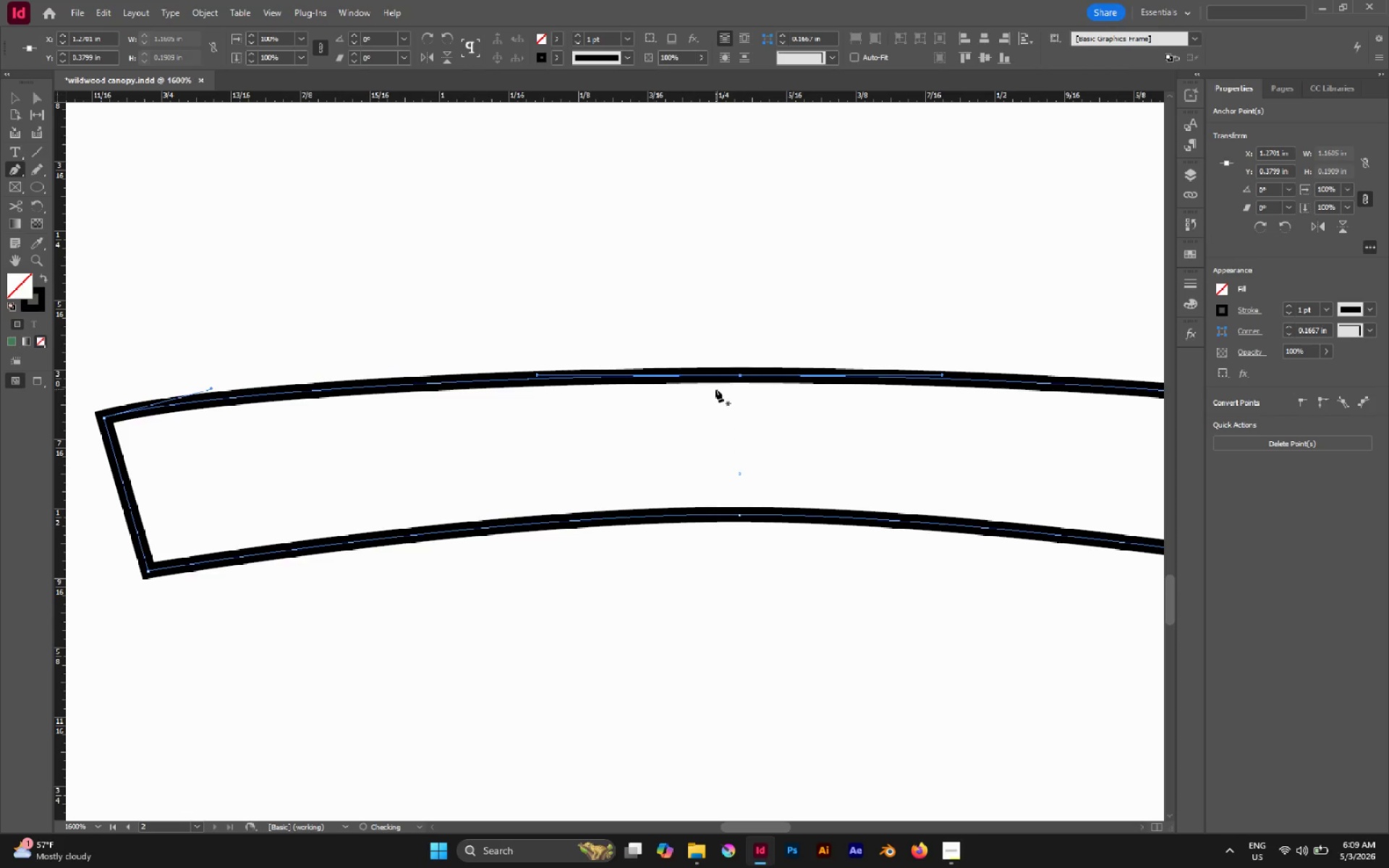 
hold_key(key=ShiftLeft, duration=1.09)
 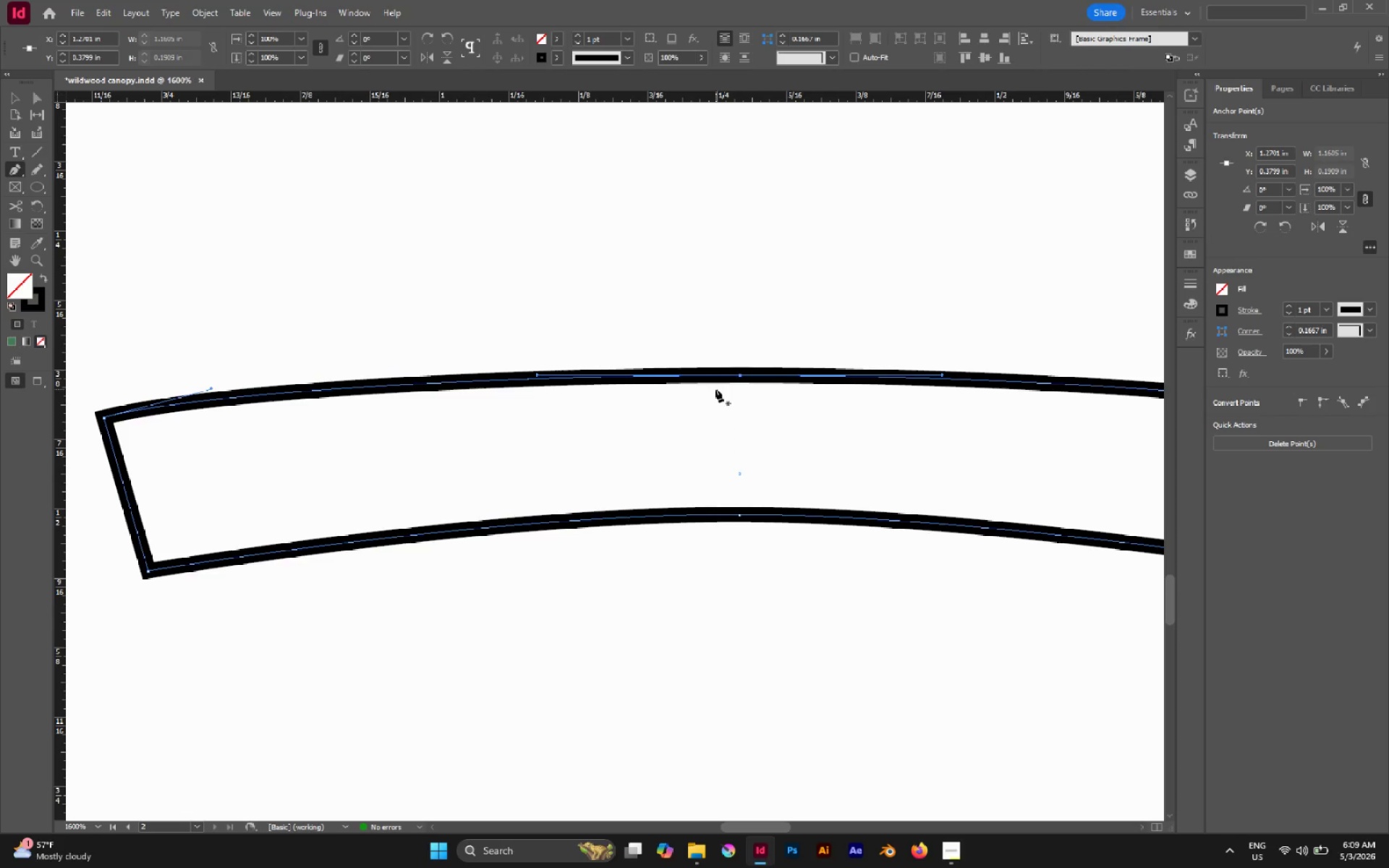 
key(A)
 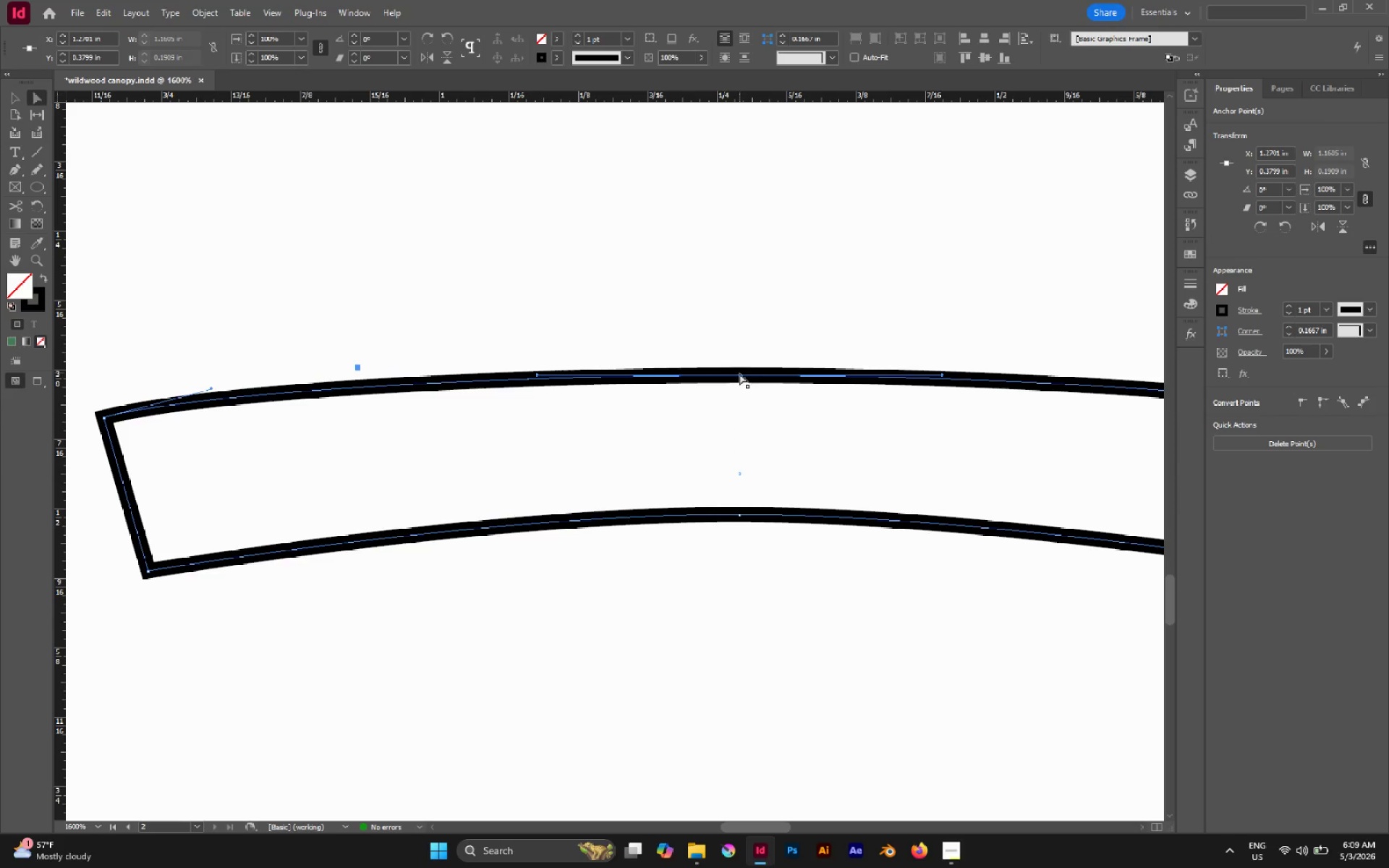 
left_click_drag(start_coordinate=[739, 375], to_coordinate=[743, 357])
 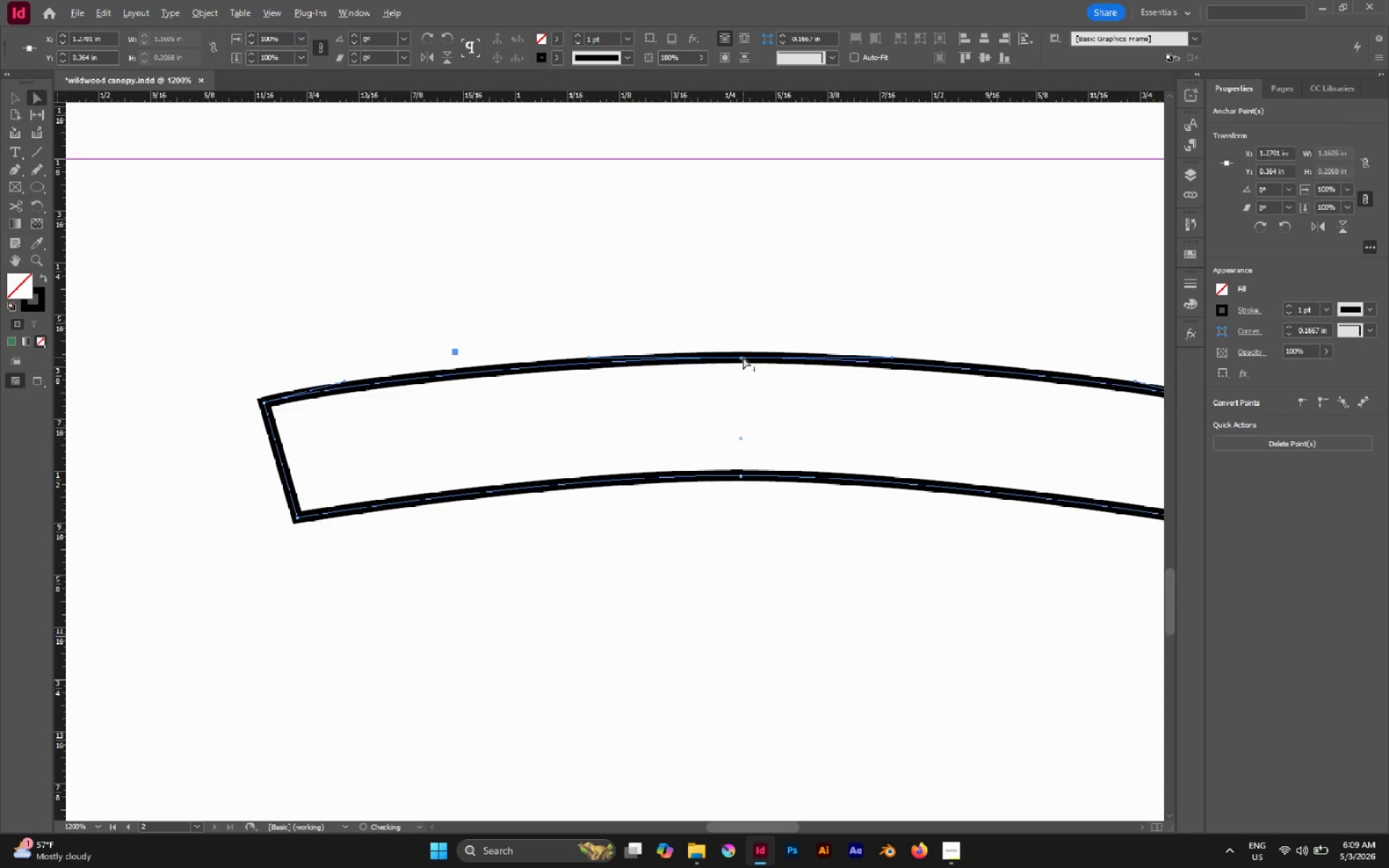 
hold_key(key=ShiftLeft, duration=1.36)
 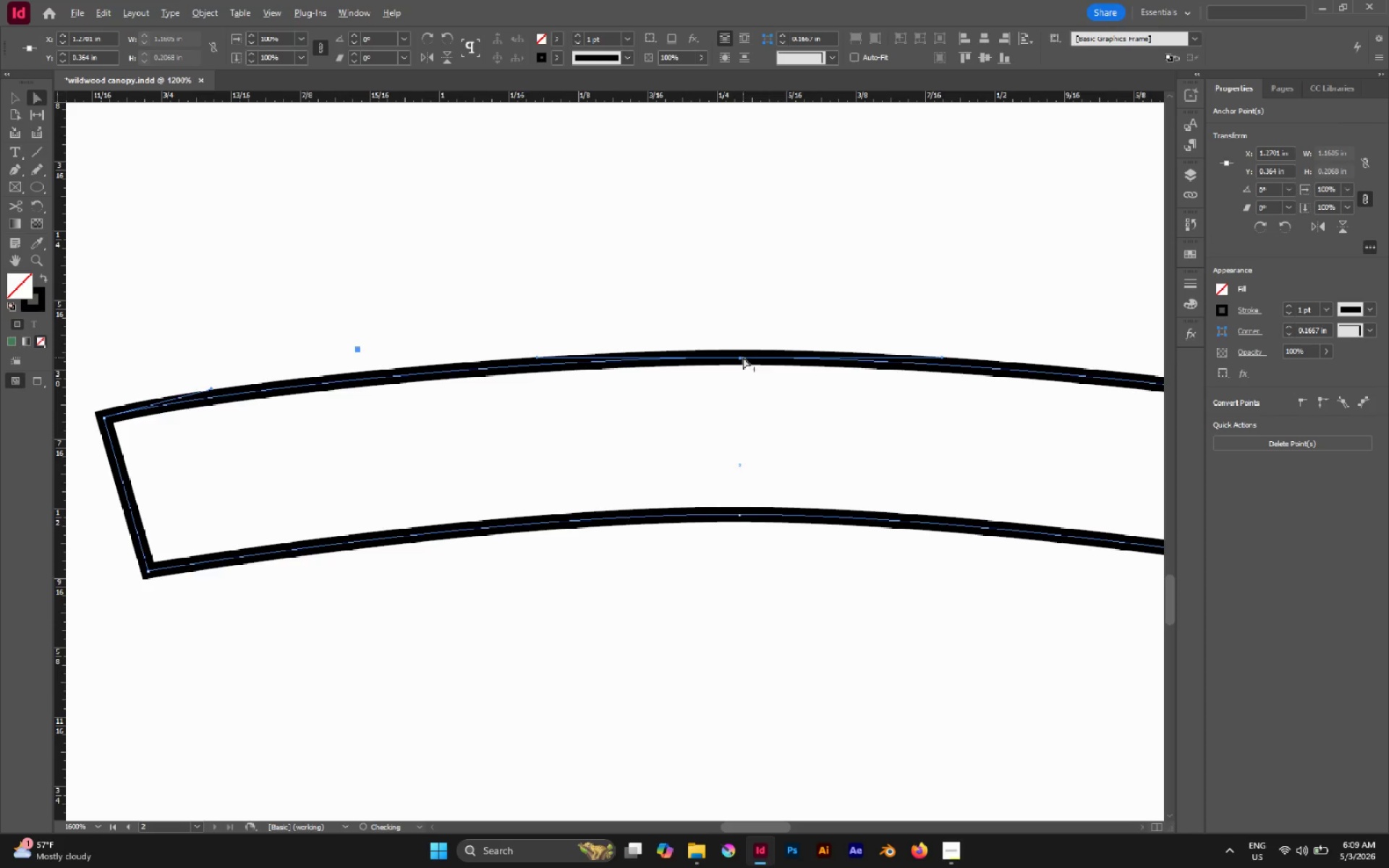 
hold_key(key=AltLeft, duration=0.97)
scroll: coordinate [743, 357], scroll_direction: down, amount: 3.0
 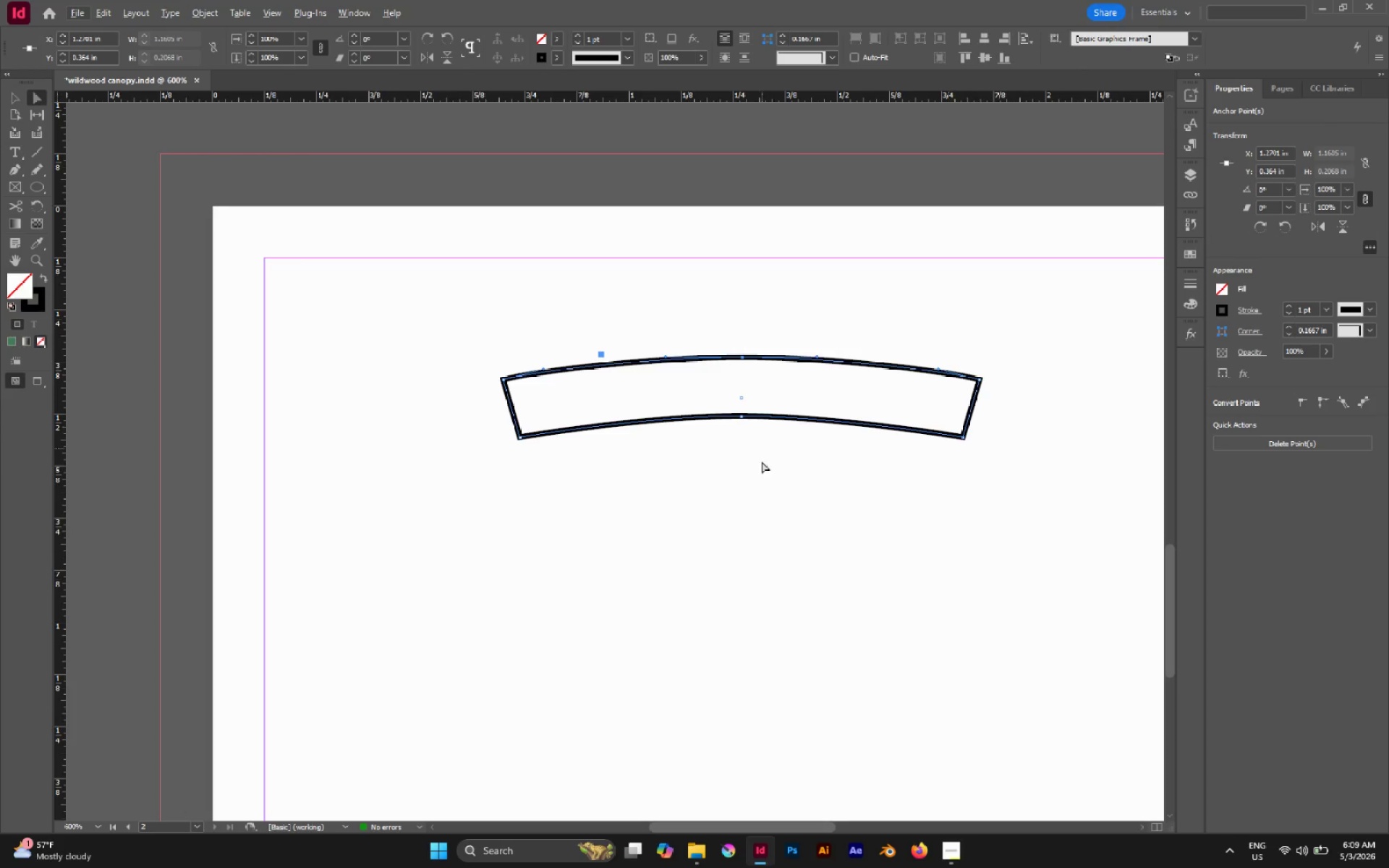 
left_click([762, 464])
 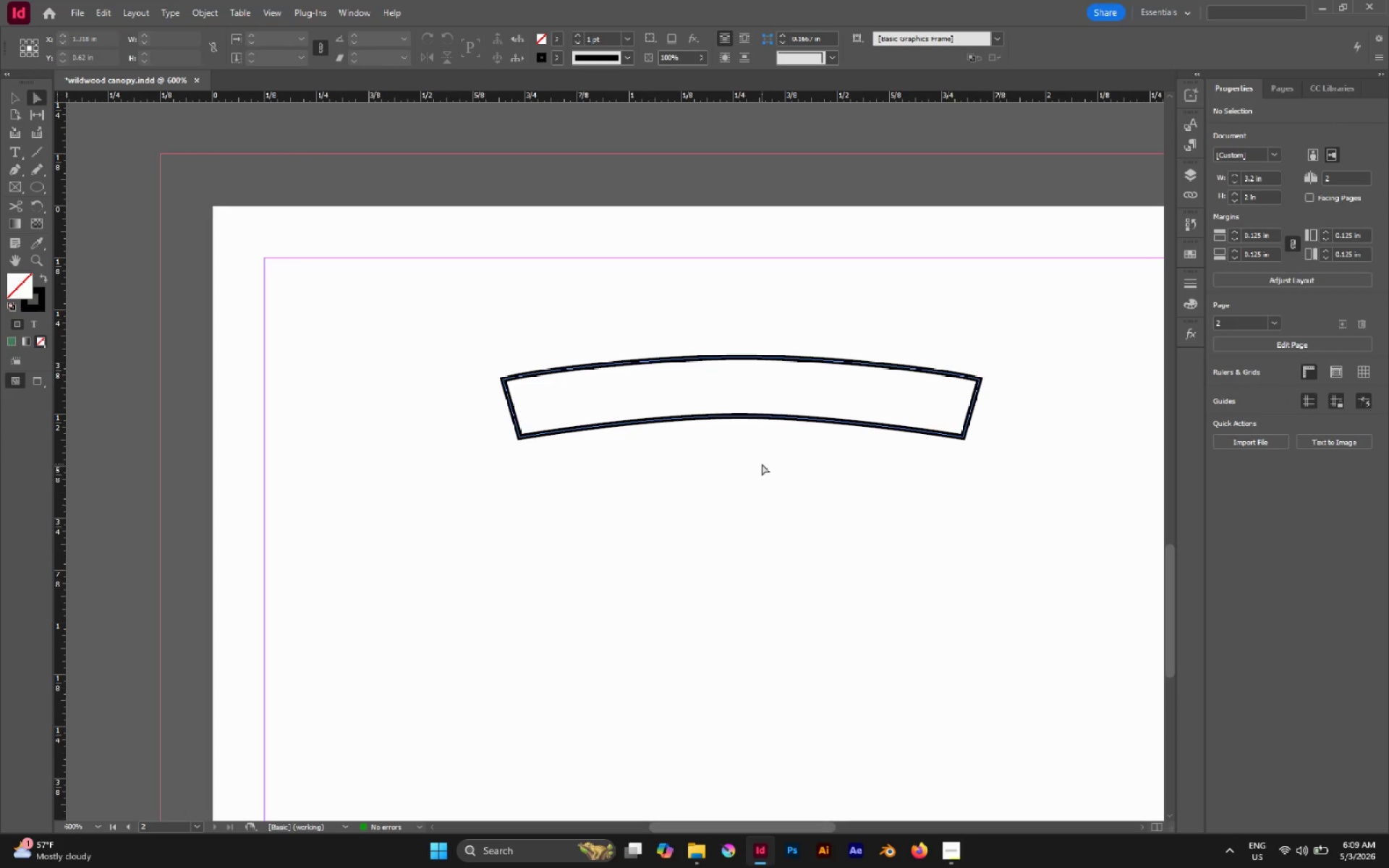 
wait(28.64)
 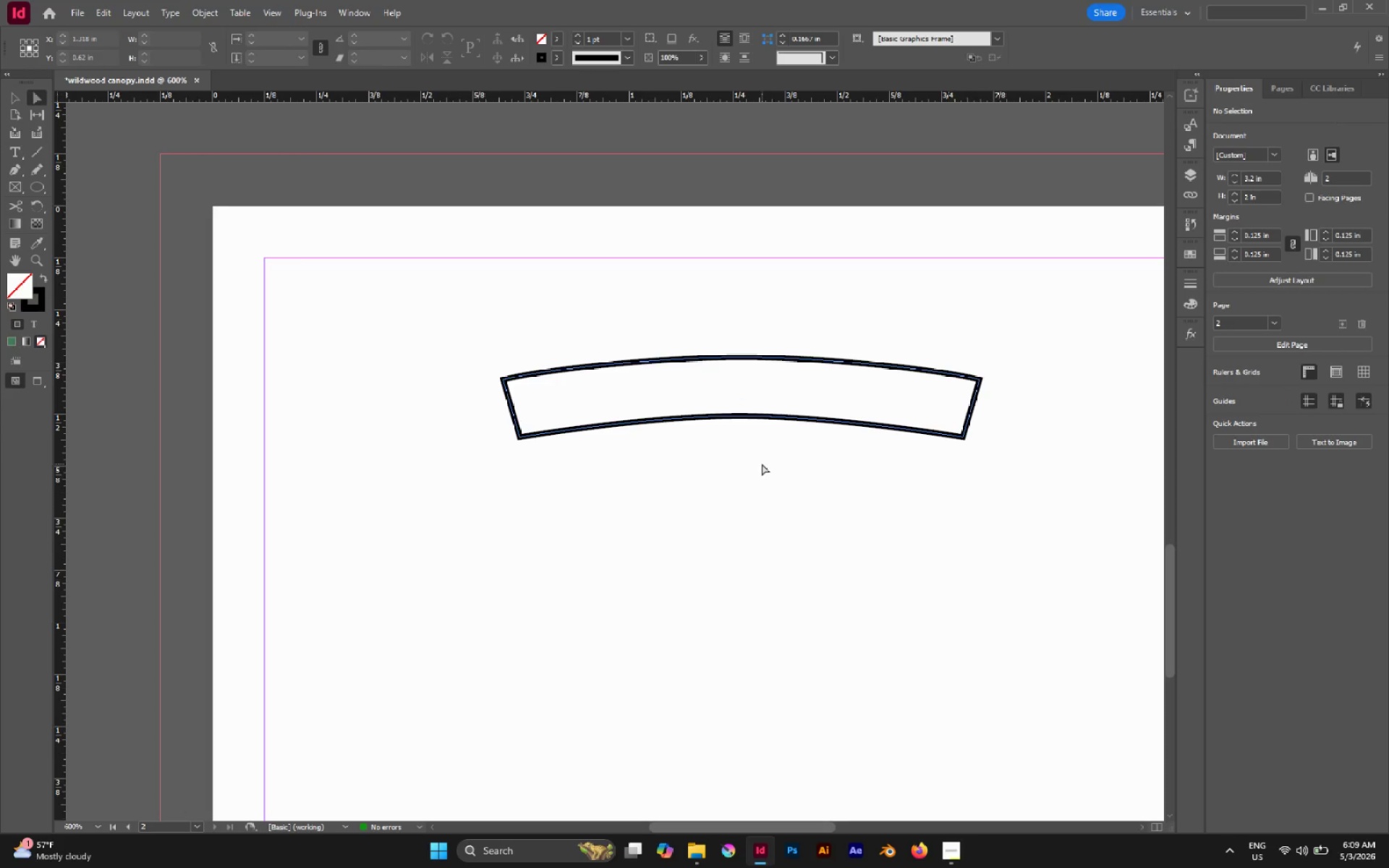 
left_click_drag(start_coordinate=[708, 324], to_coordinate=[817, 473])
 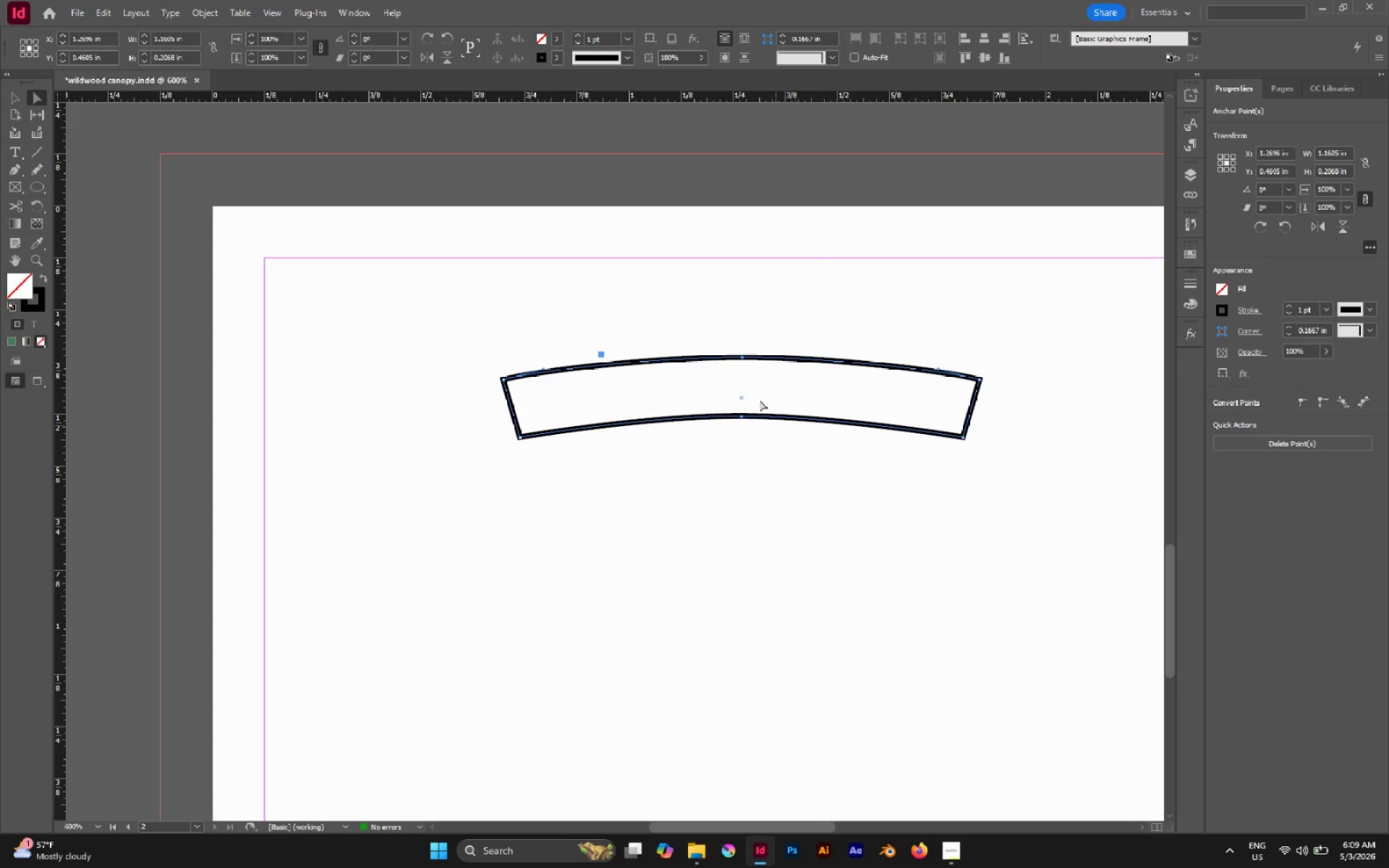 
left_click_drag(start_coordinate=[710, 309], to_coordinate=[786, 470])
 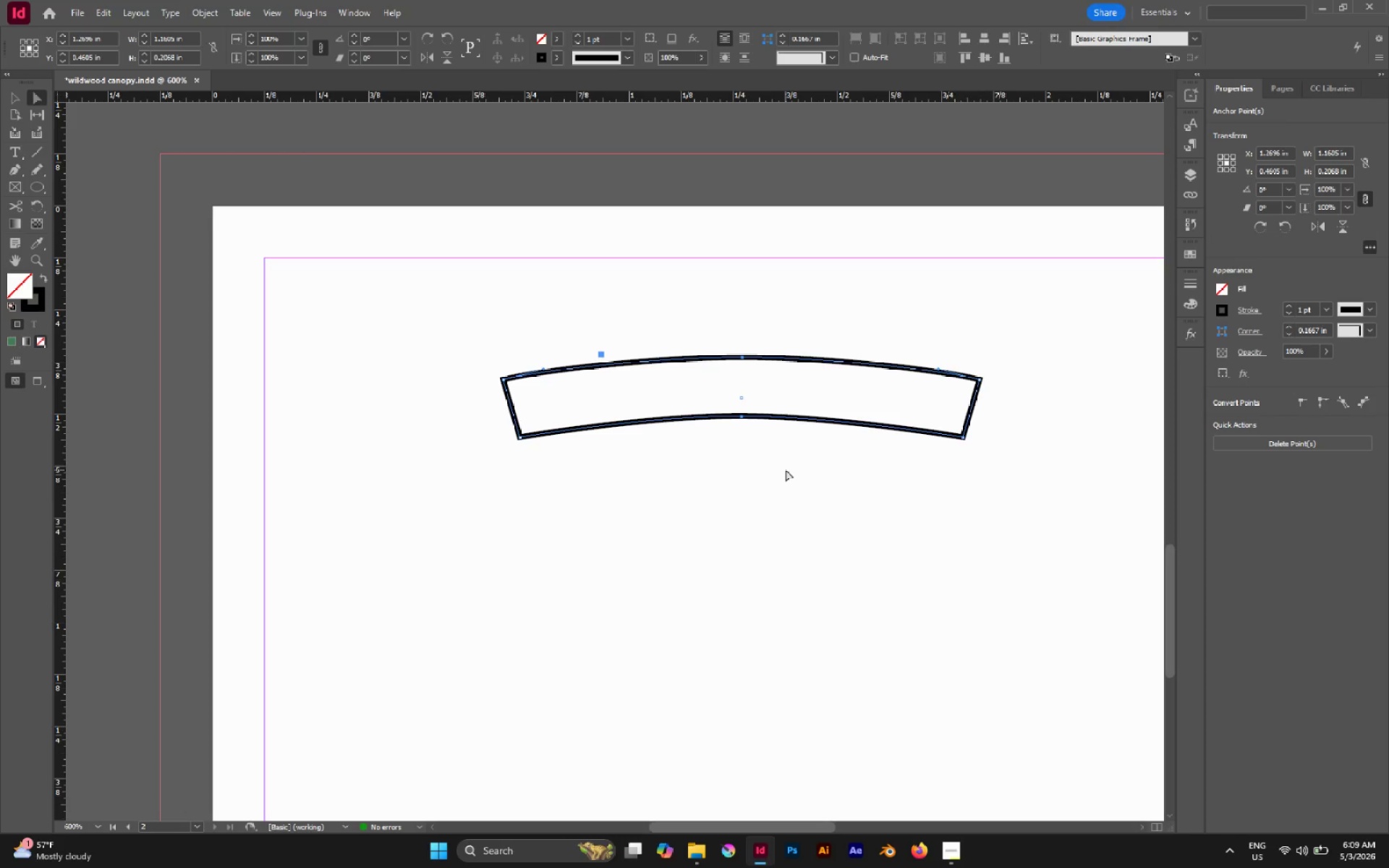 
key(ArrowUp)
 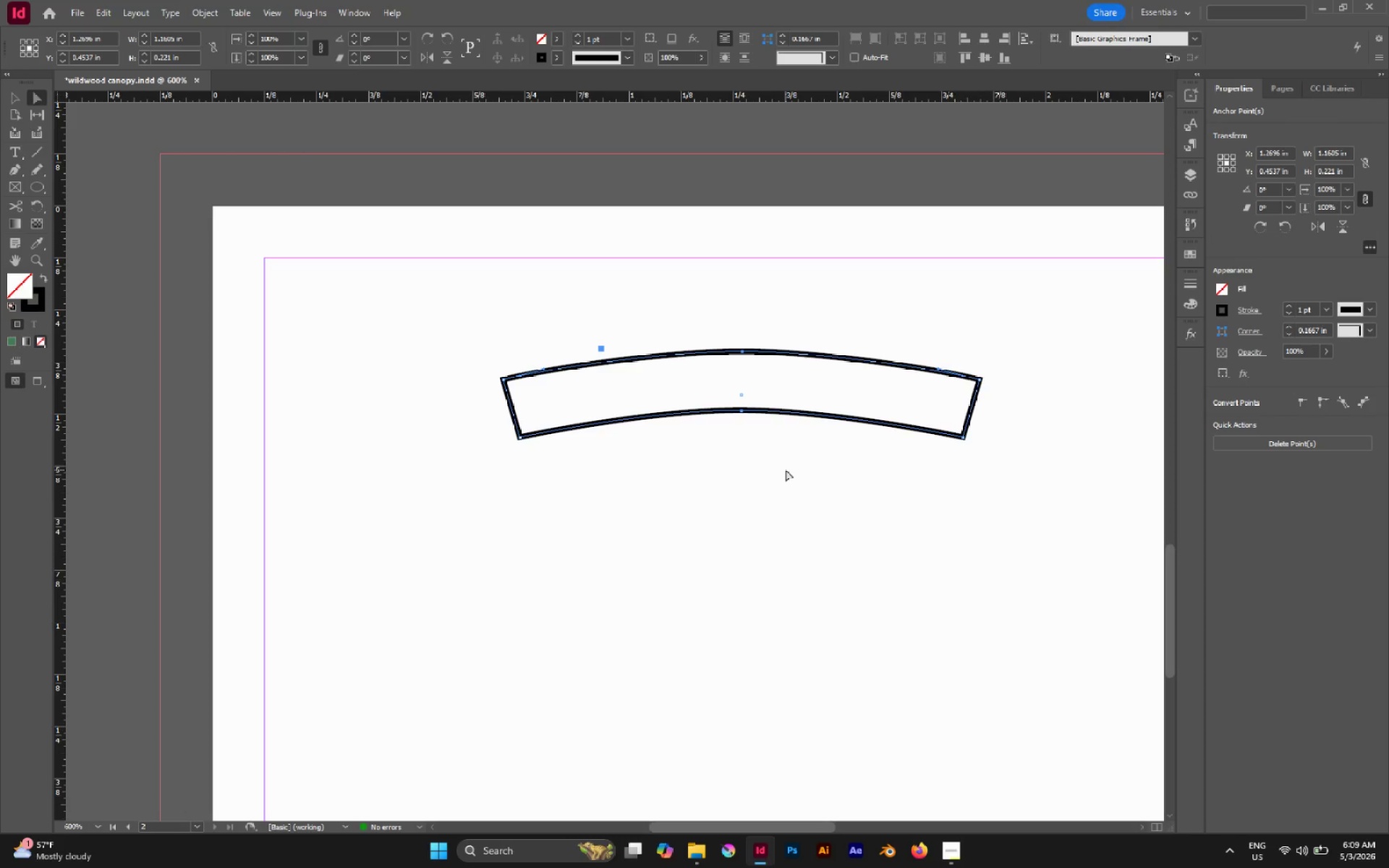 
key(ArrowUp)
 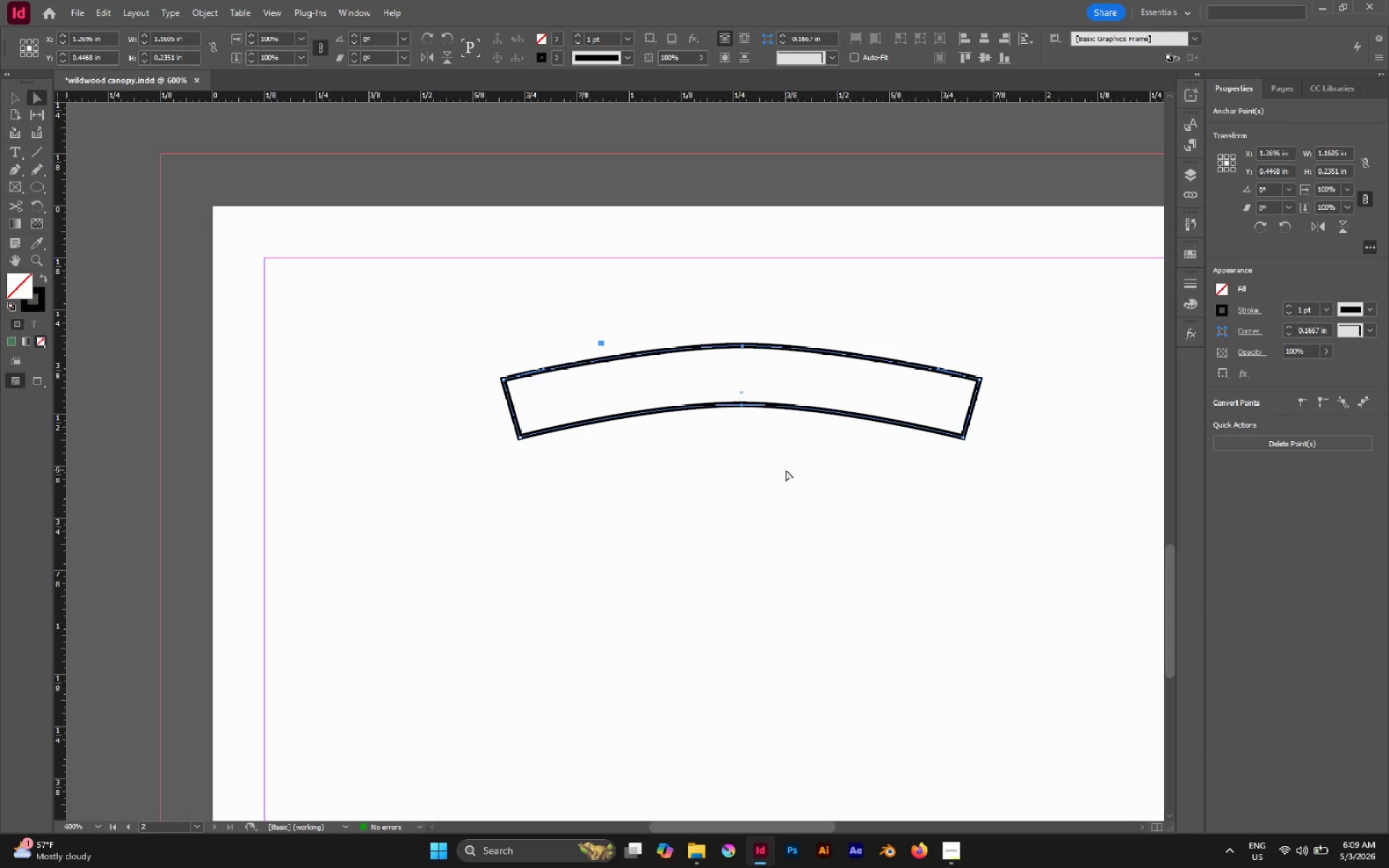 
key(ArrowDown)
 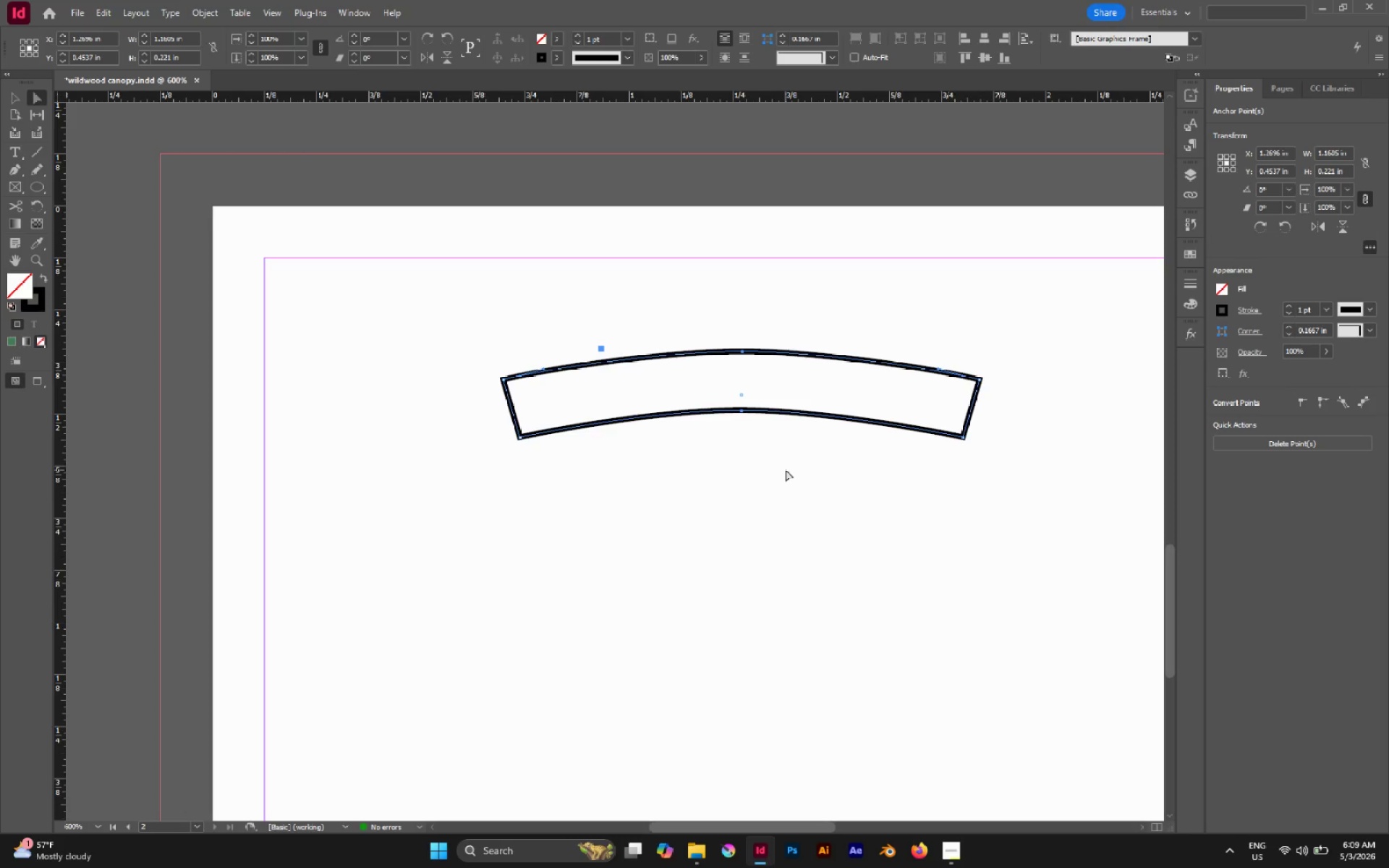 
wait(13.5)
 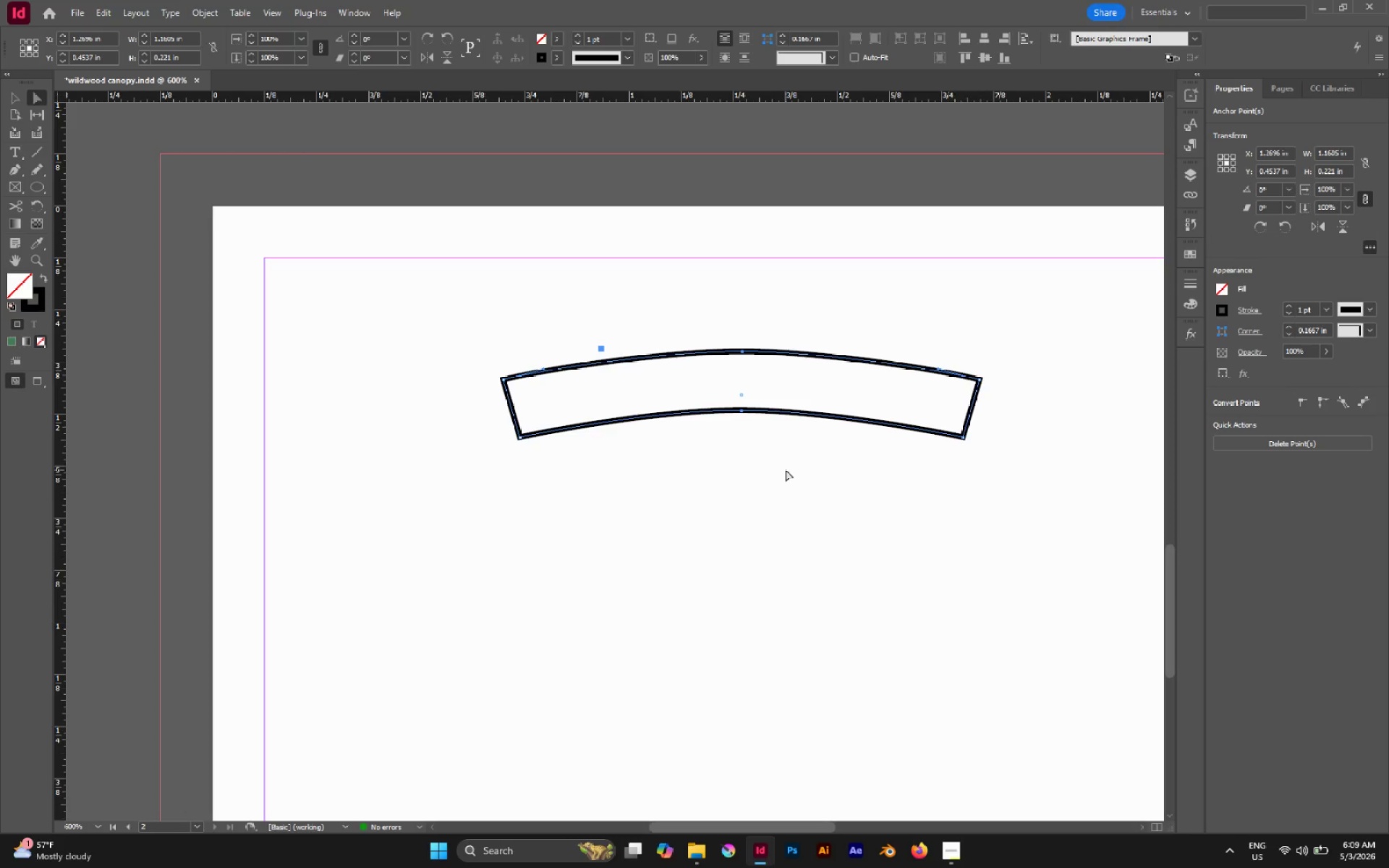 
left_click_drag(start_coordinate=[749, 478], to_coordinate=[744, 479])
 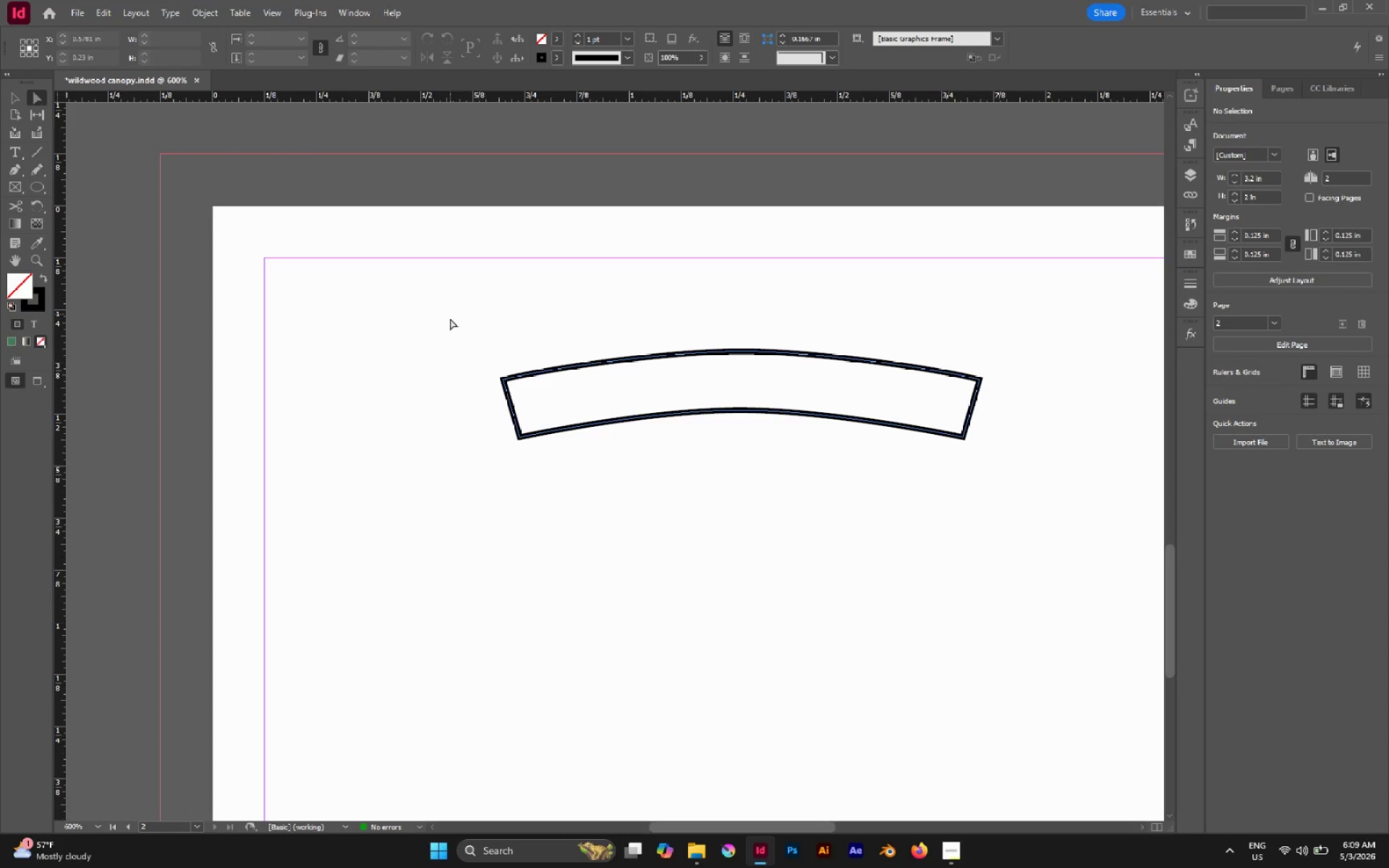 
left_click_drag(start_coordinate=[459, 328], to_coordinate=[577, 496])
 